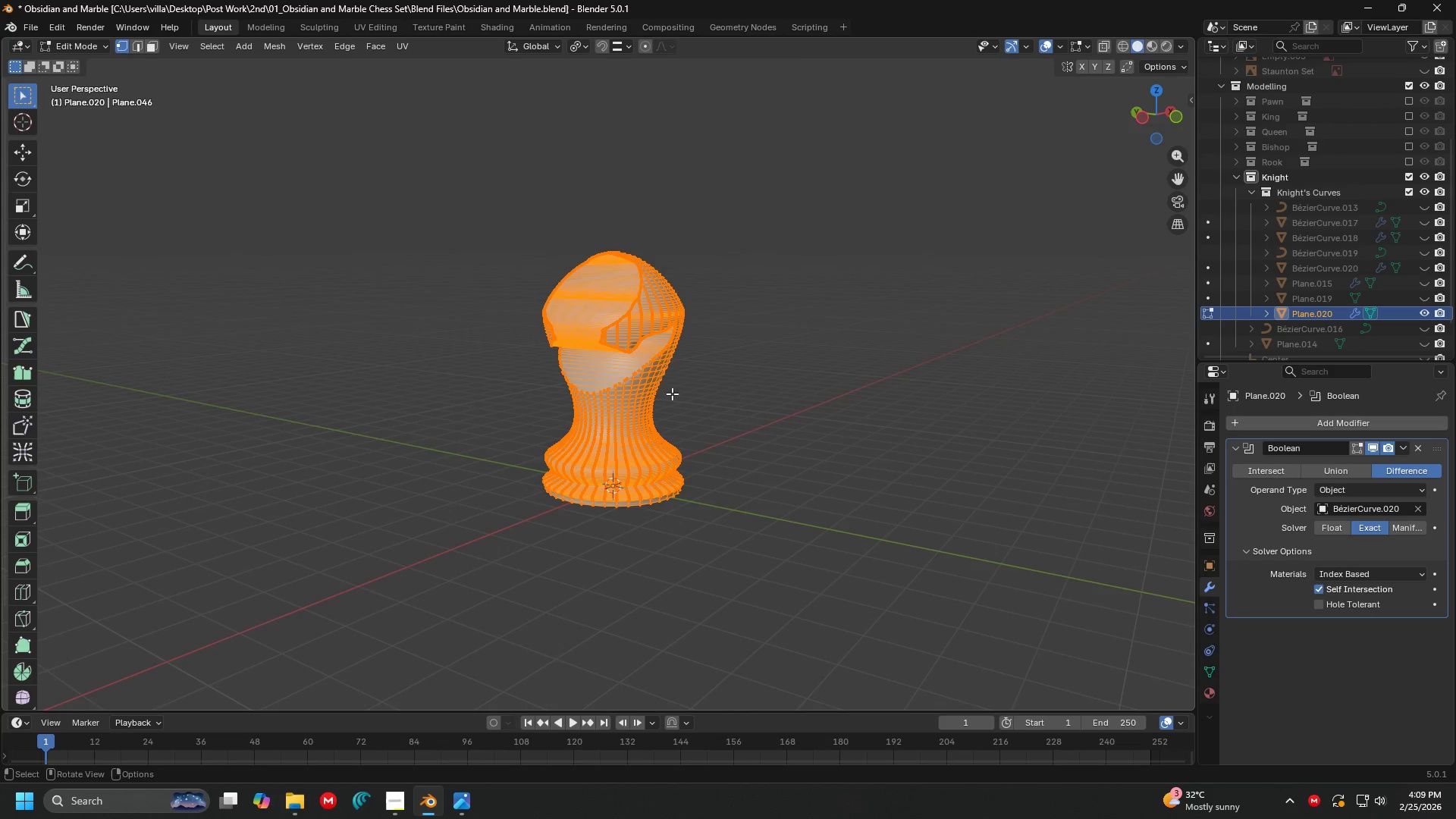 
scroll: coordinate [600, 413], scroll_direction: up, amount: 8.0
 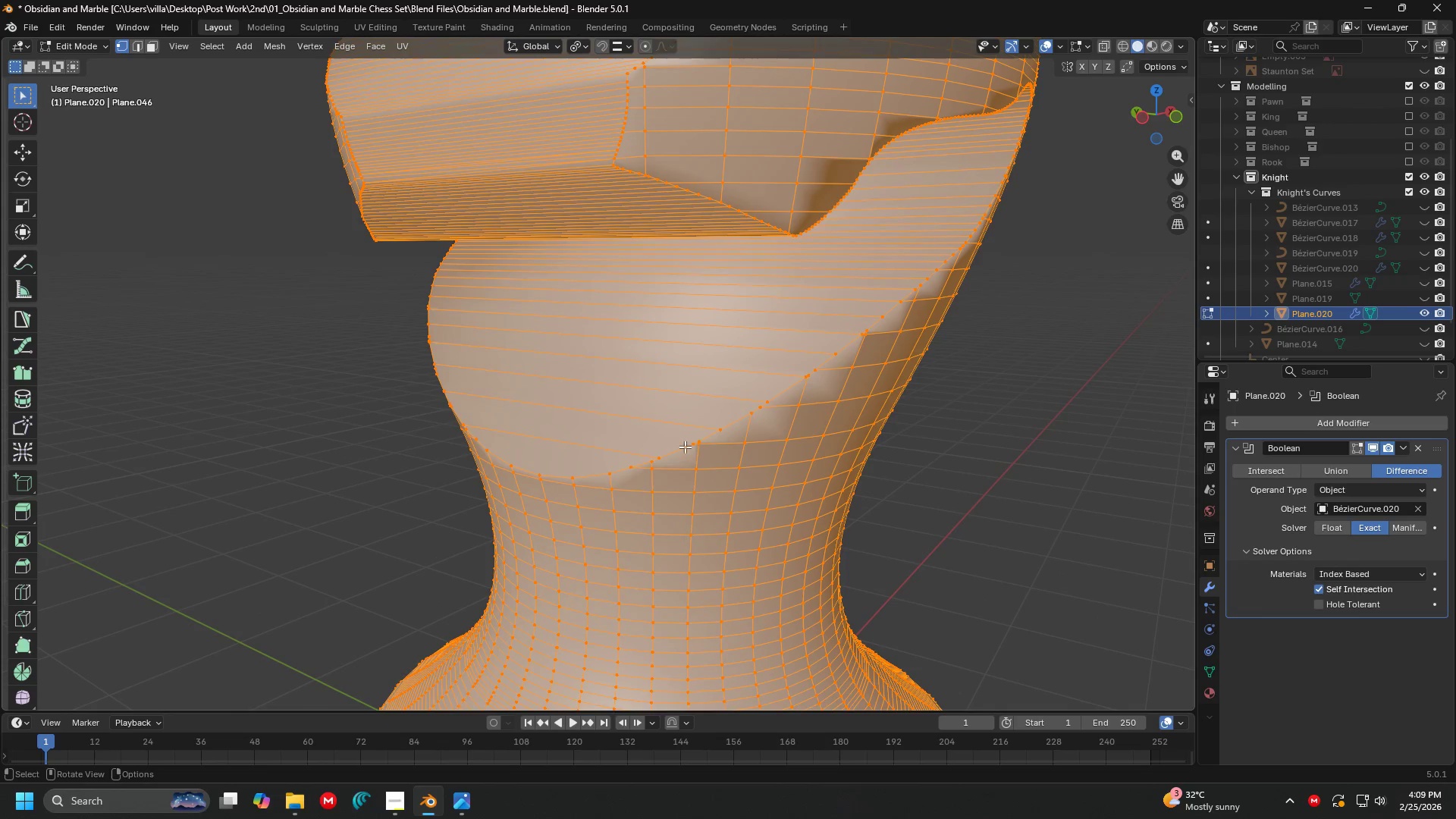 
left_click([623, 469])
 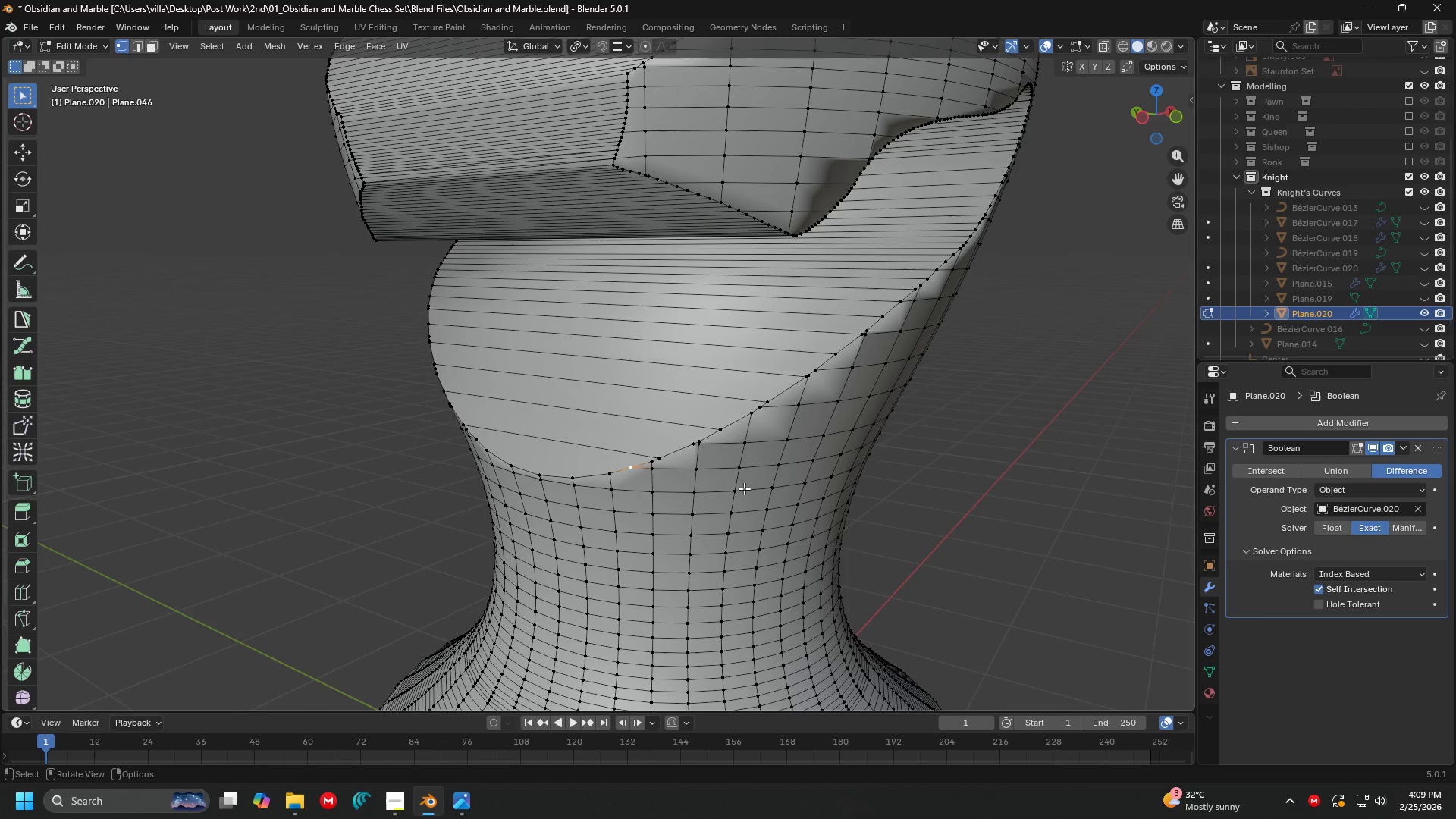 
key(Tab)
 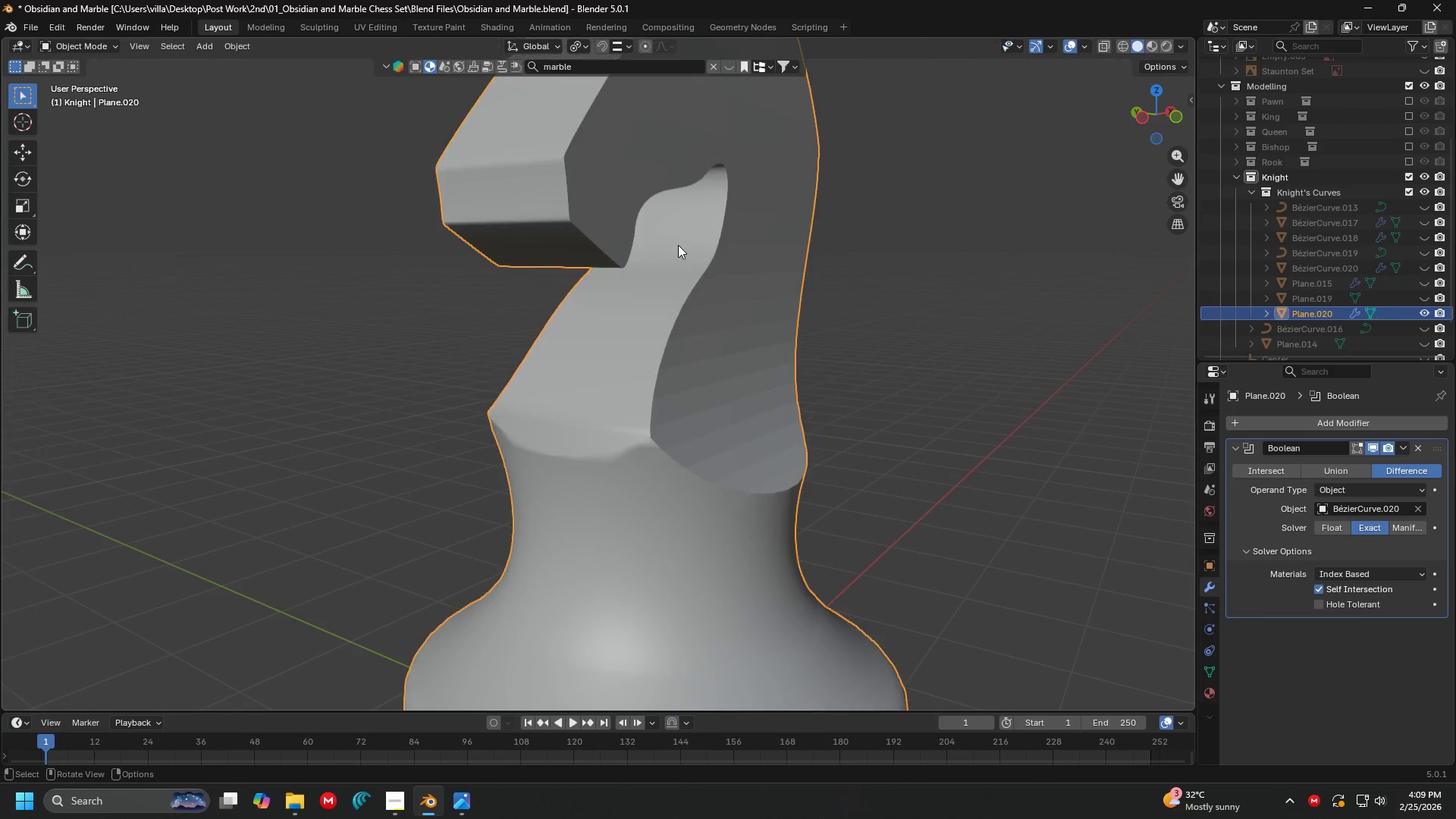 
scroll: coordinate [745, 492], scroll_direction: down, amount: 1.0
 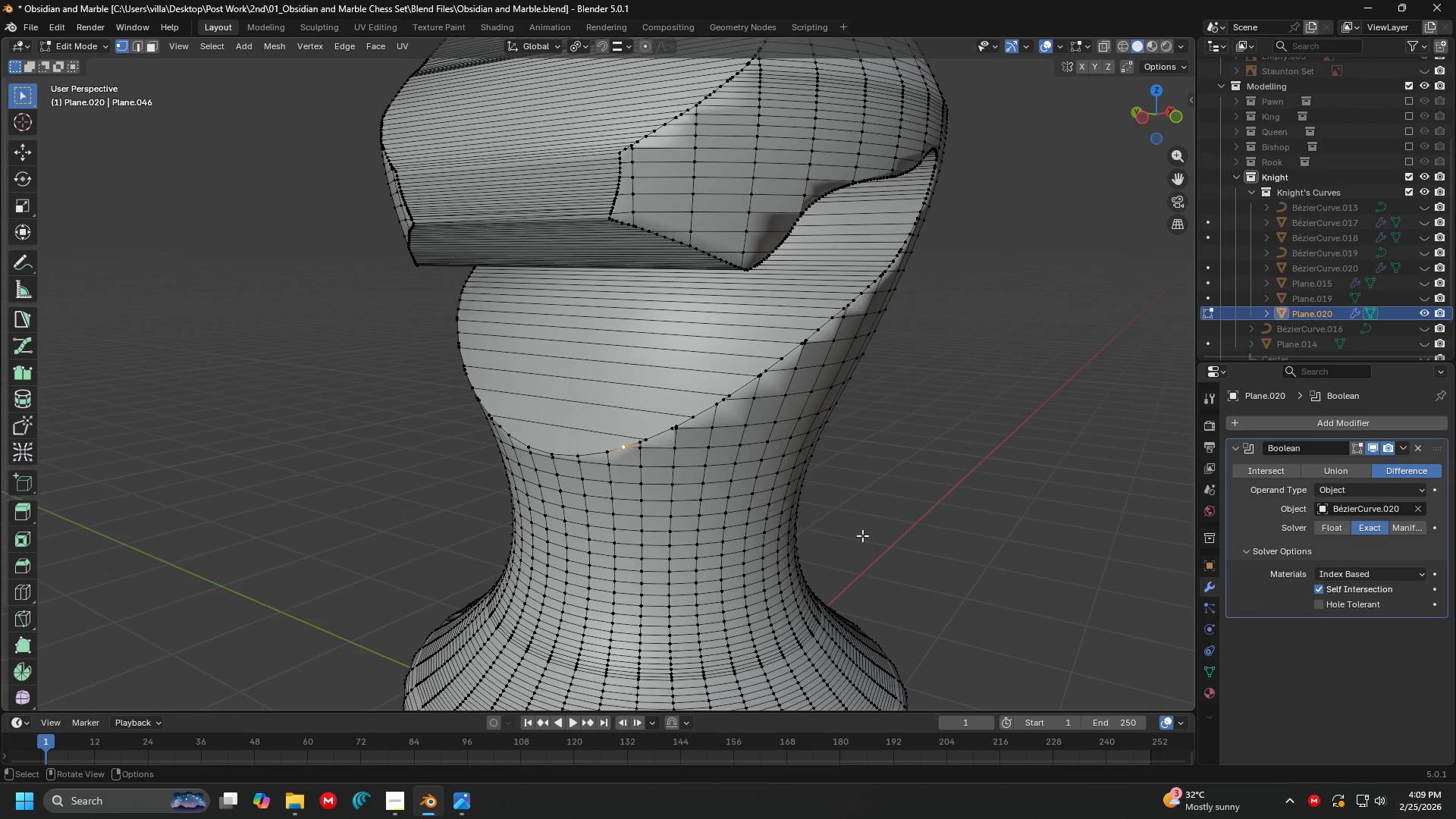 
right_click([731, 220])
 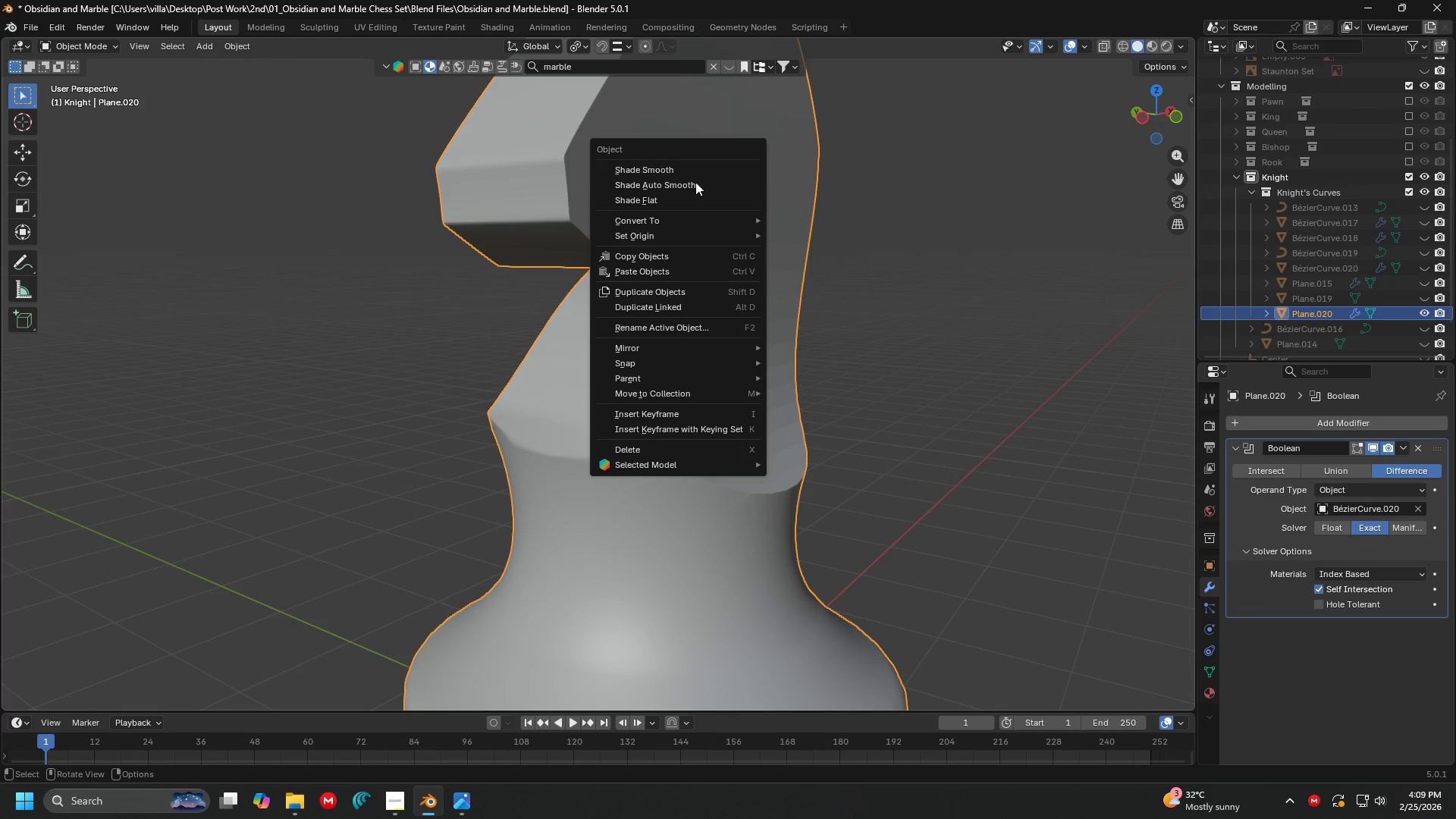 
left_click([692, 202])
 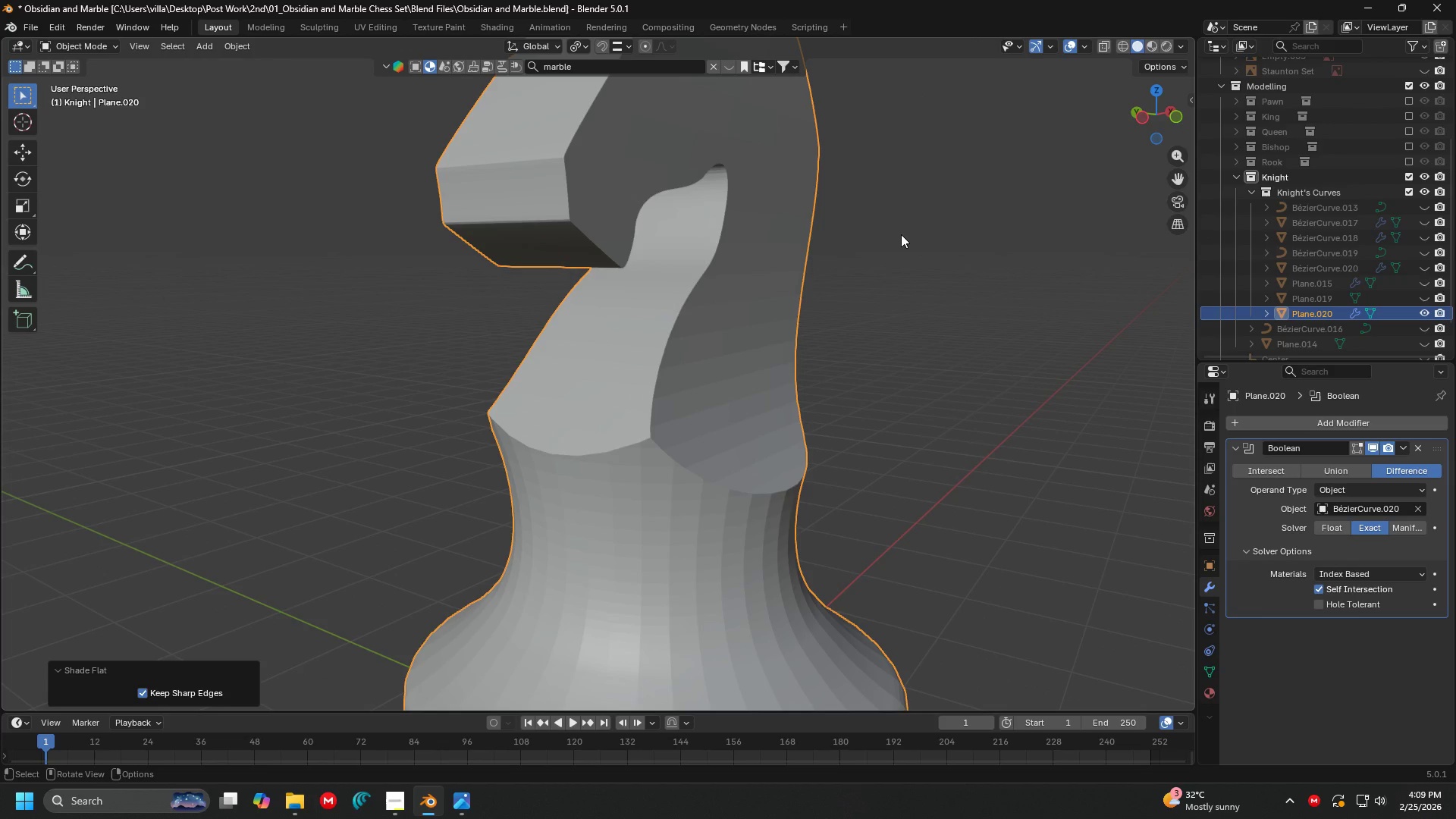 
key(Shift+ShiftLeft)
 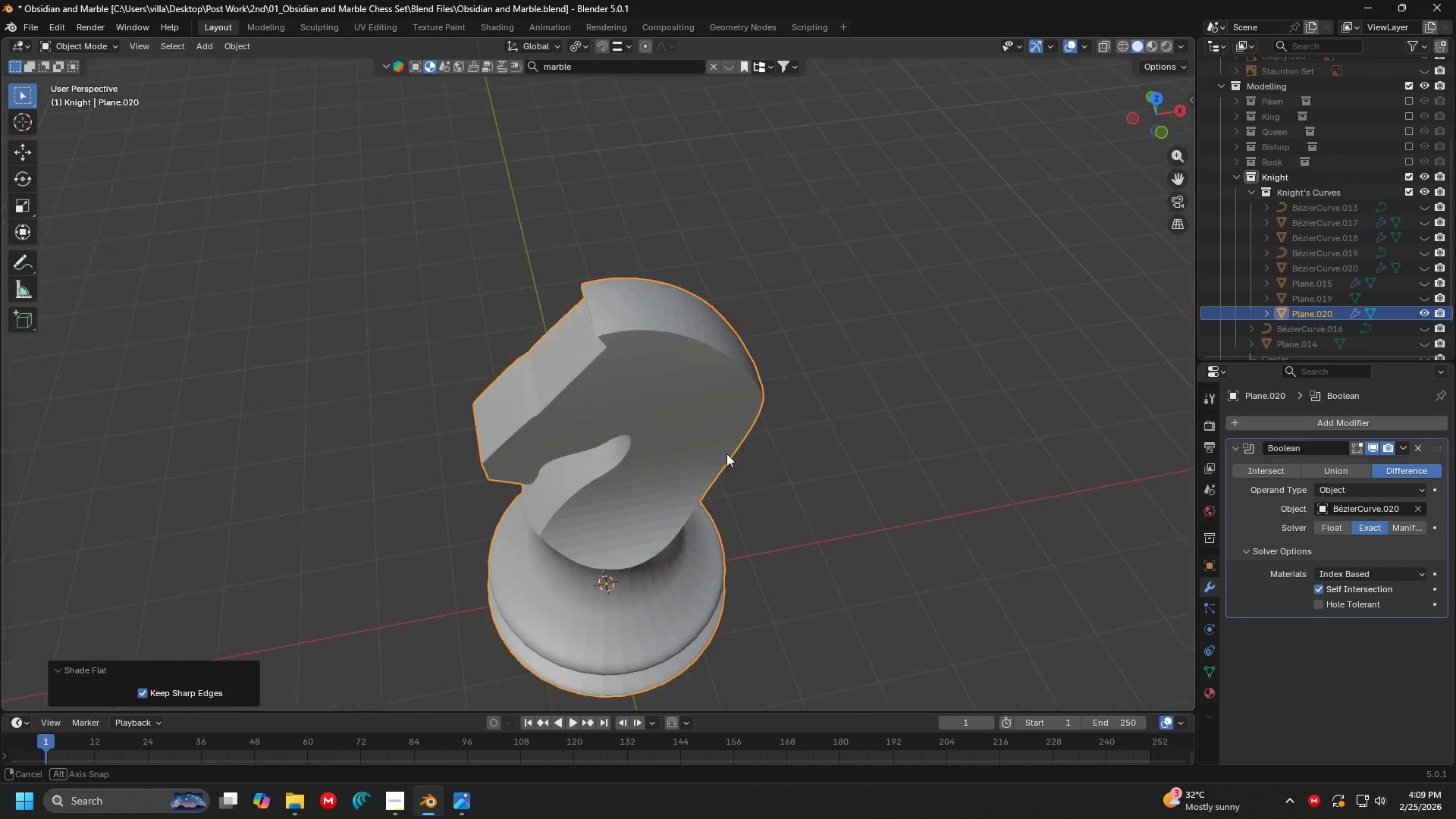 
key(Tab)
 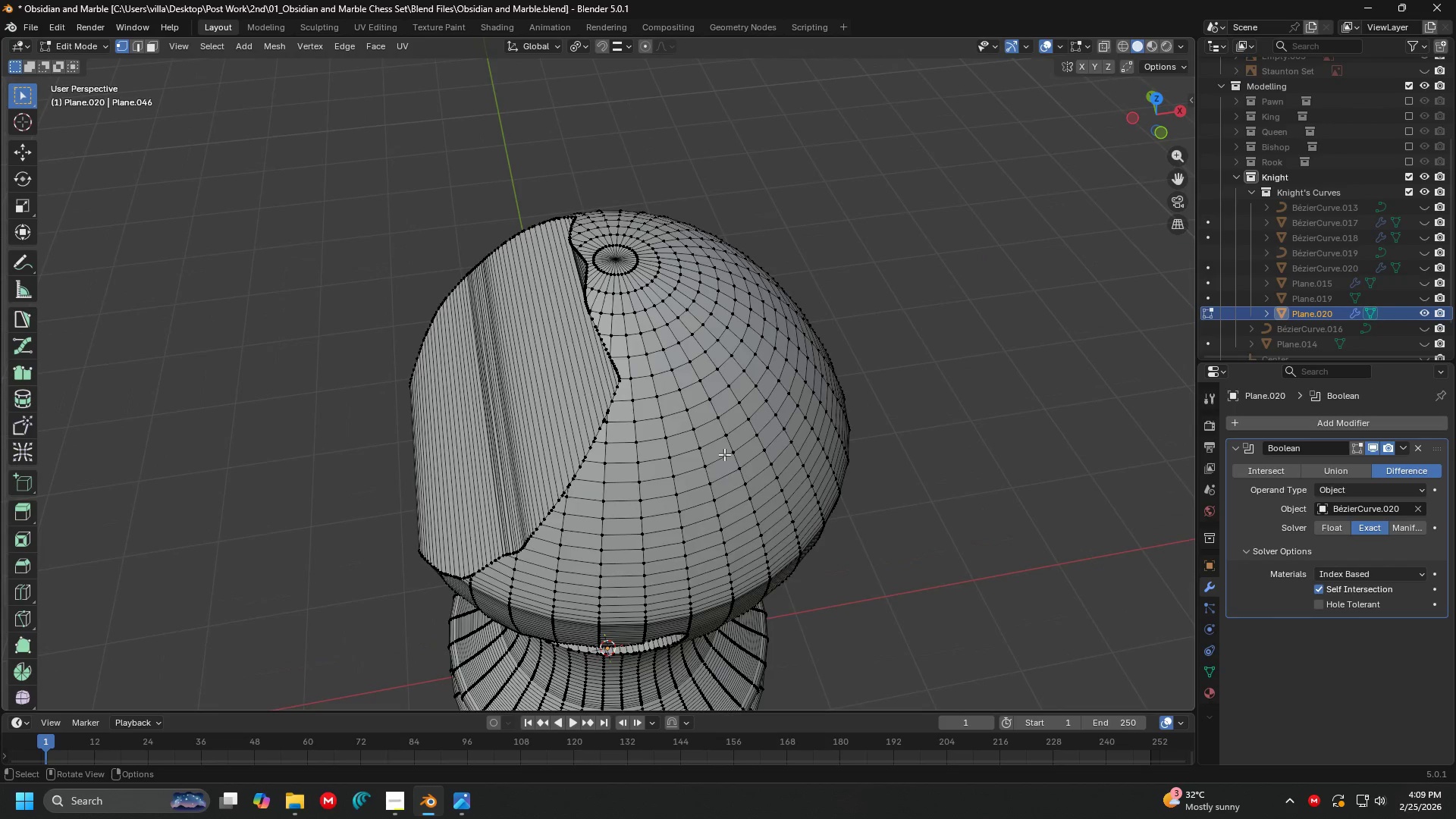 
key(A)
 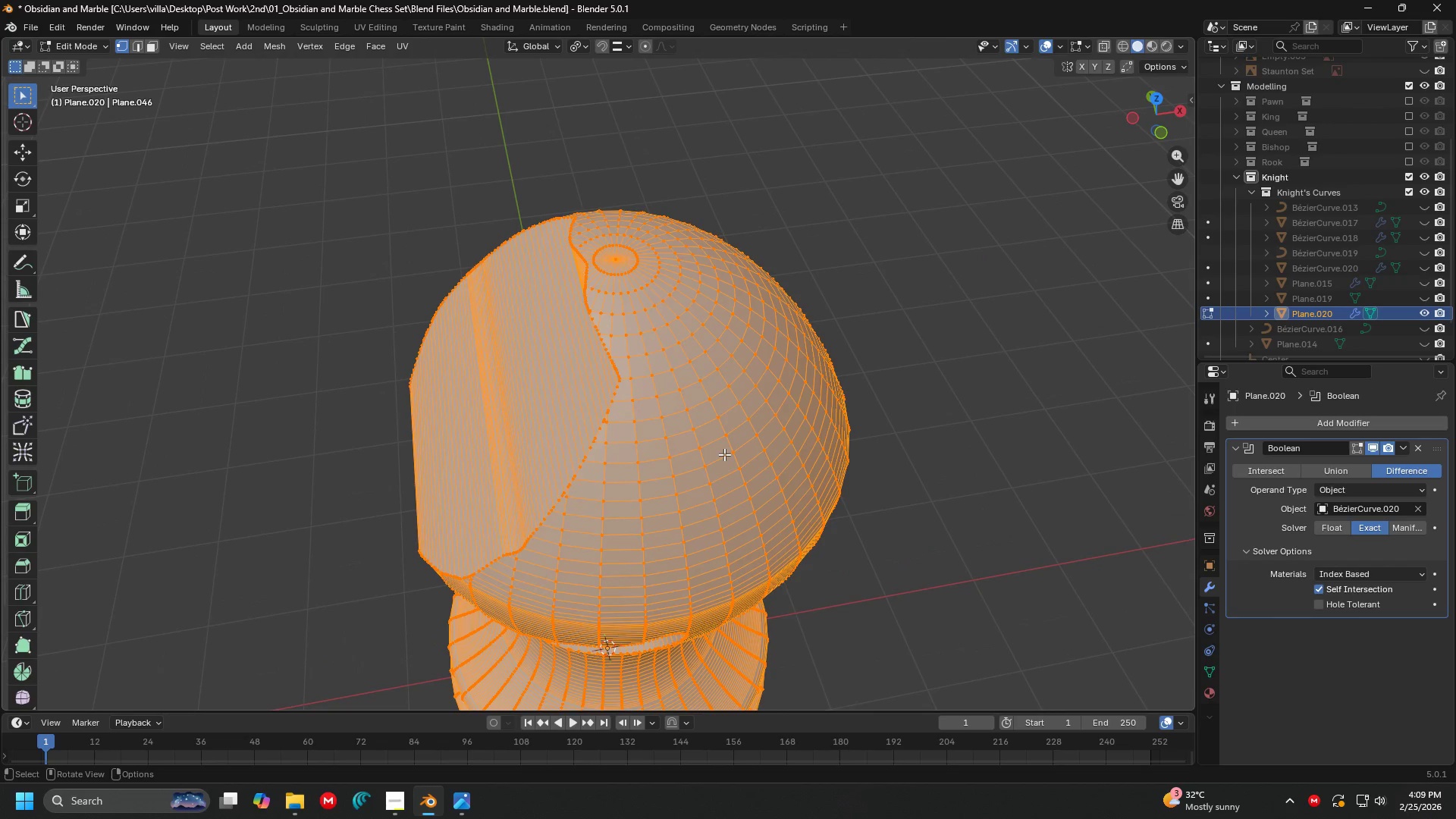 
scroll: coordinate [724, 454], scroll_direction: down, amount: 2.0
 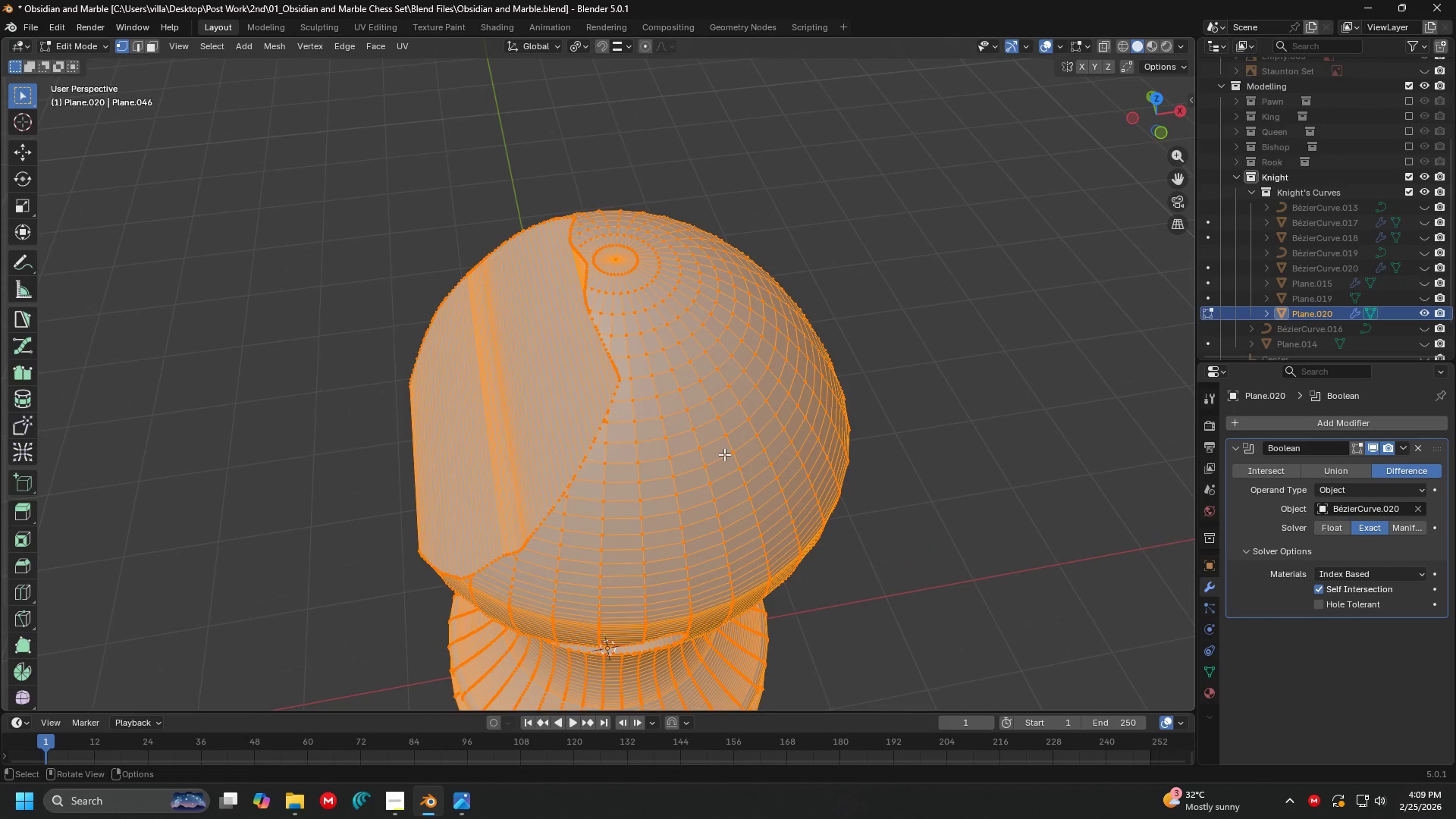 
key(M)
 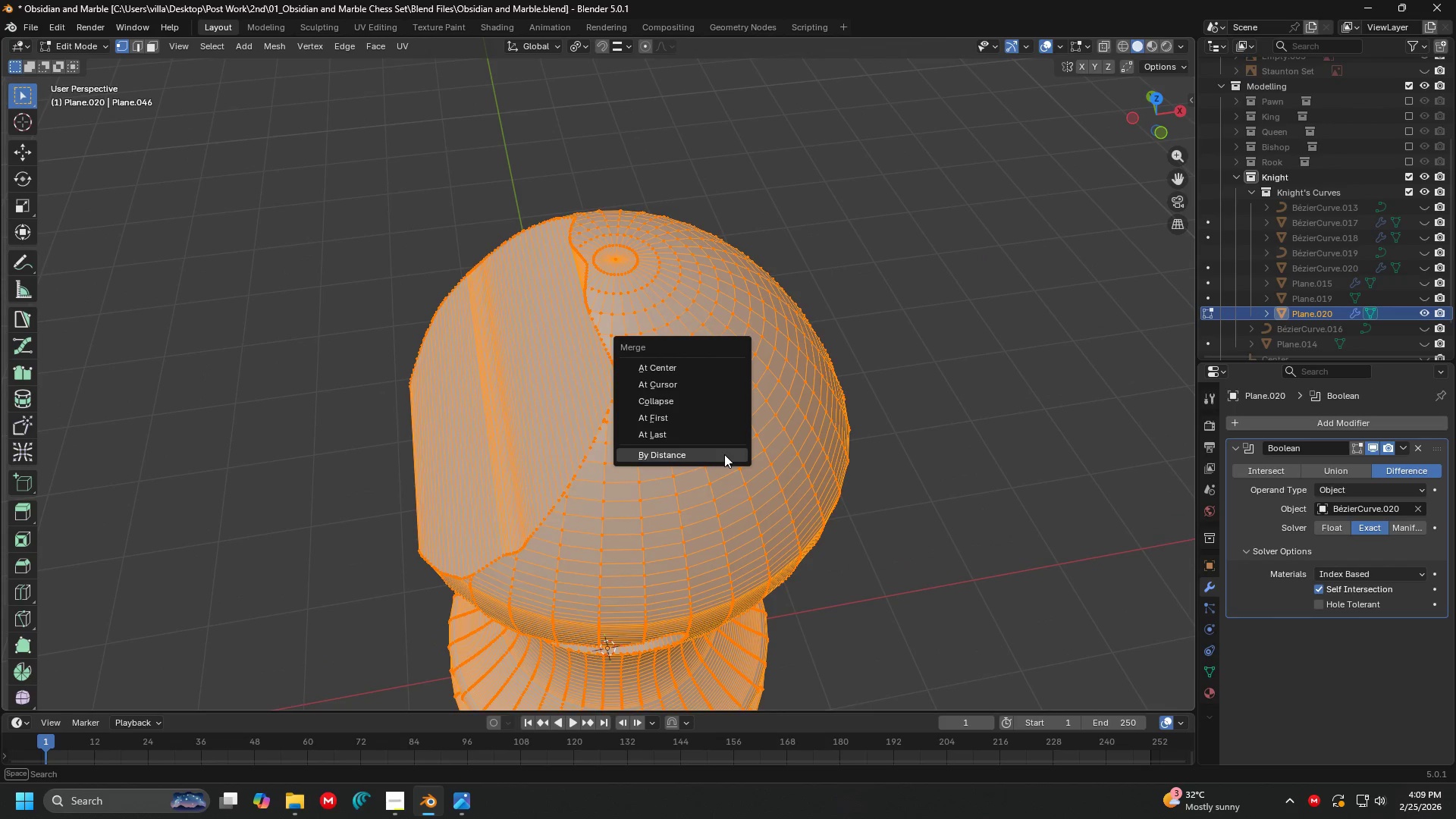 
left_click([724, 454])
 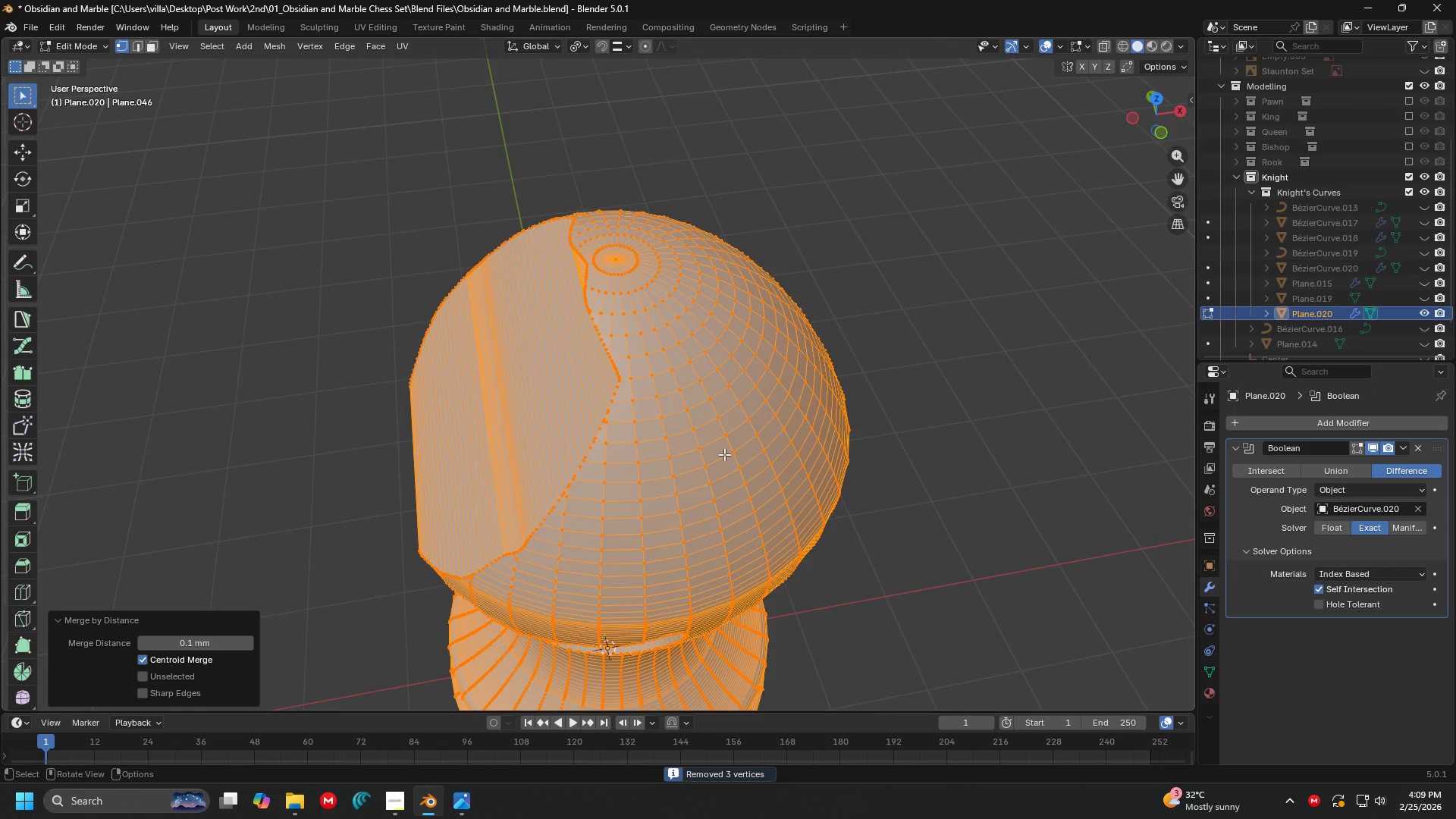 
key(Tab)
 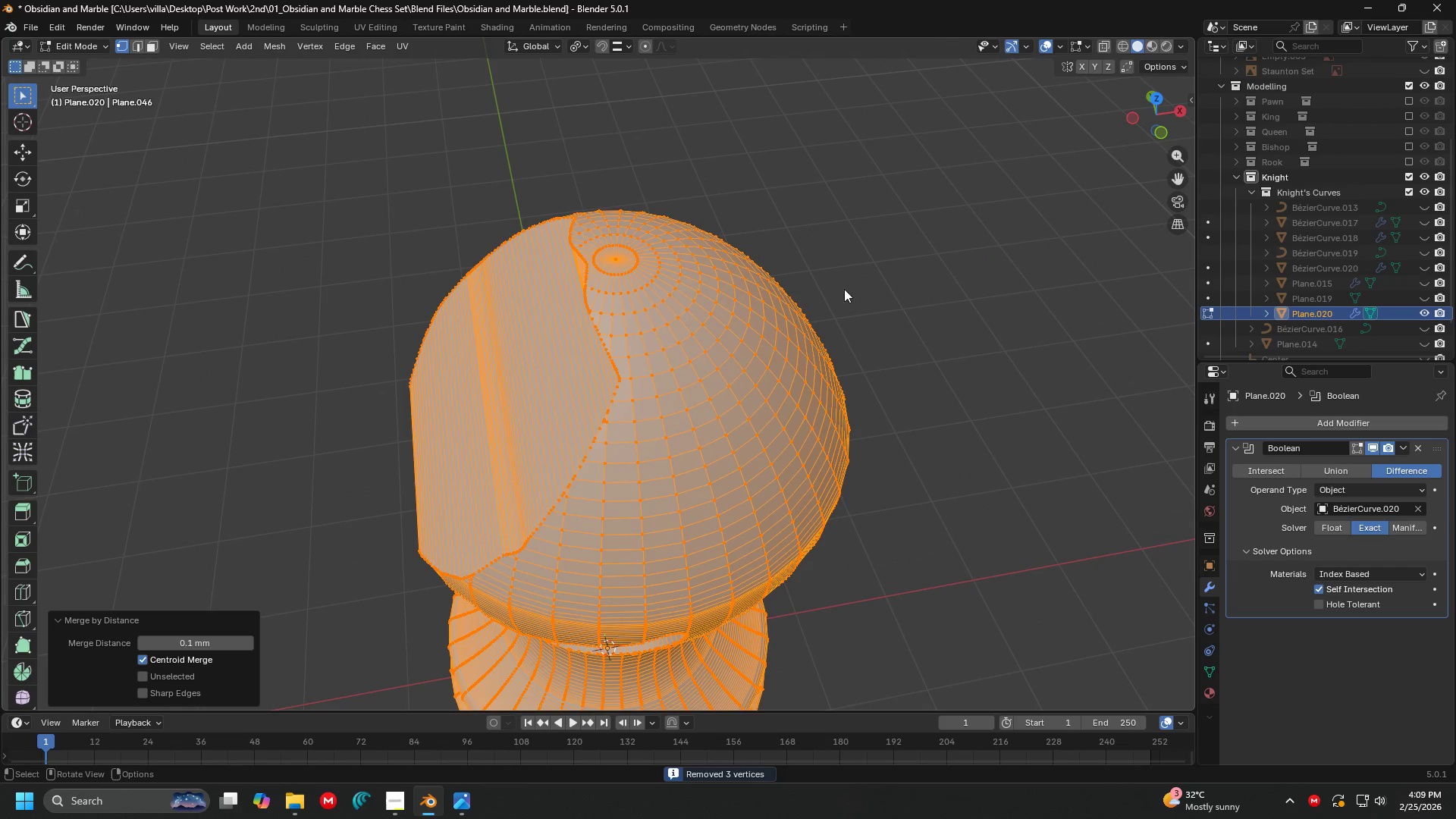 
scroll: coordinate [500, 269], scroll_direction: down, amount: 3.0
 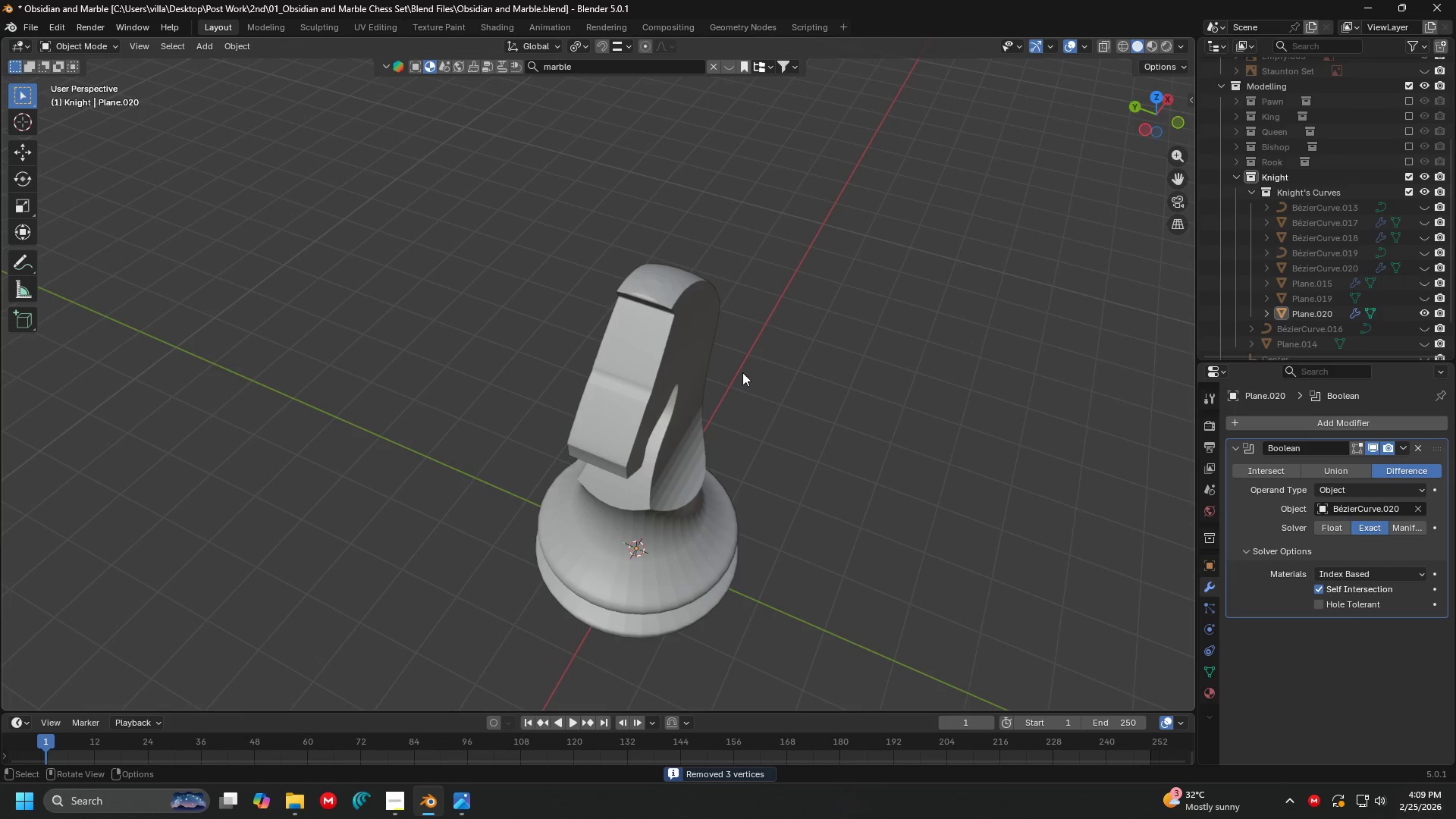 
scroll: coordinate [678, 444], scroll_direction: up, amount: 5.0
 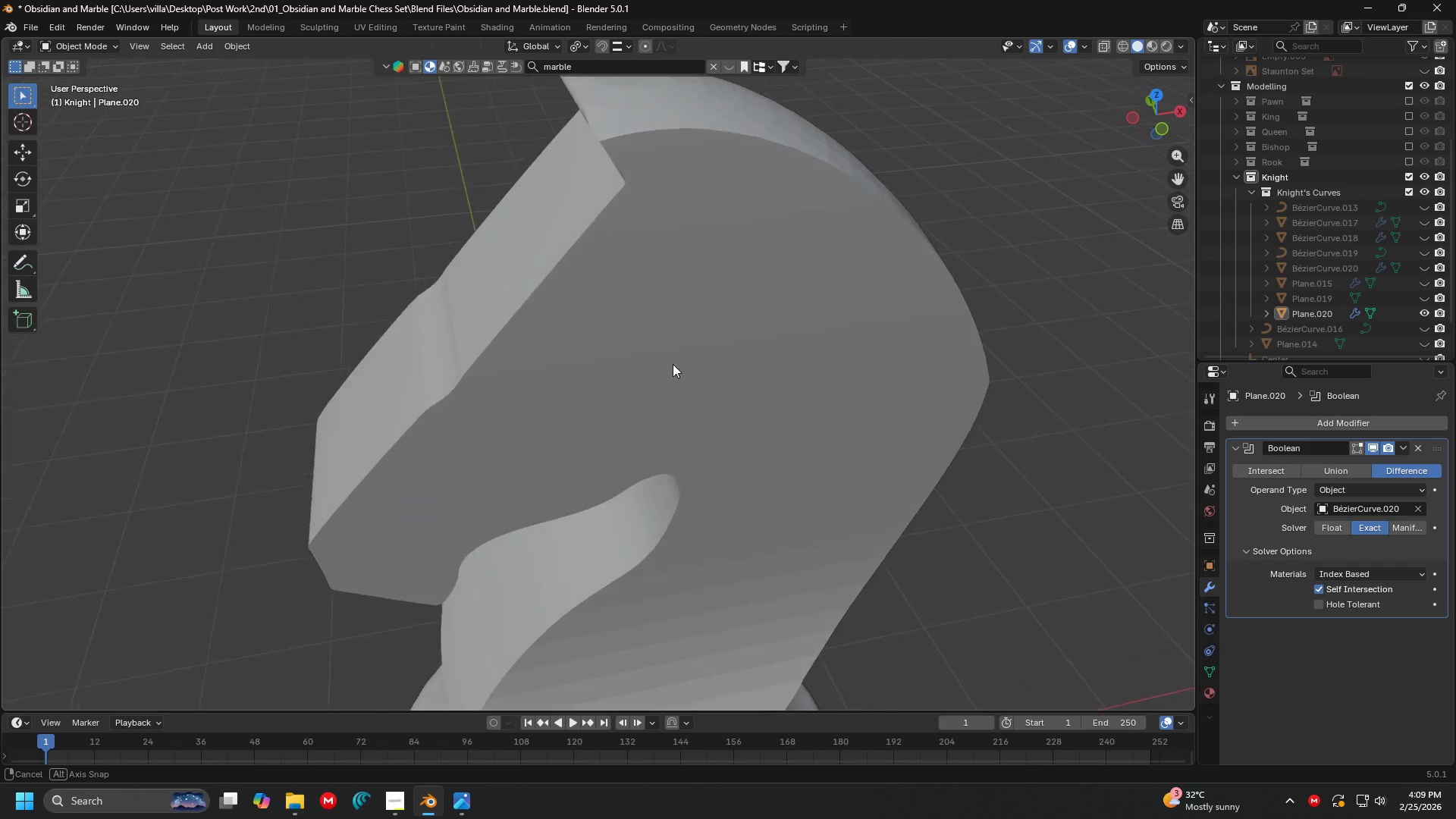 
key(Shift+ShiftLeft)
 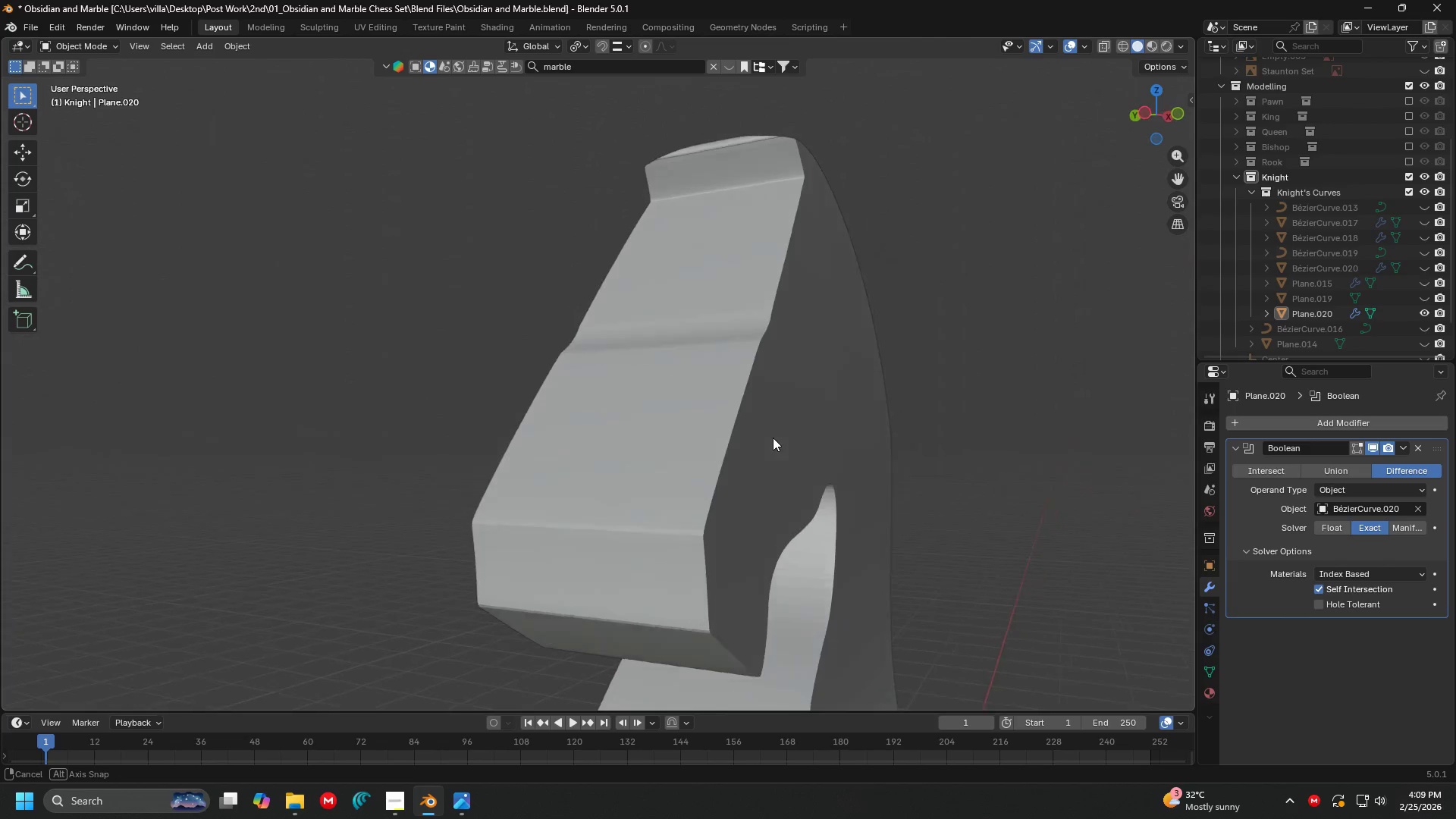 
hold_key(key=ShiftLeft, duration=0.36)
 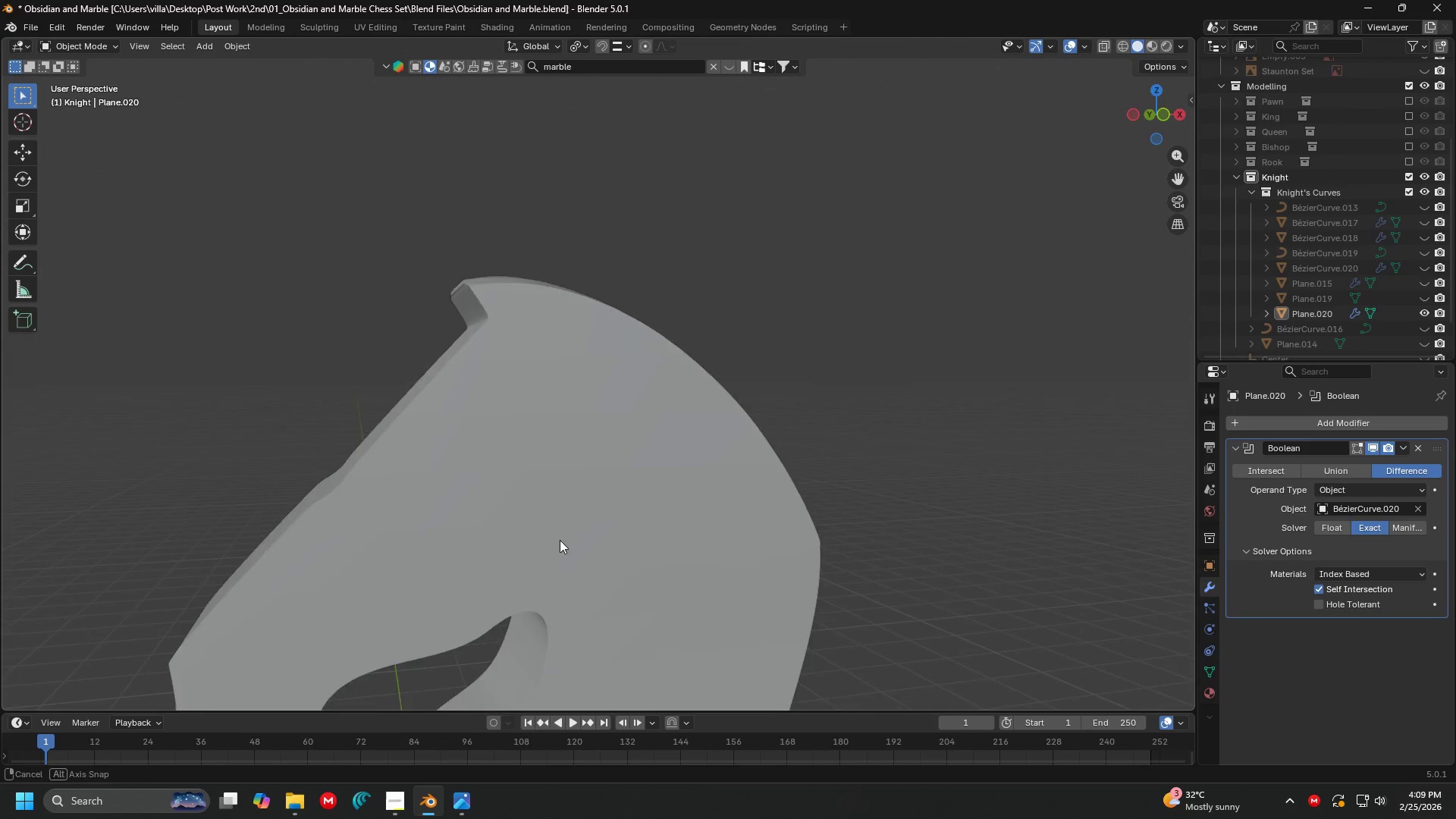 
key(Shift+ShiftLeft)
 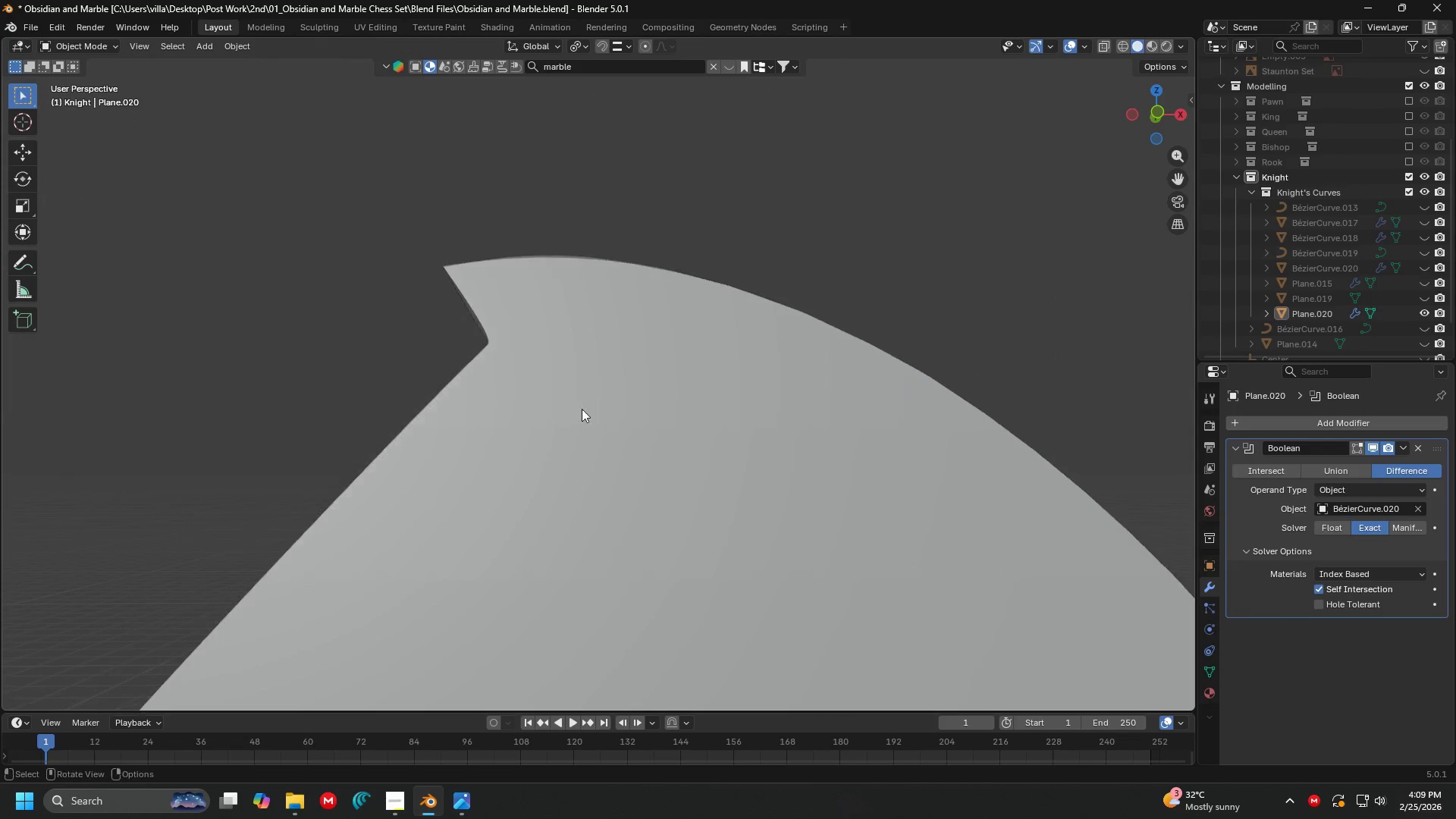 
scroll: coordinate [604, 407], scroll_direction: up, amount: 5.0
 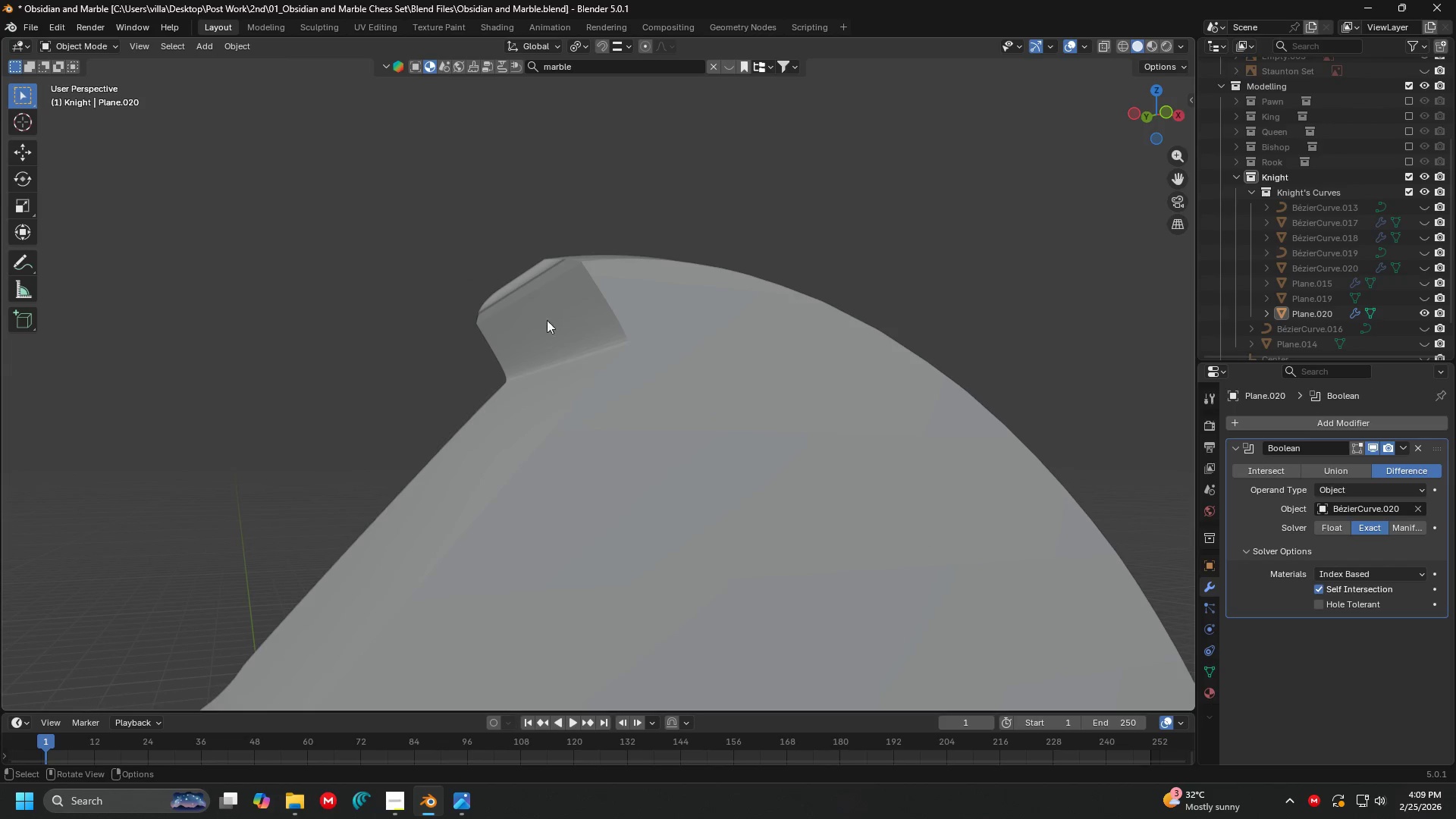 
key(Tab)
 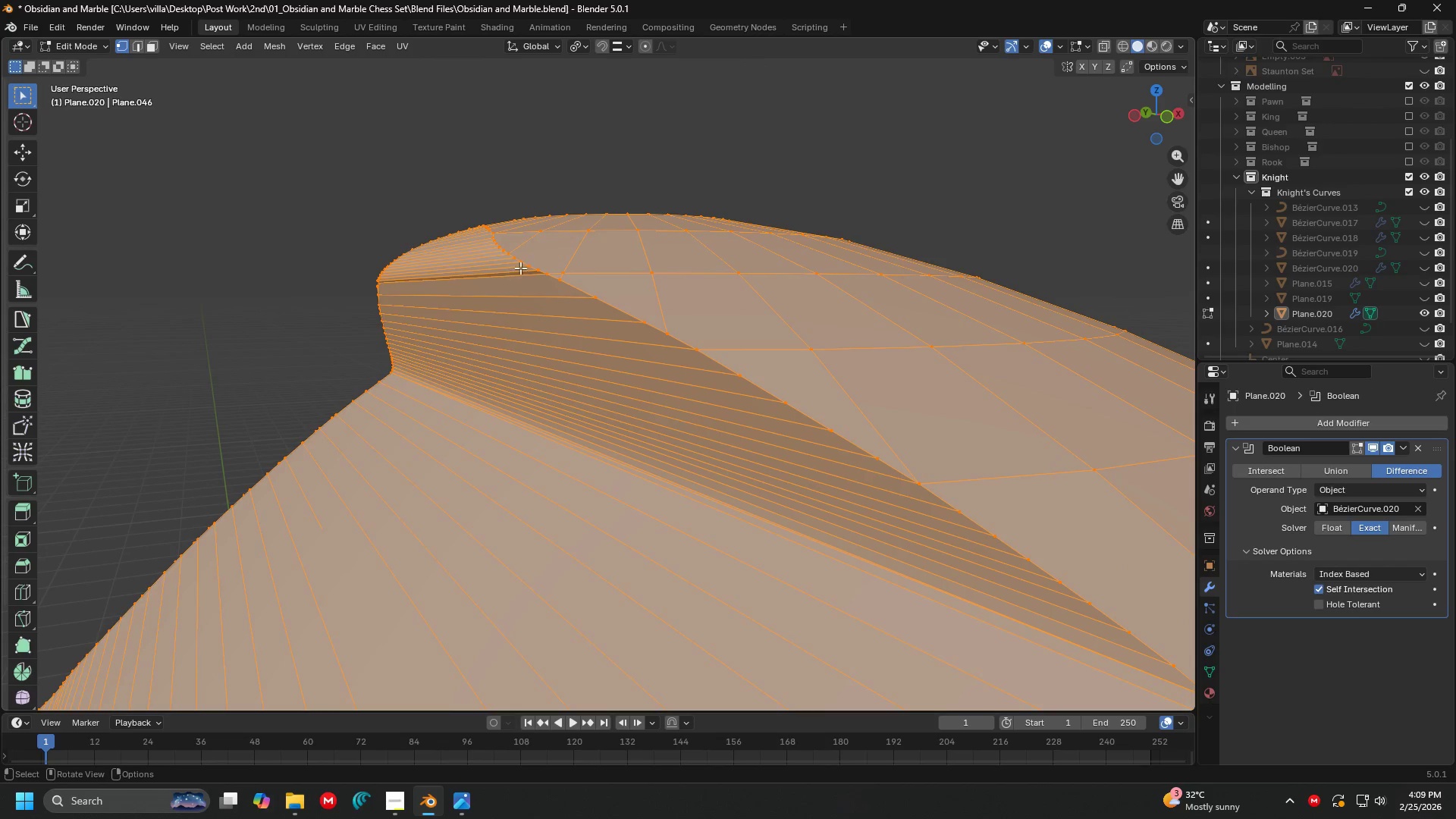 
scroll: coordinate [526, 305], scroll_direction: up, amount: 3.0
 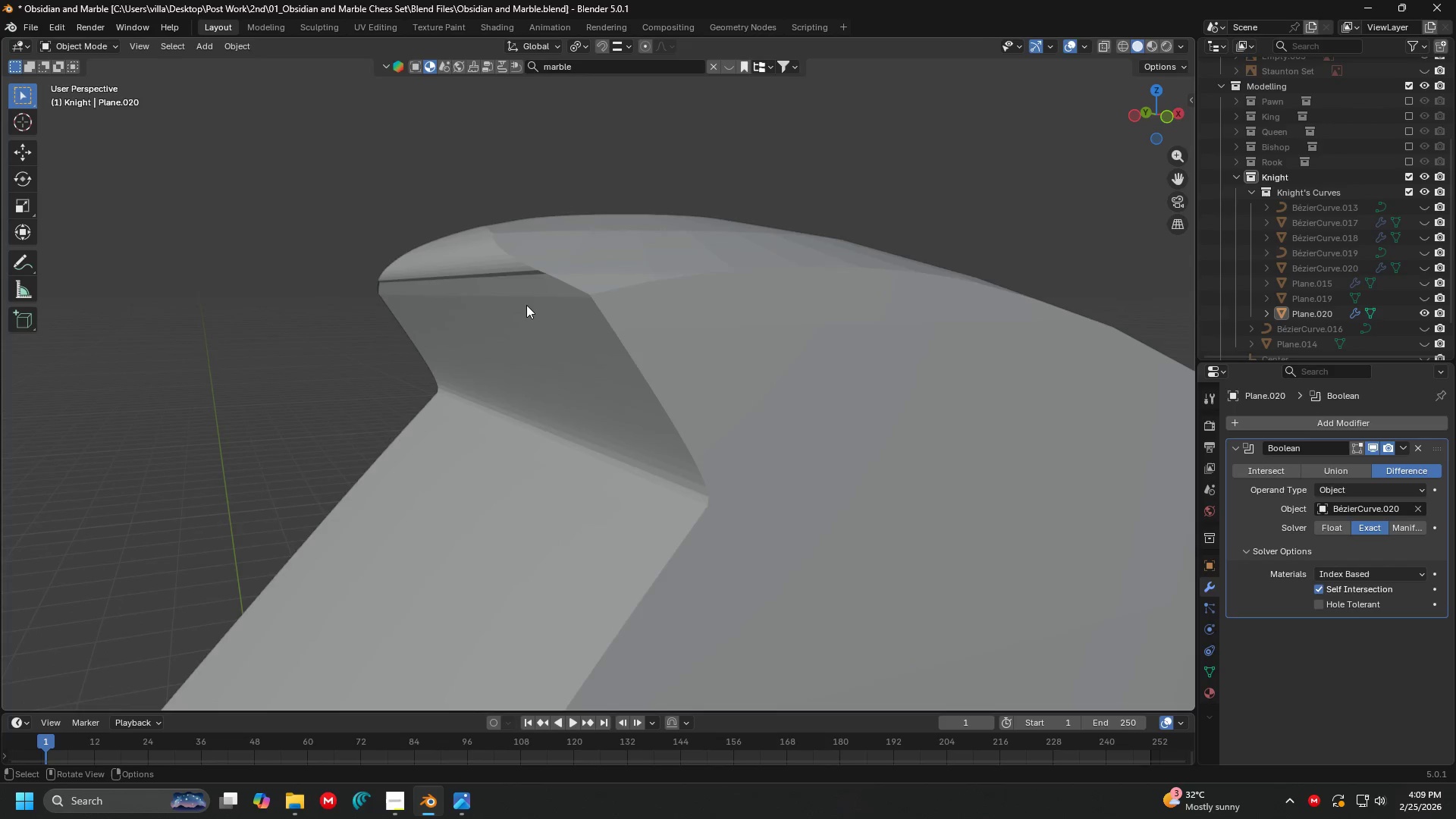 
left_click([531, 268])
 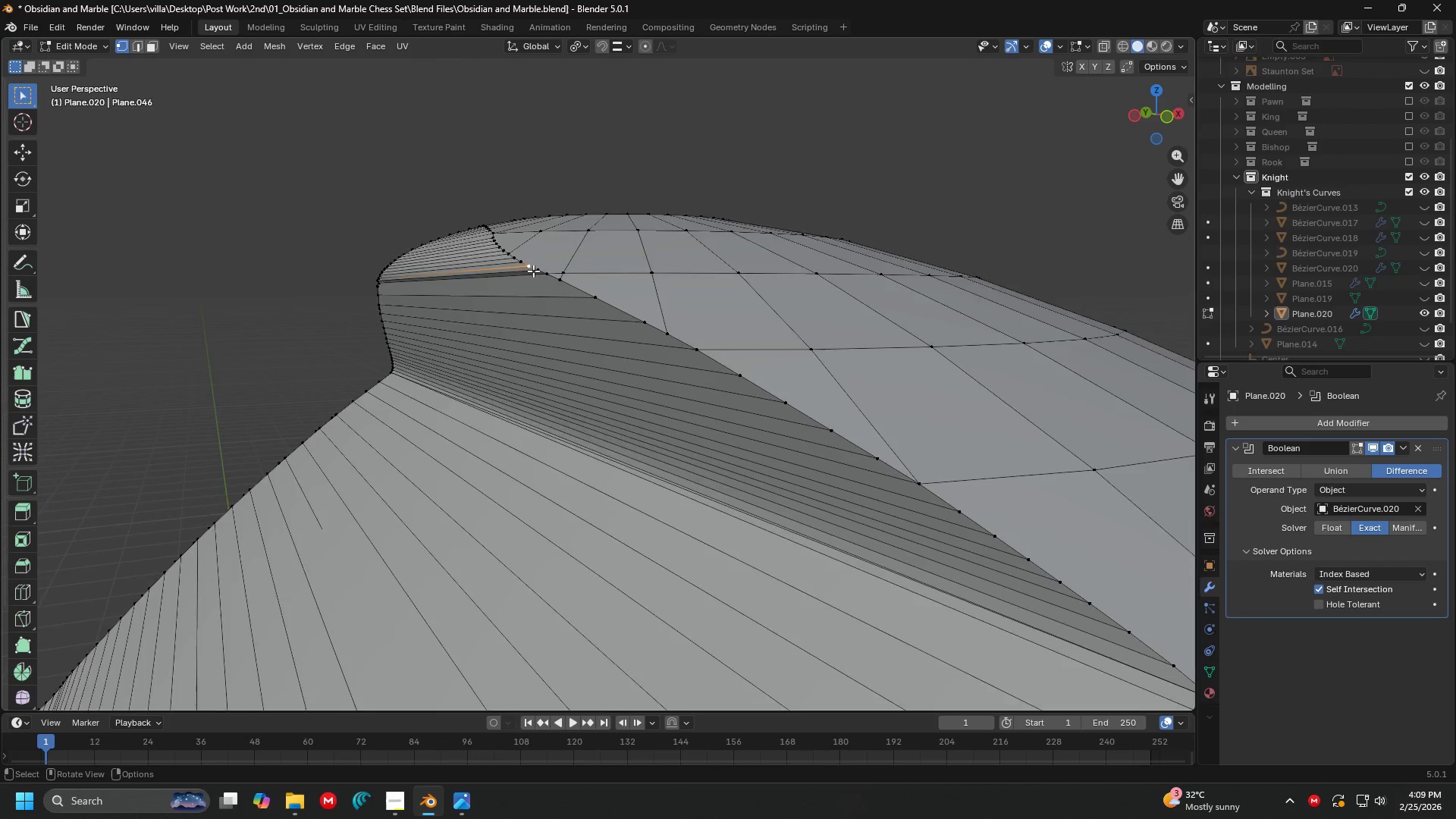 
hold_key(key=ShiftLeft, duration=0.36)
scroll: coordinate [534, 271], scroll_direction: up, amount: 2.0
 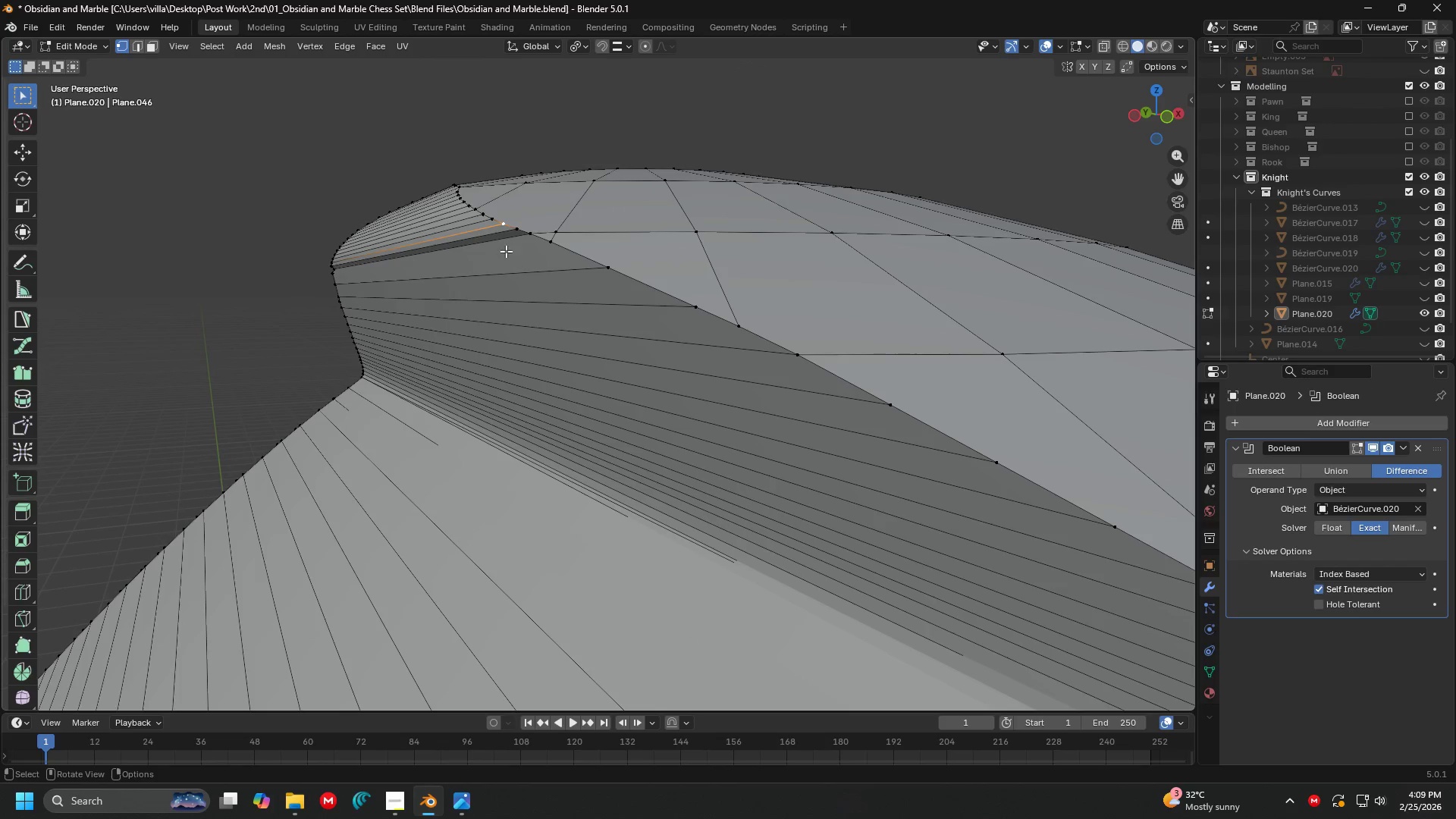 
left_click([529, 234])
 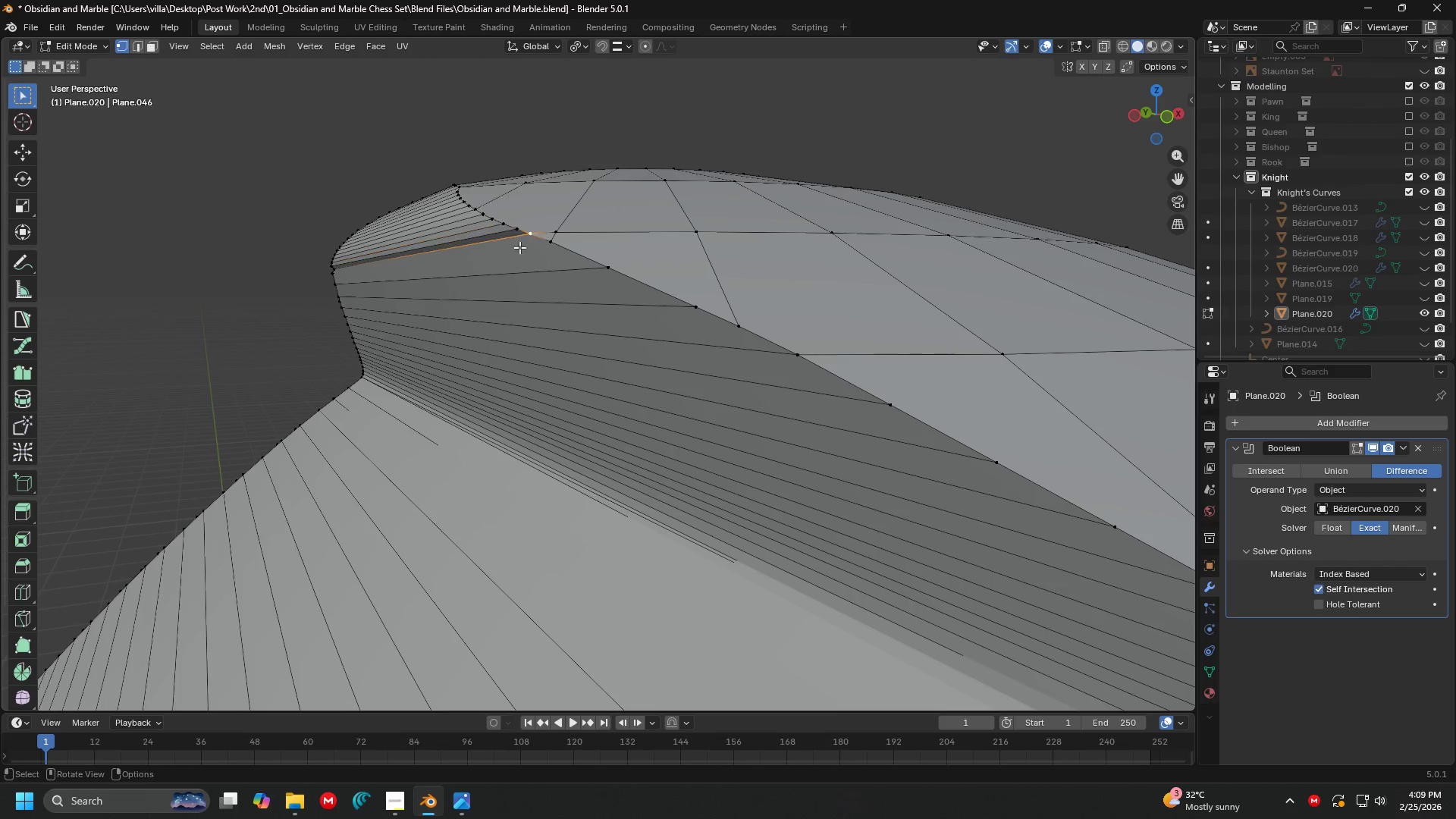 
hold_key(key=ShiftLeft, duration=0.98)
left_click([337, 276])
 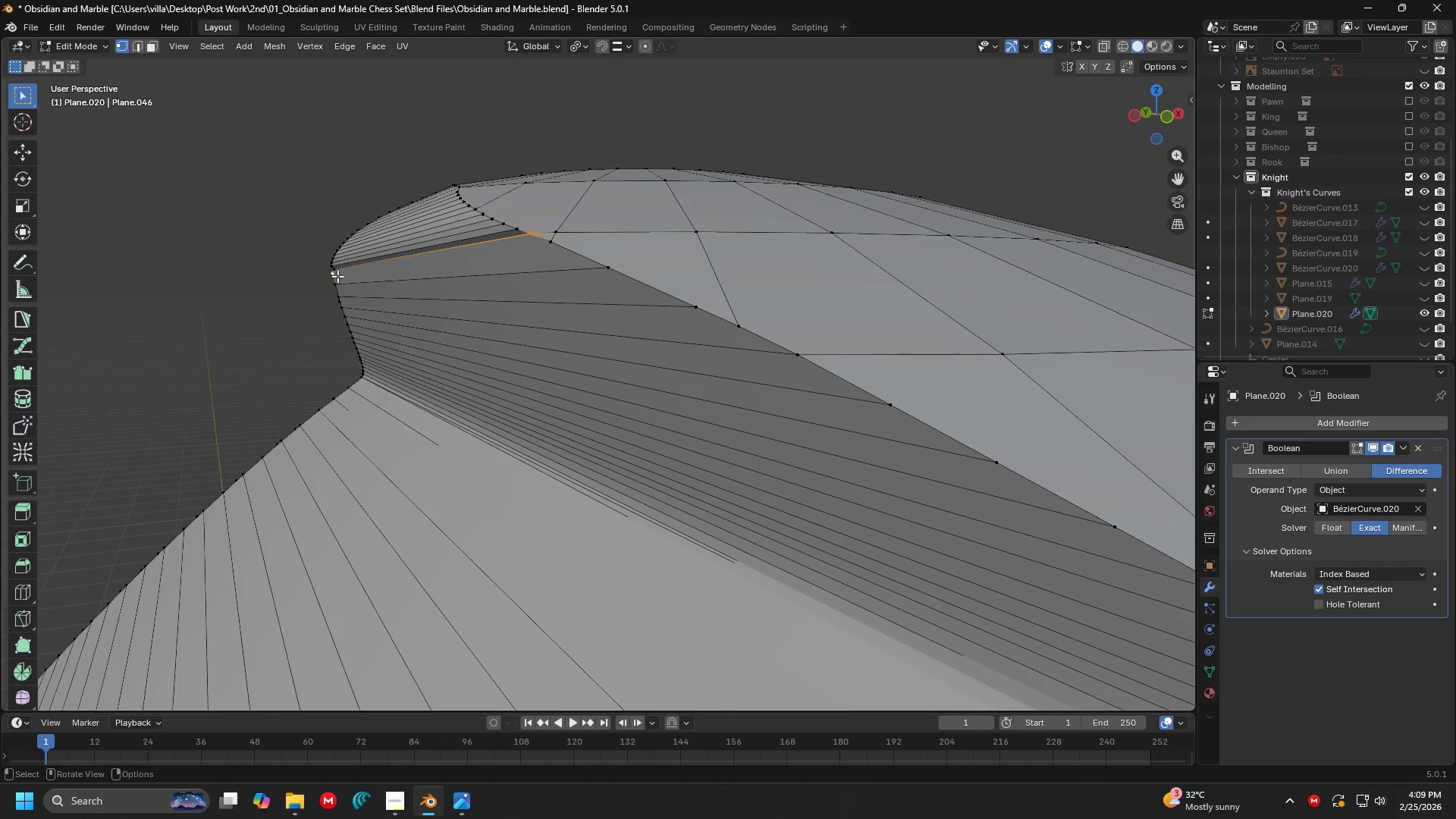 
scroll: coordinate [337, 276], scroll_direction: up, amount: 1.0
 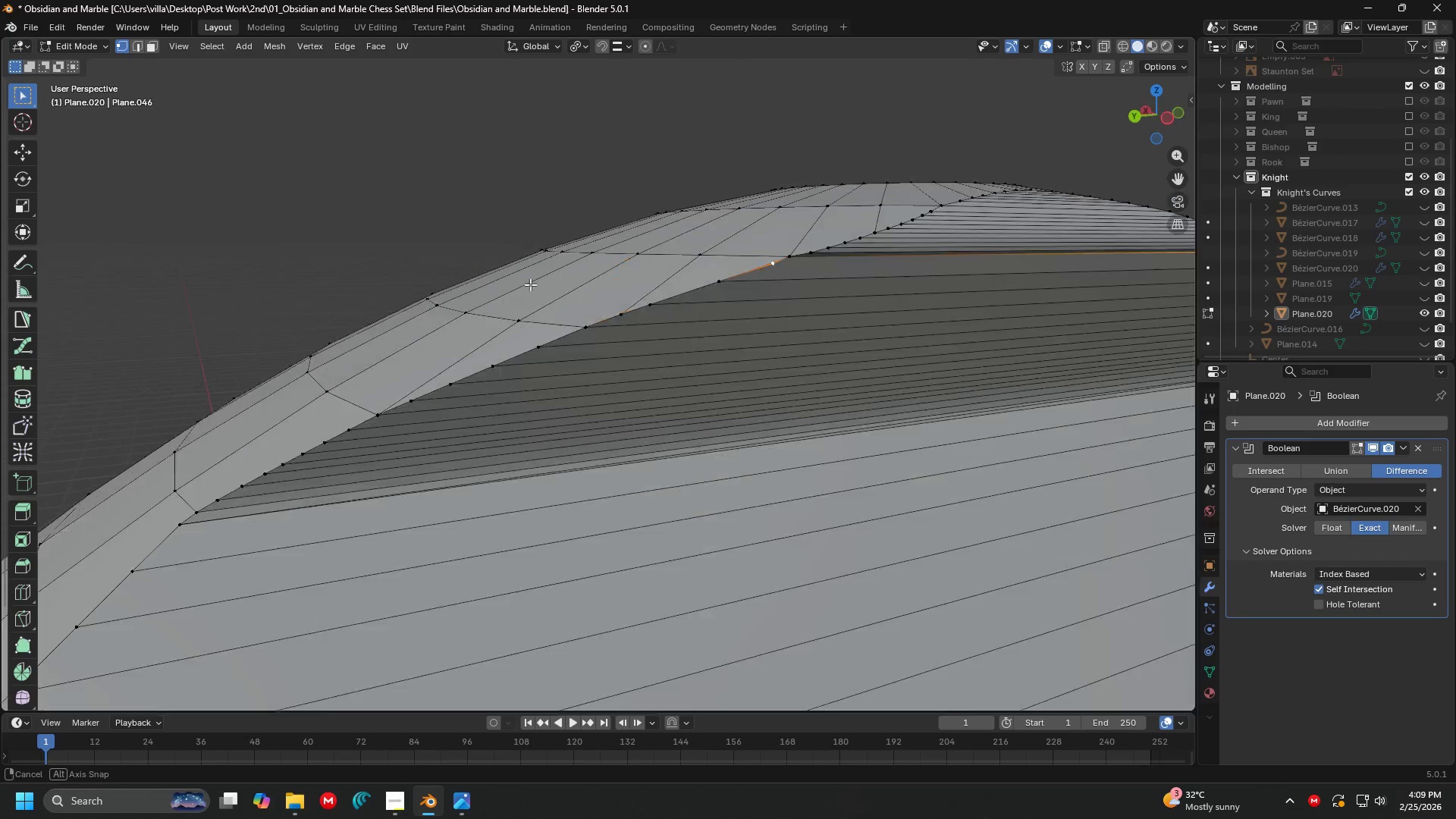 
key(Shift+ShiftLeft)
 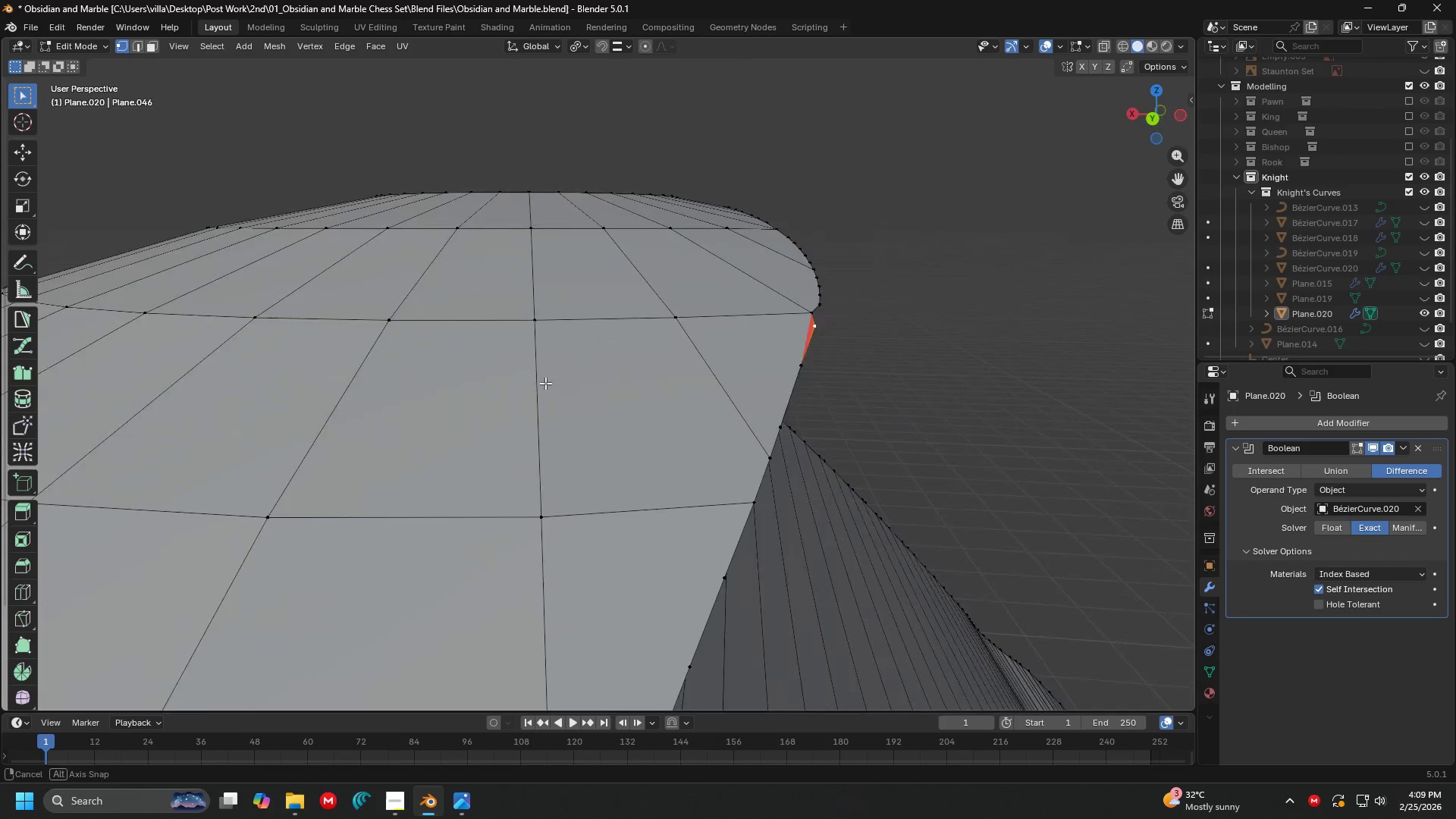 
scroll: coordinate [632, 366], scroll_direction: up, amount: 3.0
 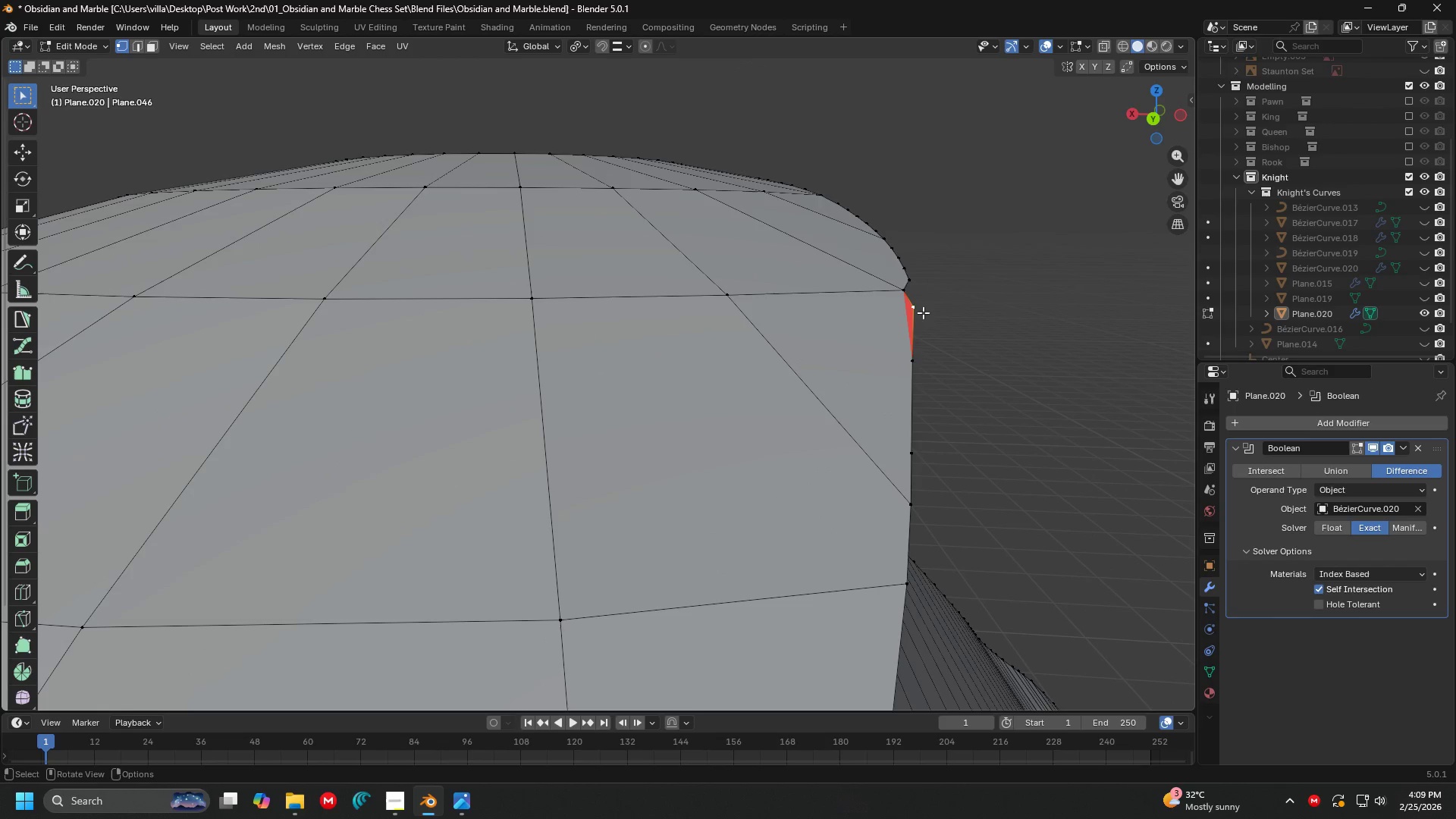 
left_click([918, 307])
 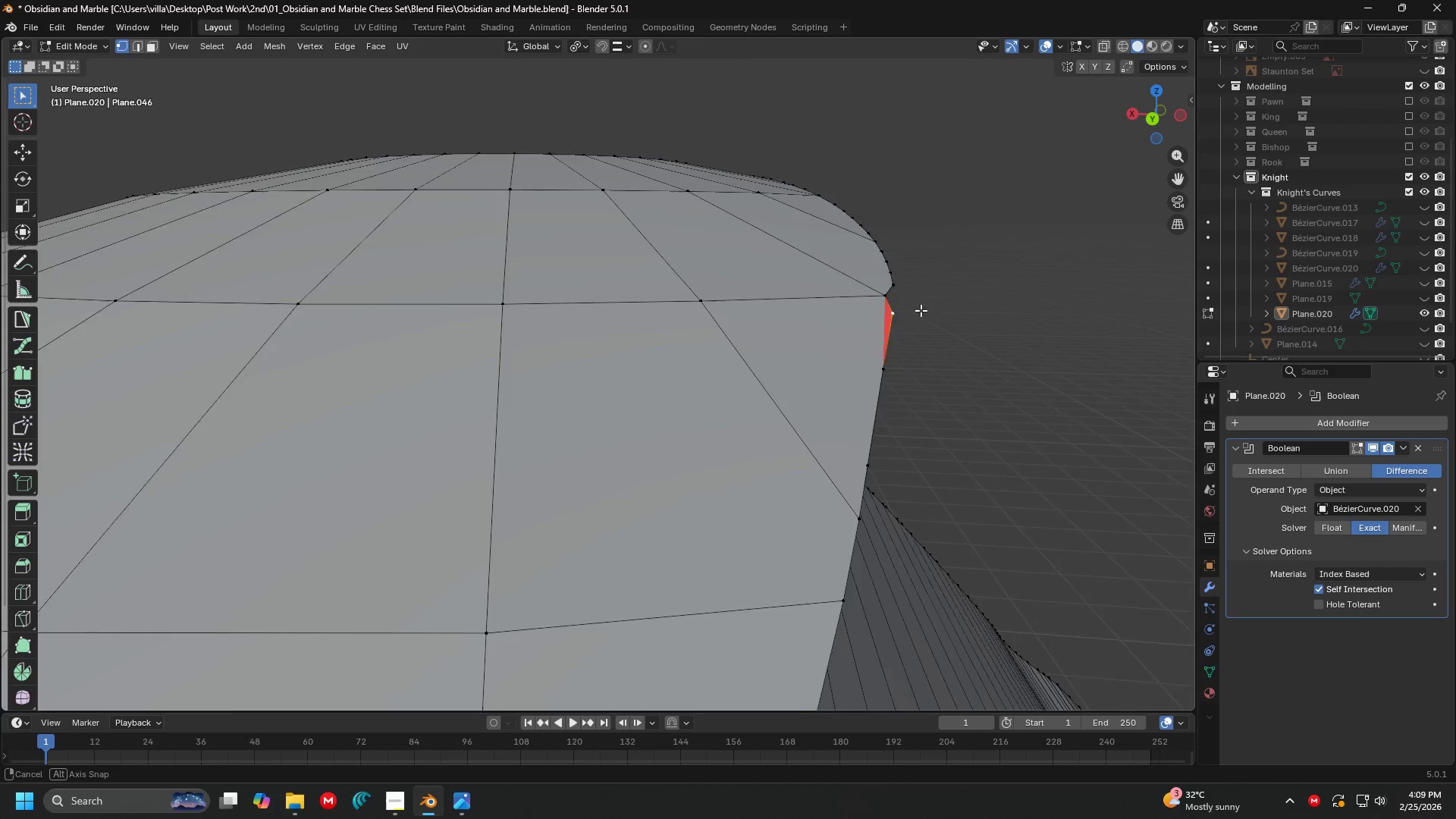 
key(Shift+ShiftLeft)
 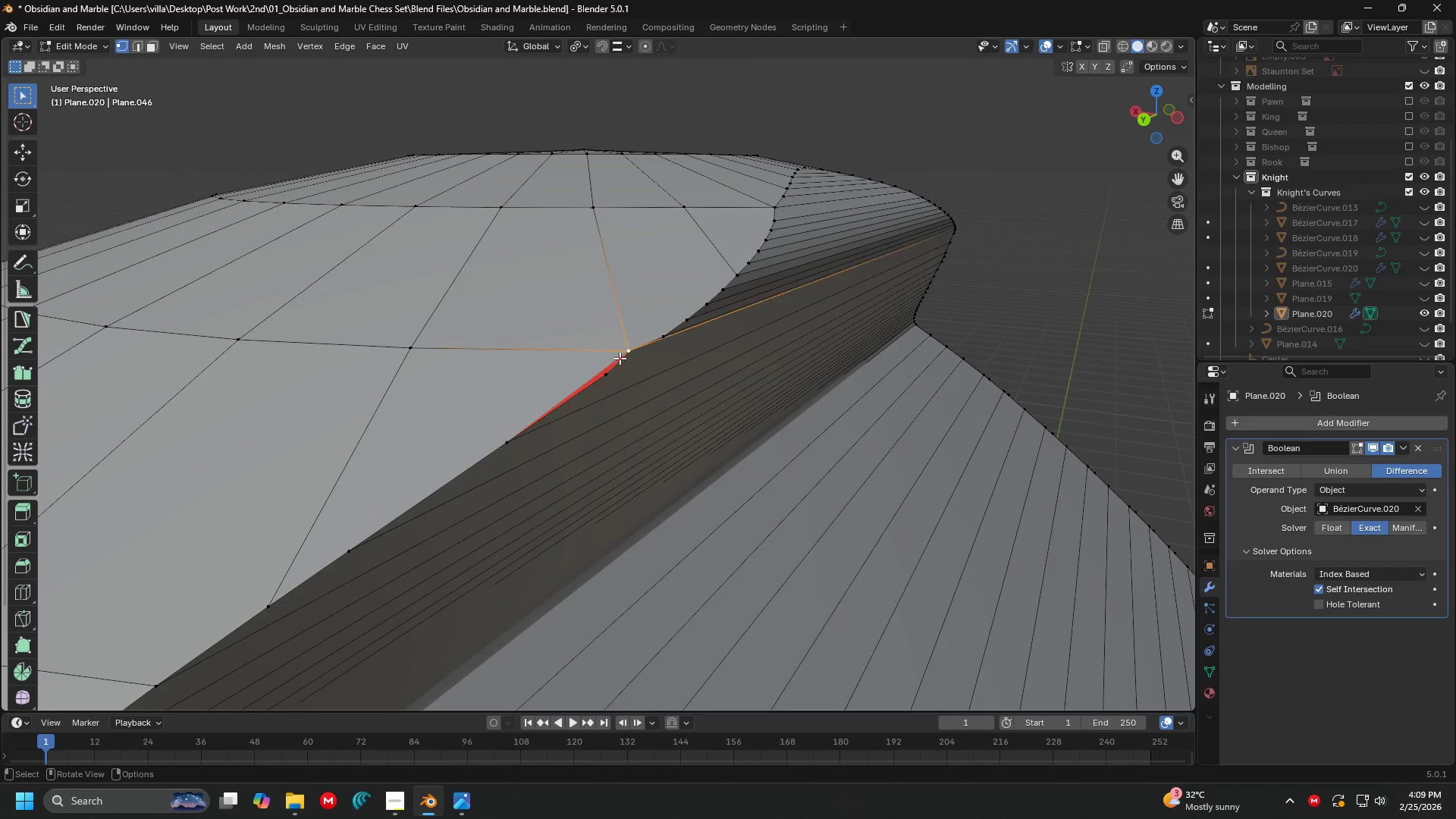 
left_click([595, 378])
 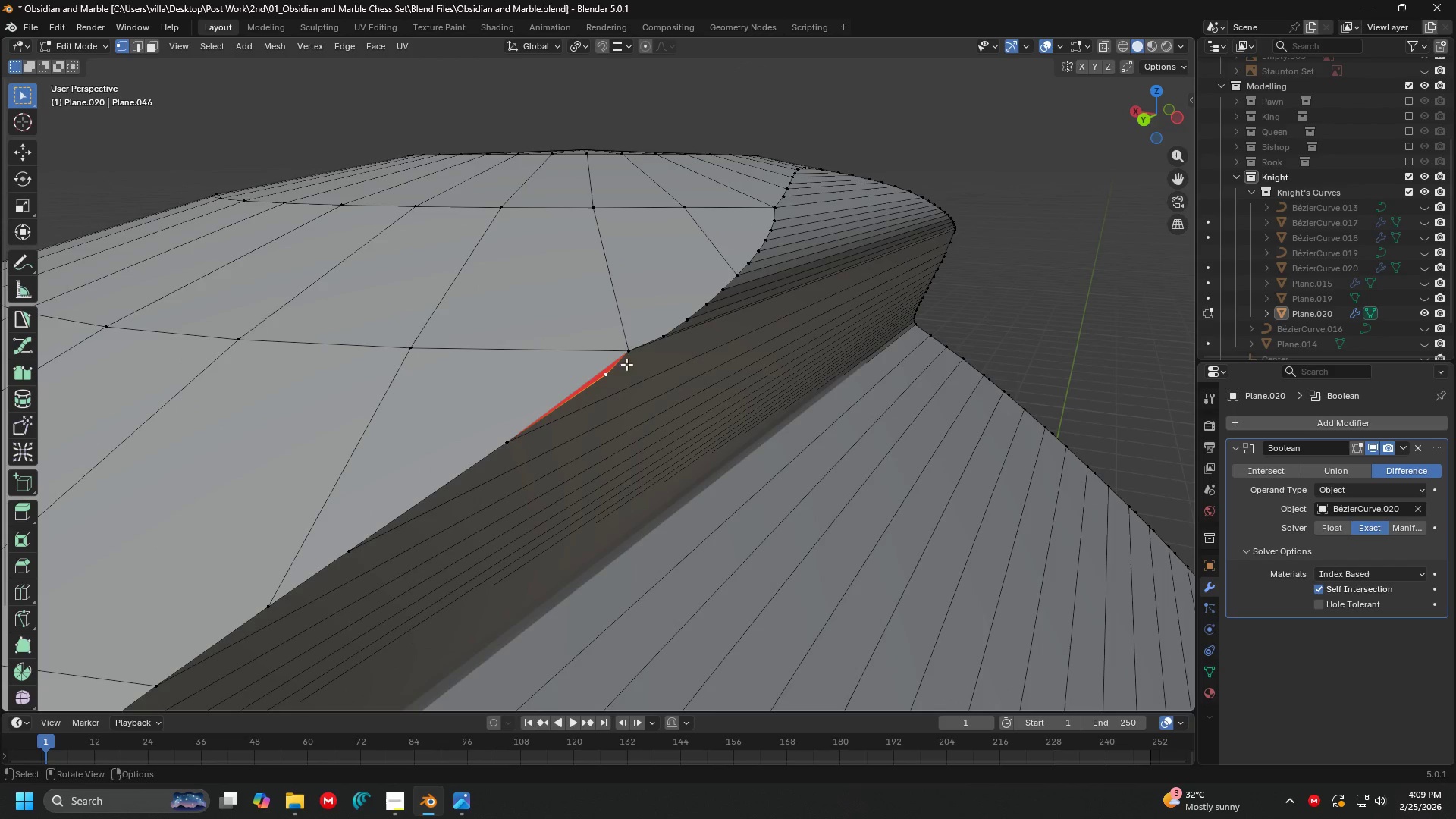 
hold_key(key=ShiftLeft, duration=0.34)
double_click([630, 355])
 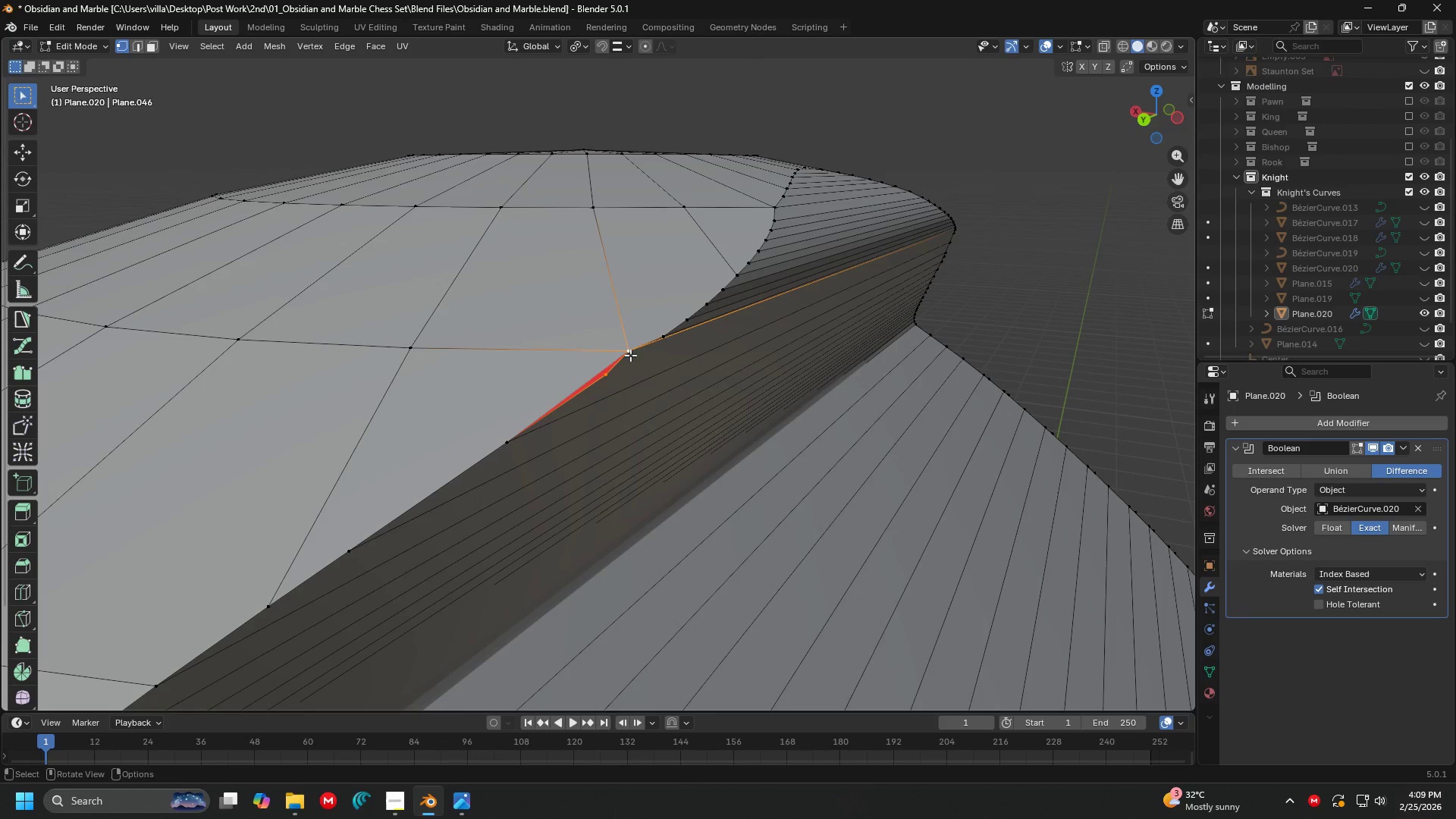 
key(M)
 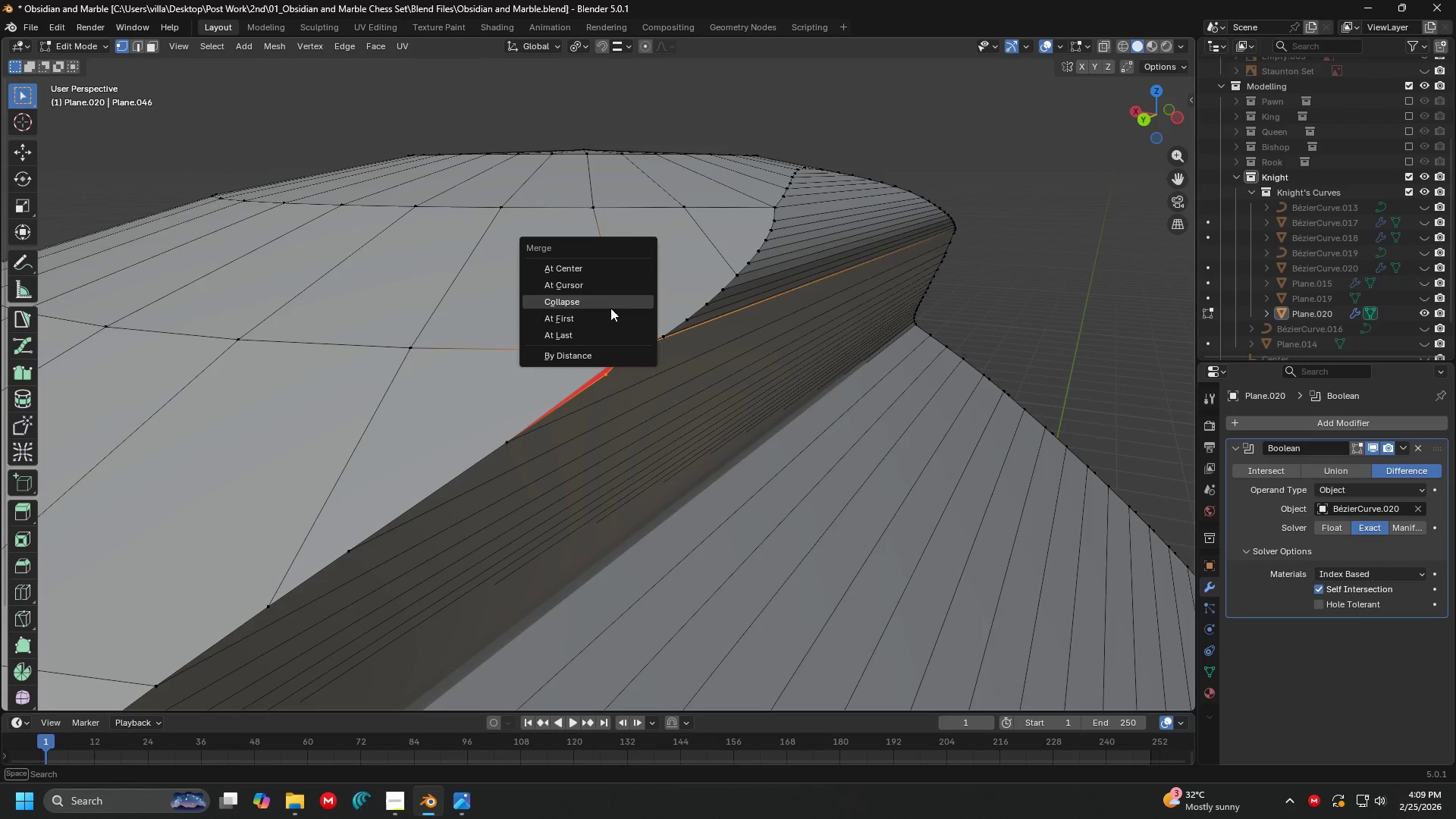 
left_click([612, 333])
 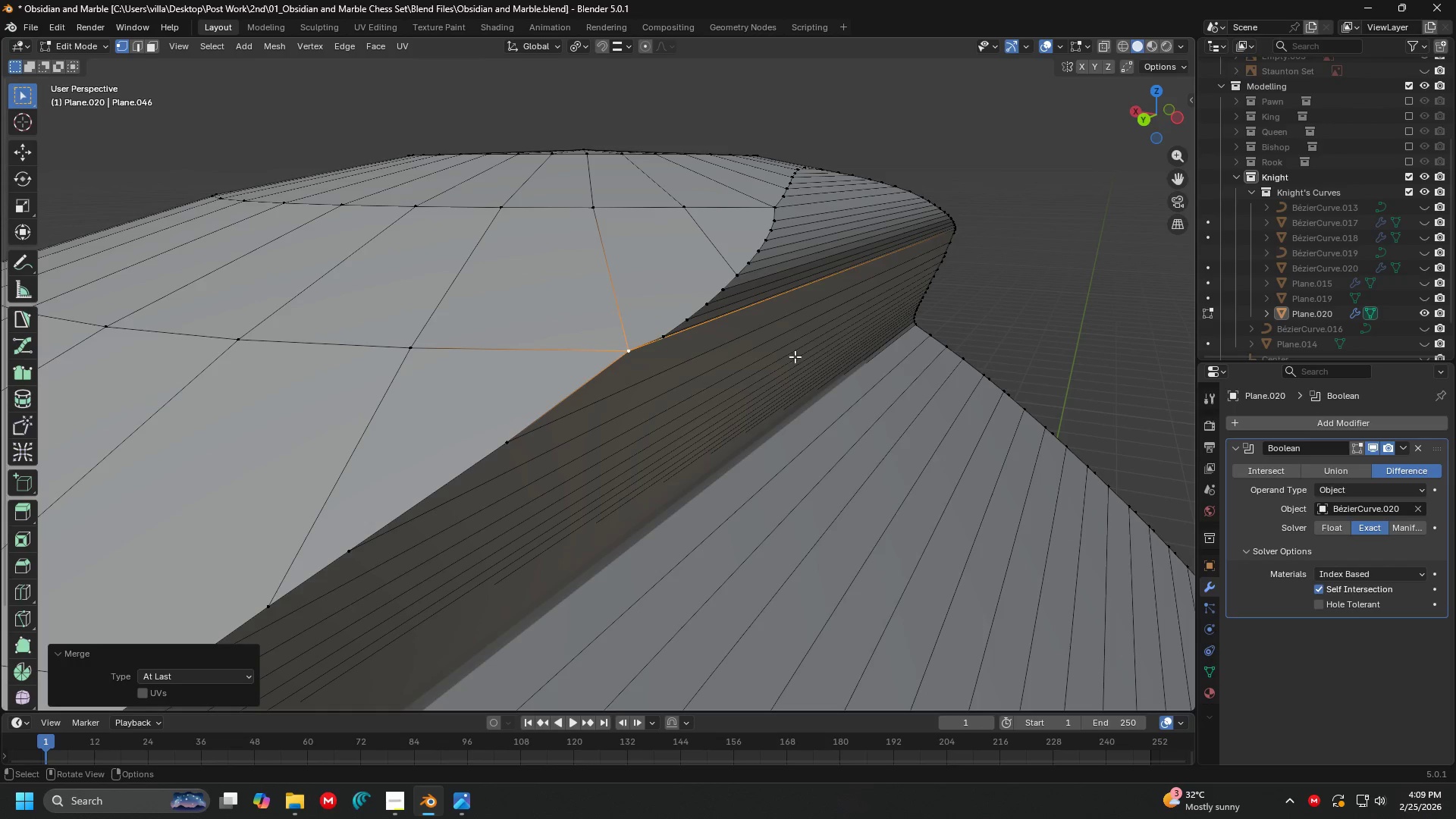 
key(Shift+ShiftLeft)
 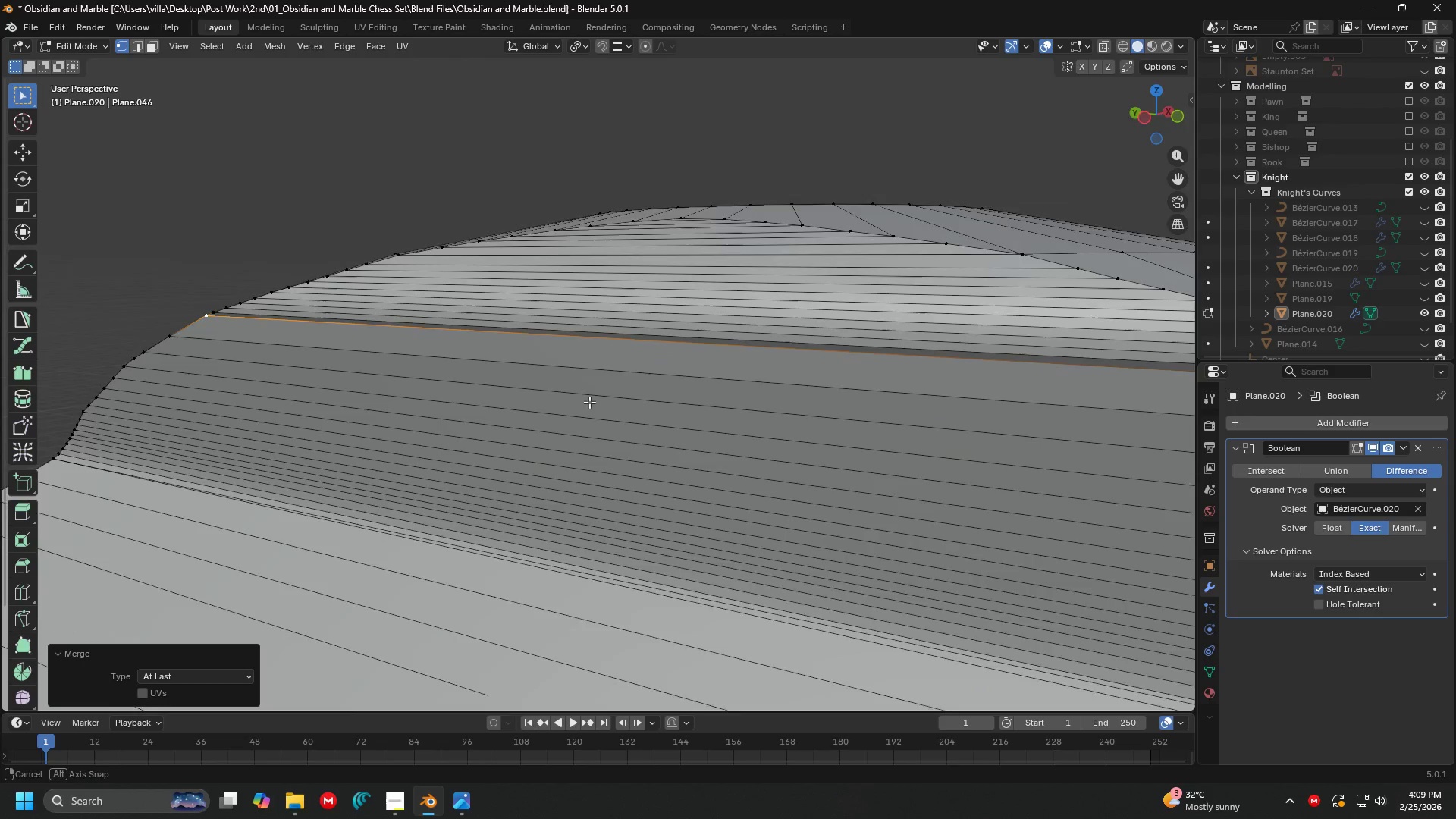 
key(Shift+ShiftLeft)
 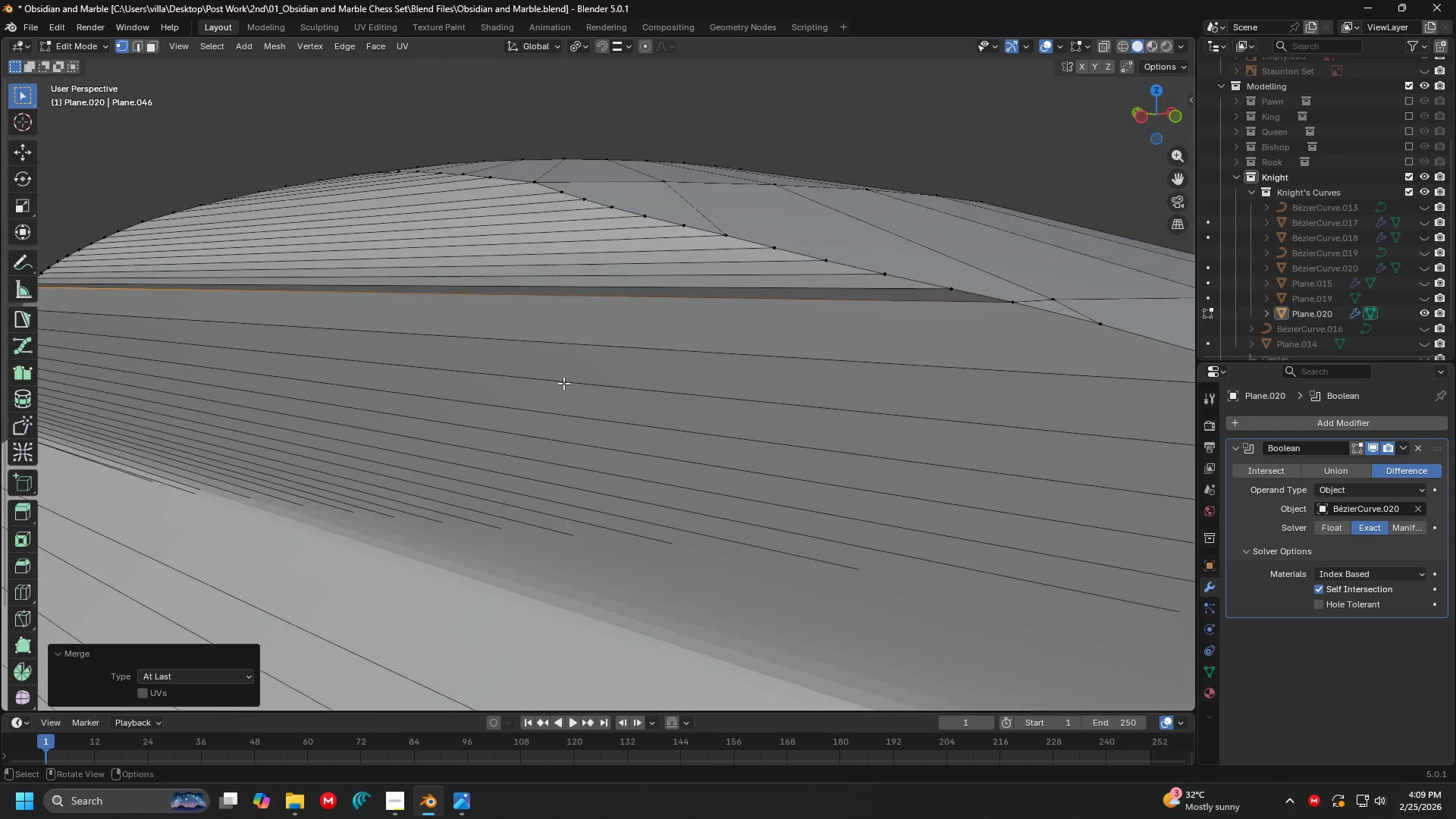 
scroll: coordinate [563, 382], scroll_direction: down, amount: 2.0
 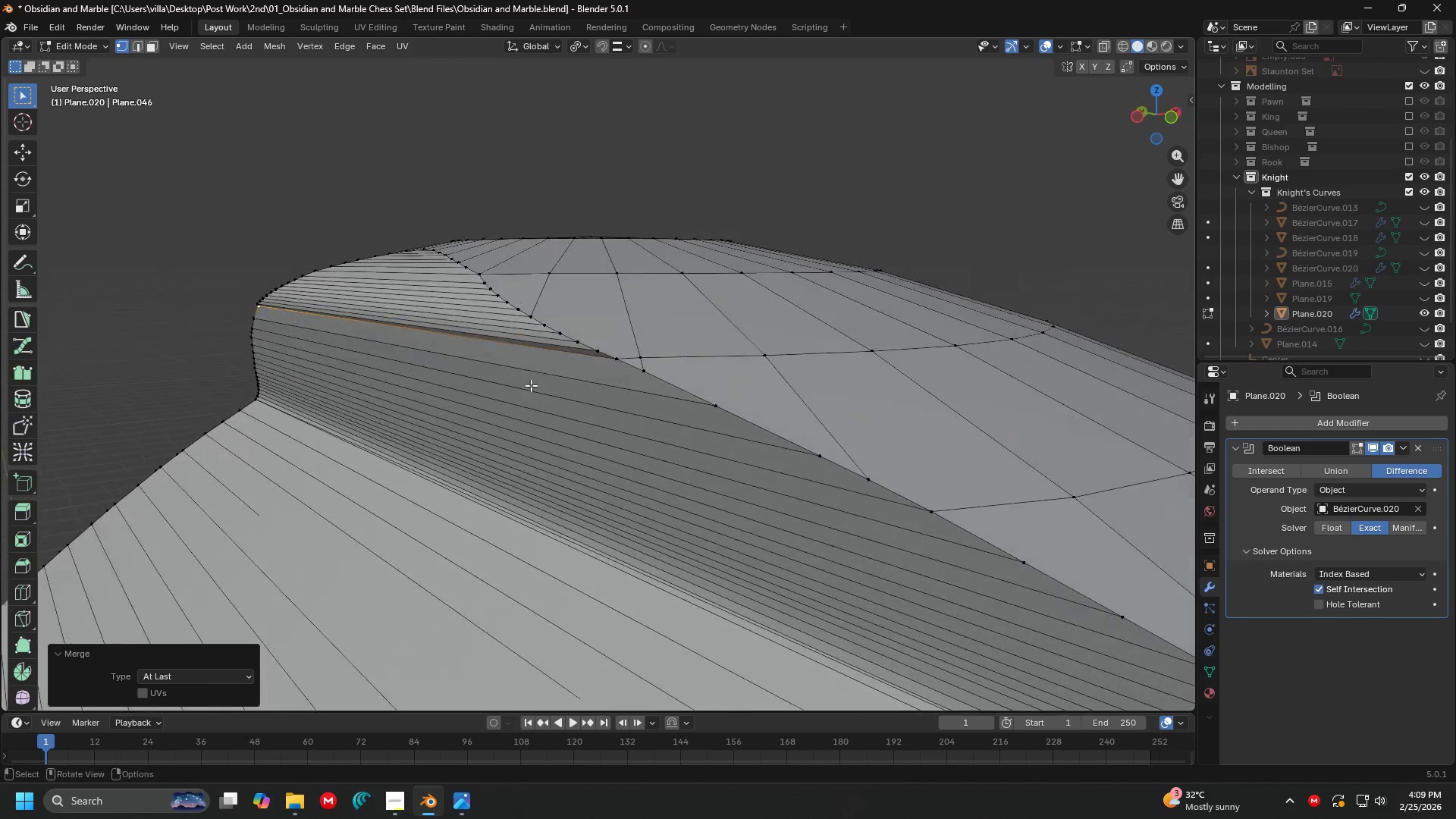 
key(Tab)
 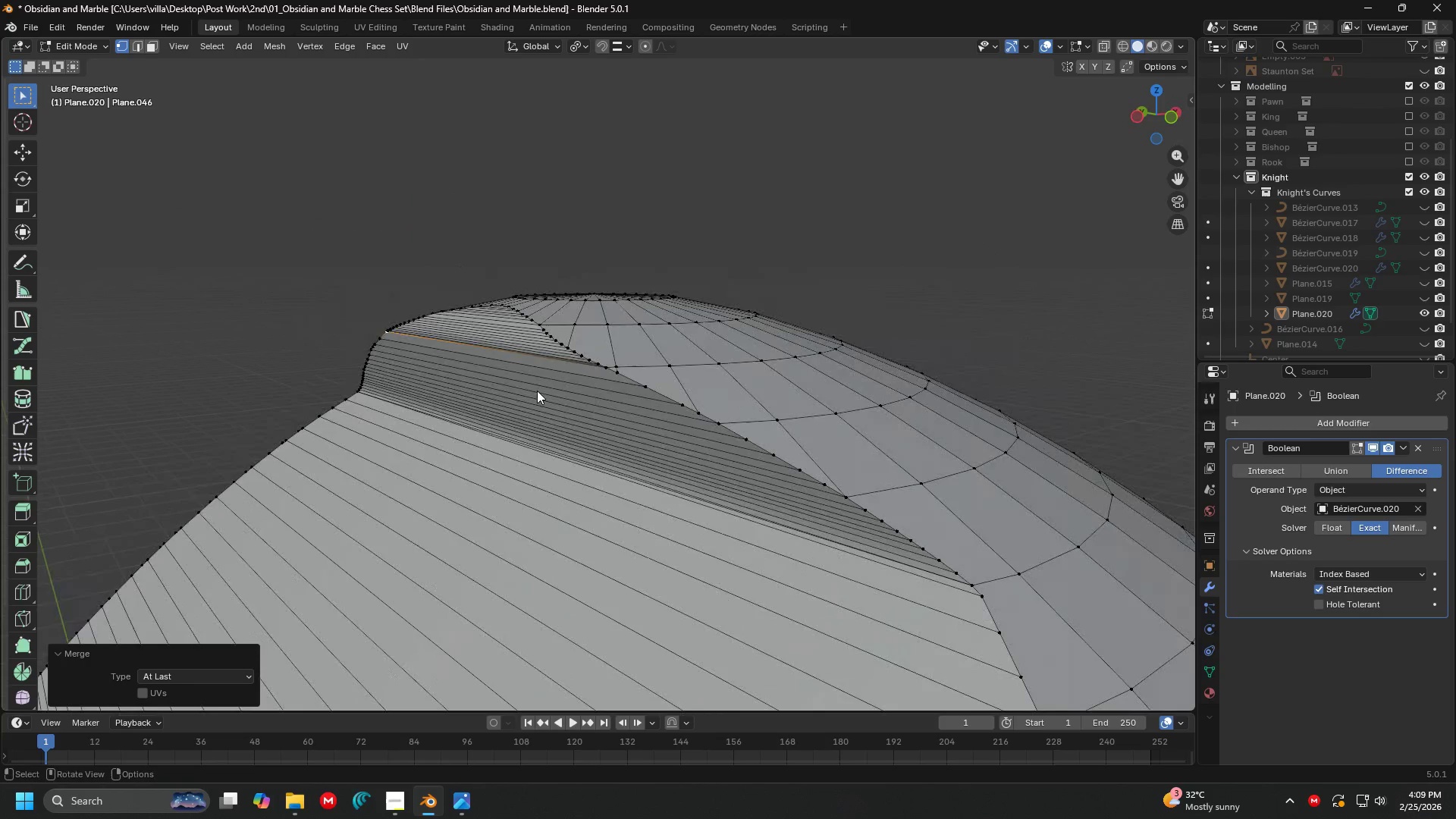 
scroll: coordinate [536, 391], scroll_direction: down, amount: 4.0
 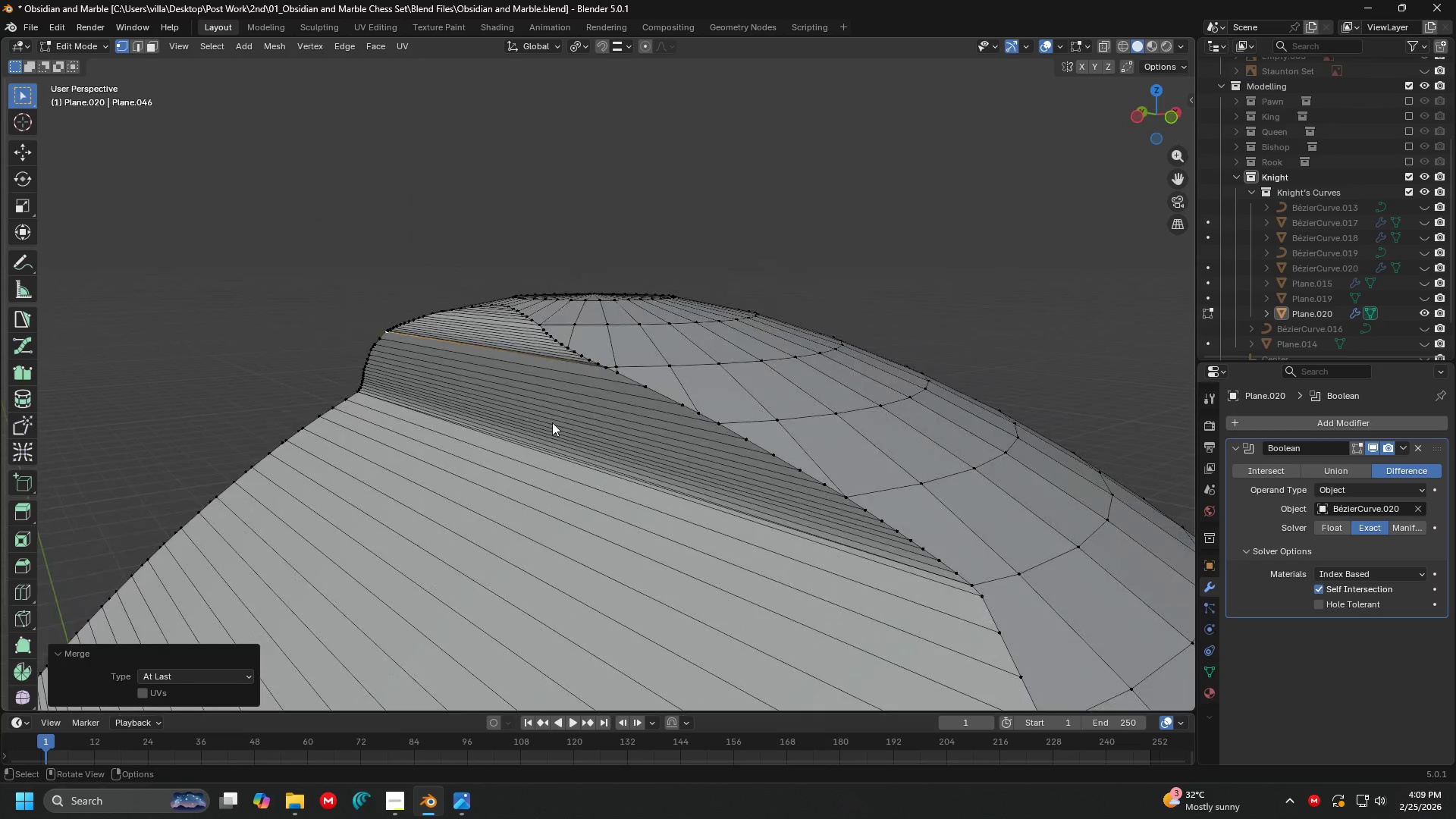 
key(Shift+ShiftLeft)
 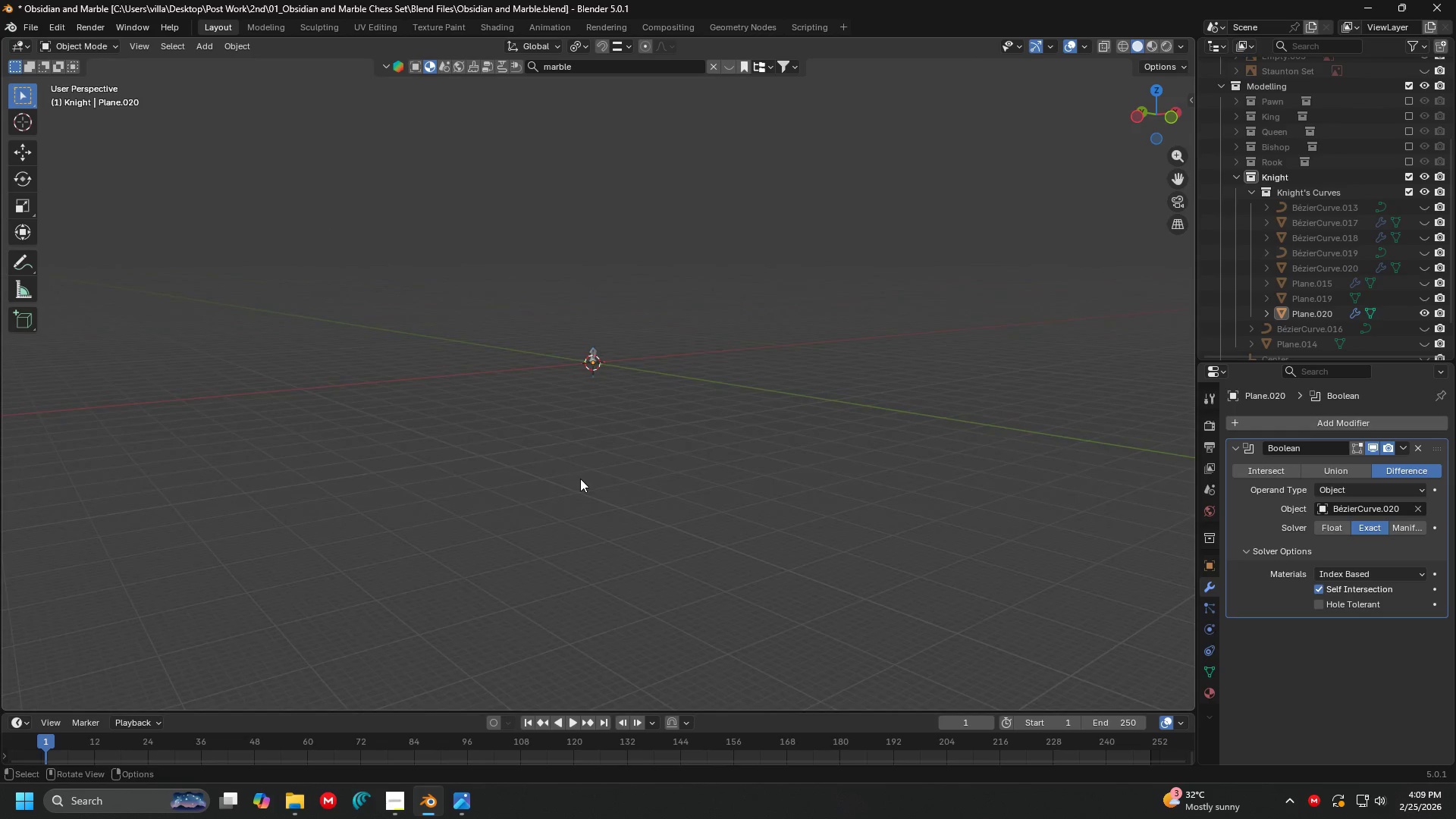 
scroll: coordinate [598, 456], scroll_direction: down, amount: 29.0
 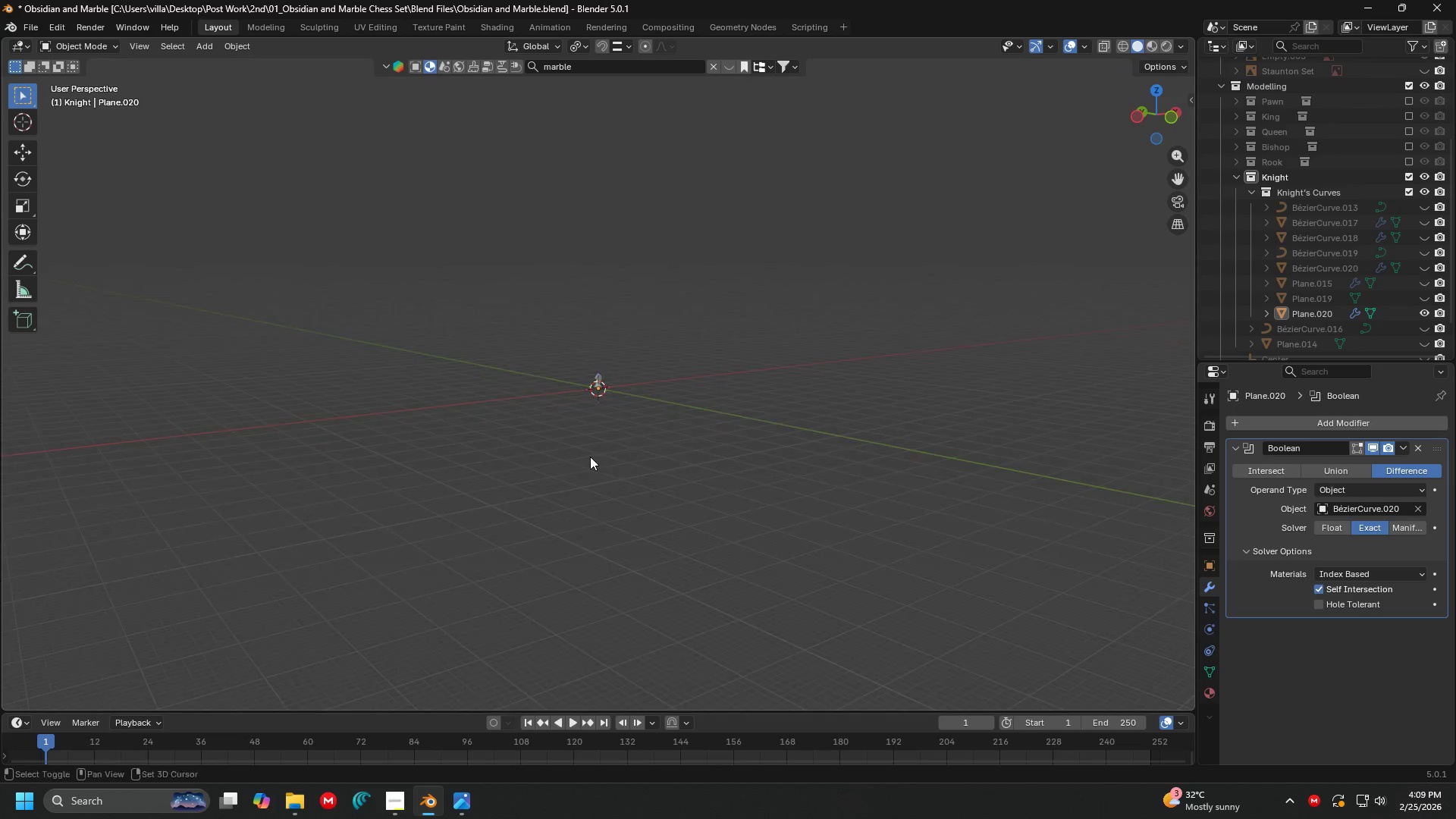 
scroll: coordinate [595, 483], scroll_direction: up, amount: 3.0
 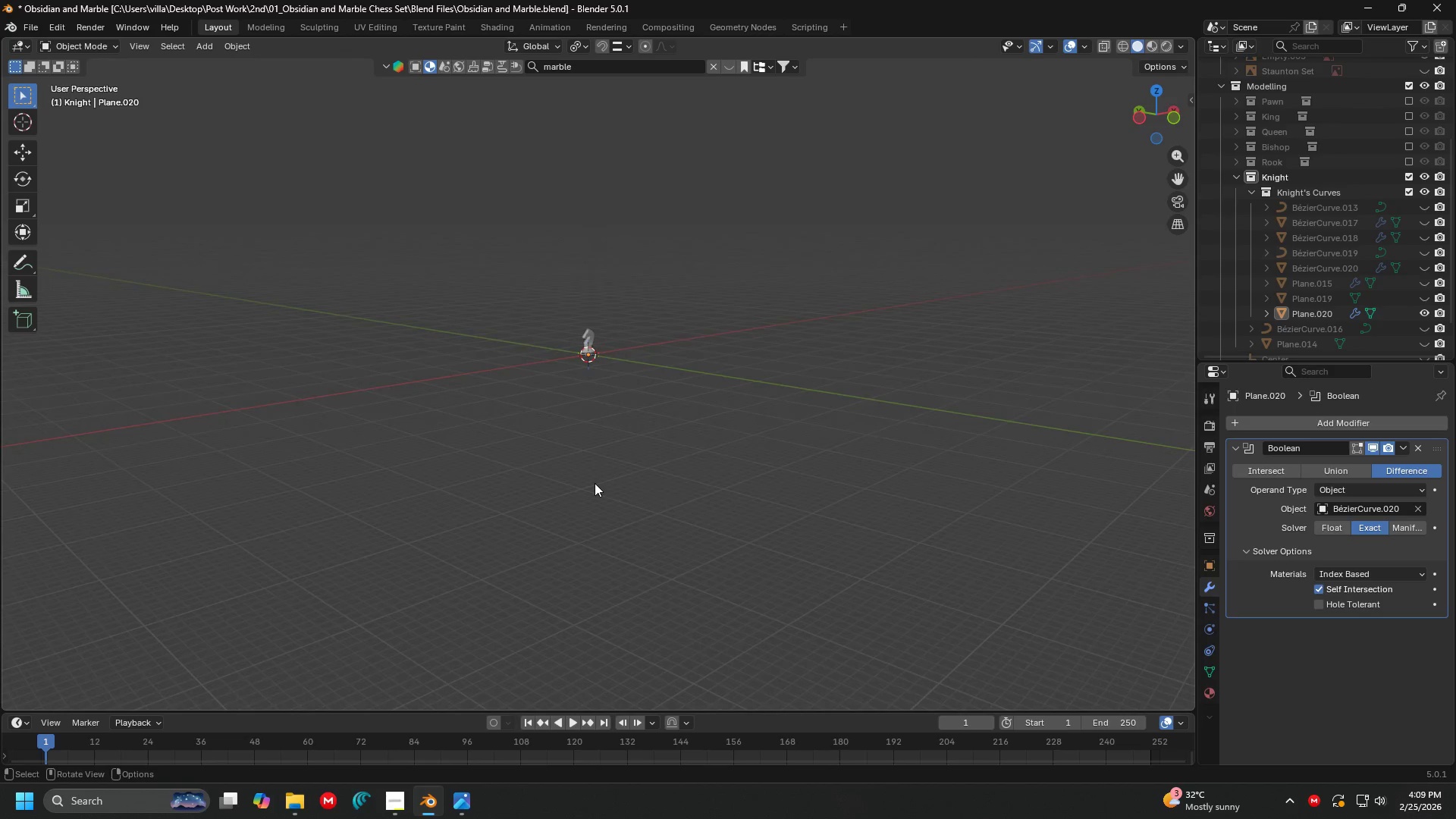 
key(Shift+C)
 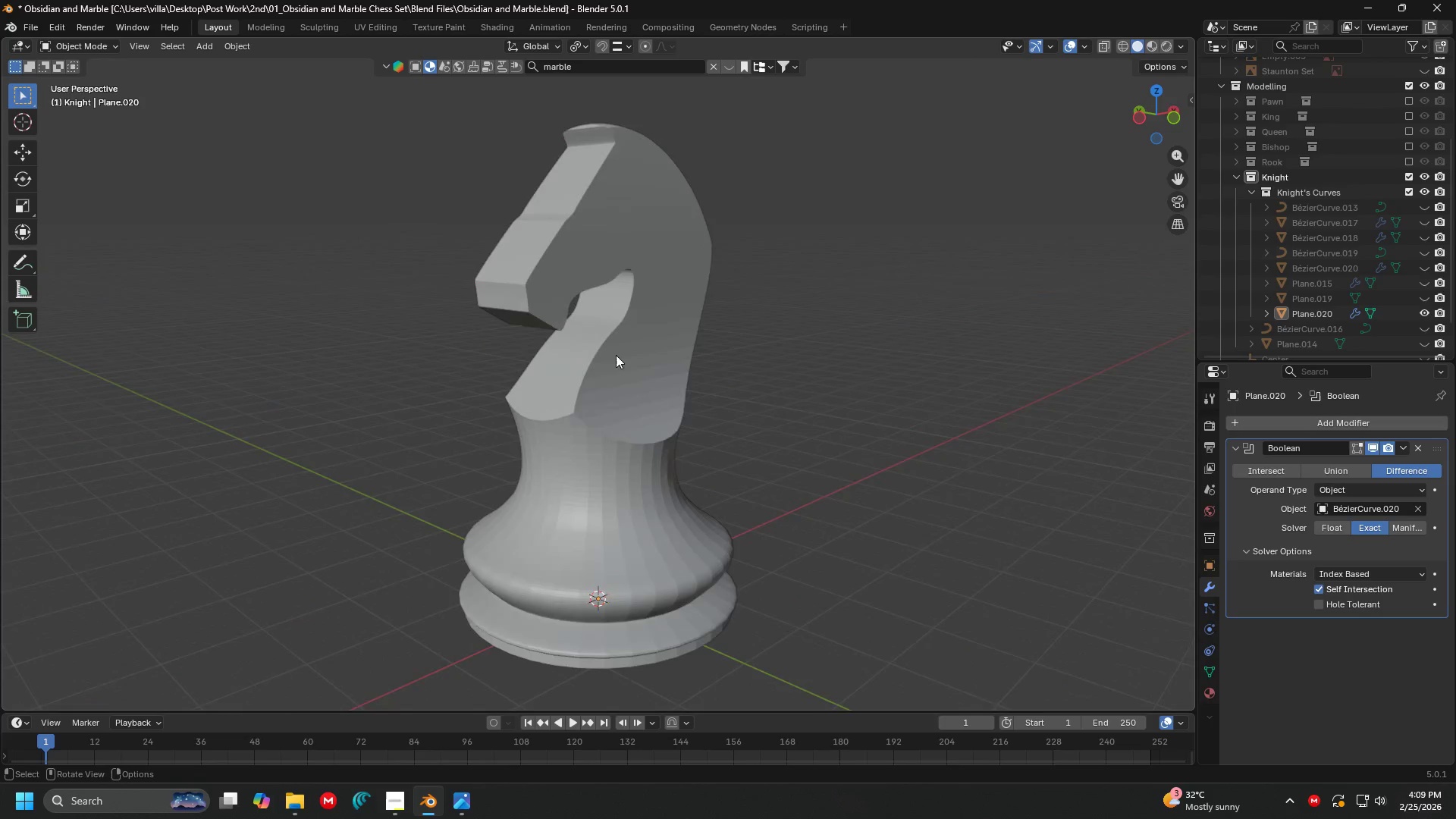 
scroll: coordinate [610, 399], scroll_direction: up, amount: 4.0
 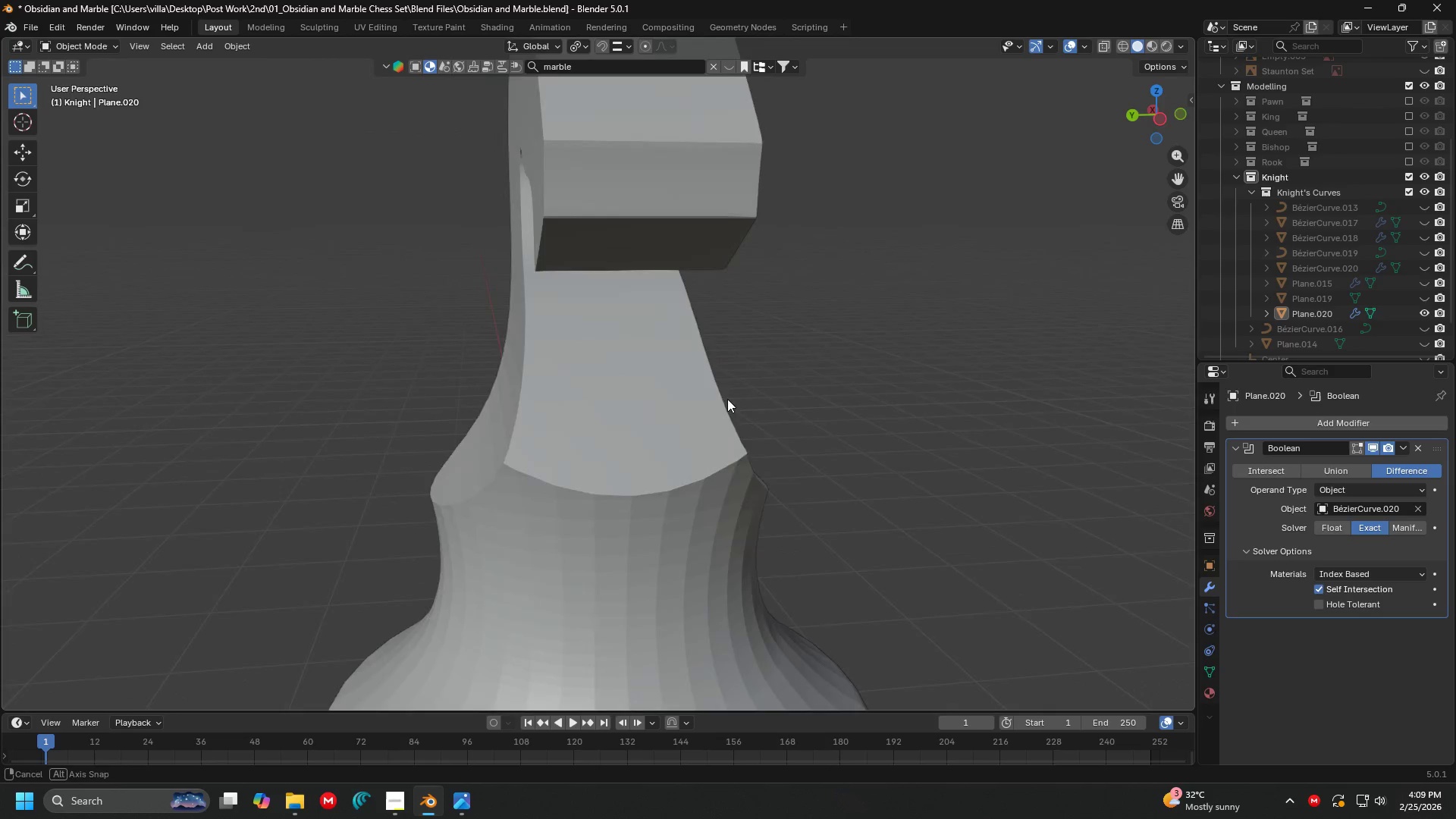 
scroll: coordinate [731, 381], scroll_direction: down, amount: 4.0
 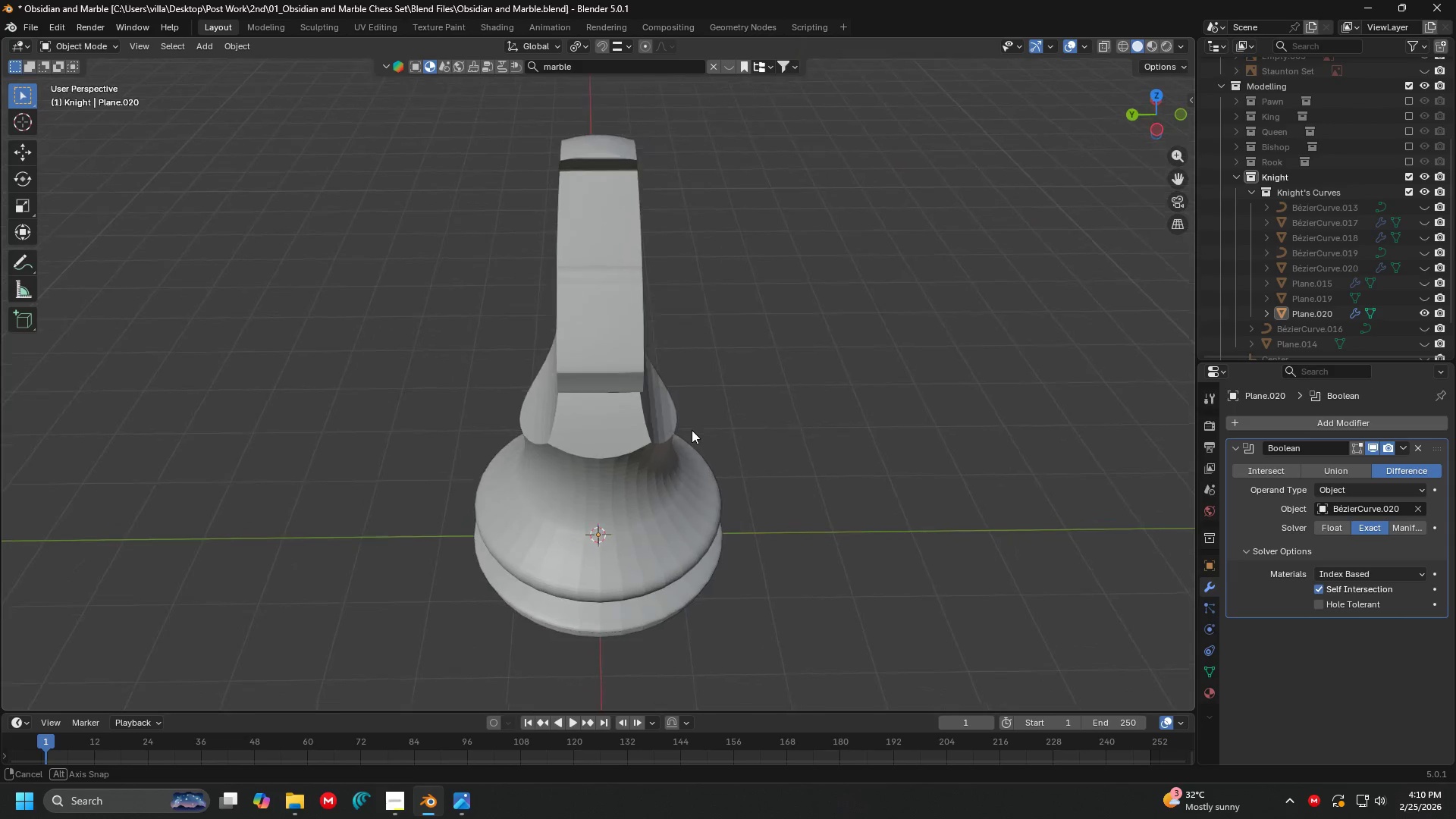 
wait(5.89)
 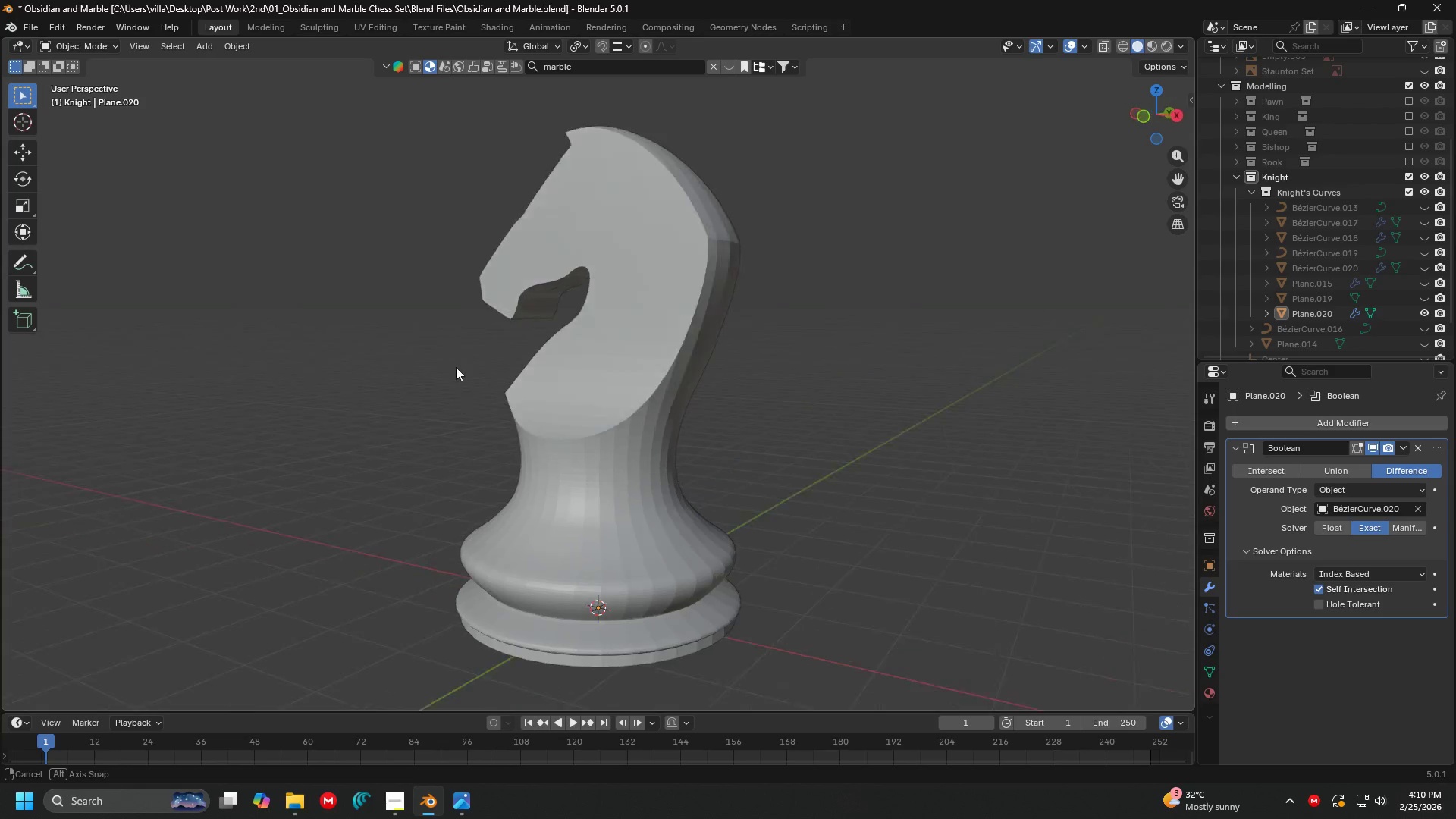 
scroll: coordinate [657, 357], scroll_direction: up, amount: 5.0
 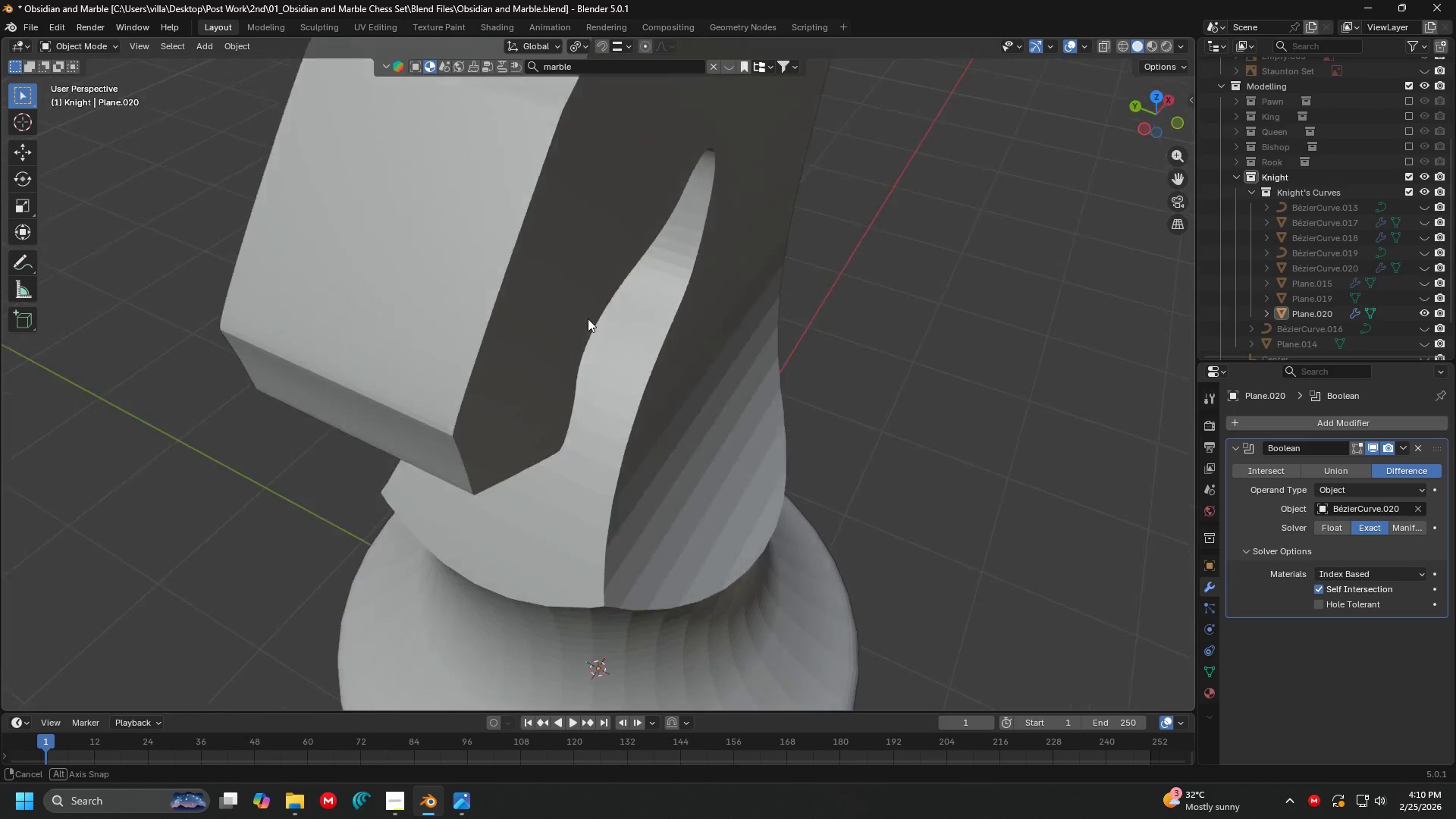 
key(Shift+ShiftLeft)
 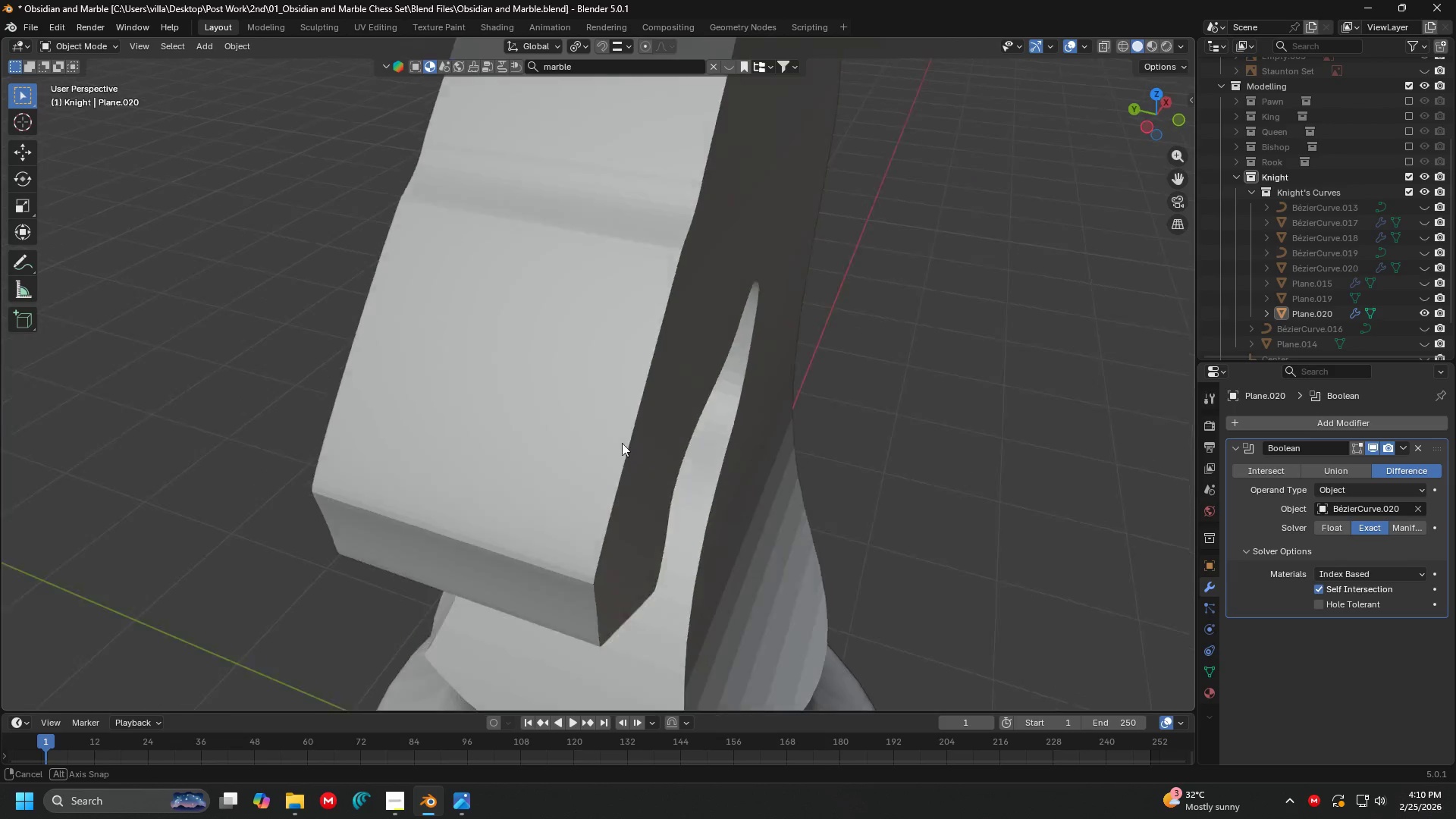 
key(Shift+ShiftLeft)
 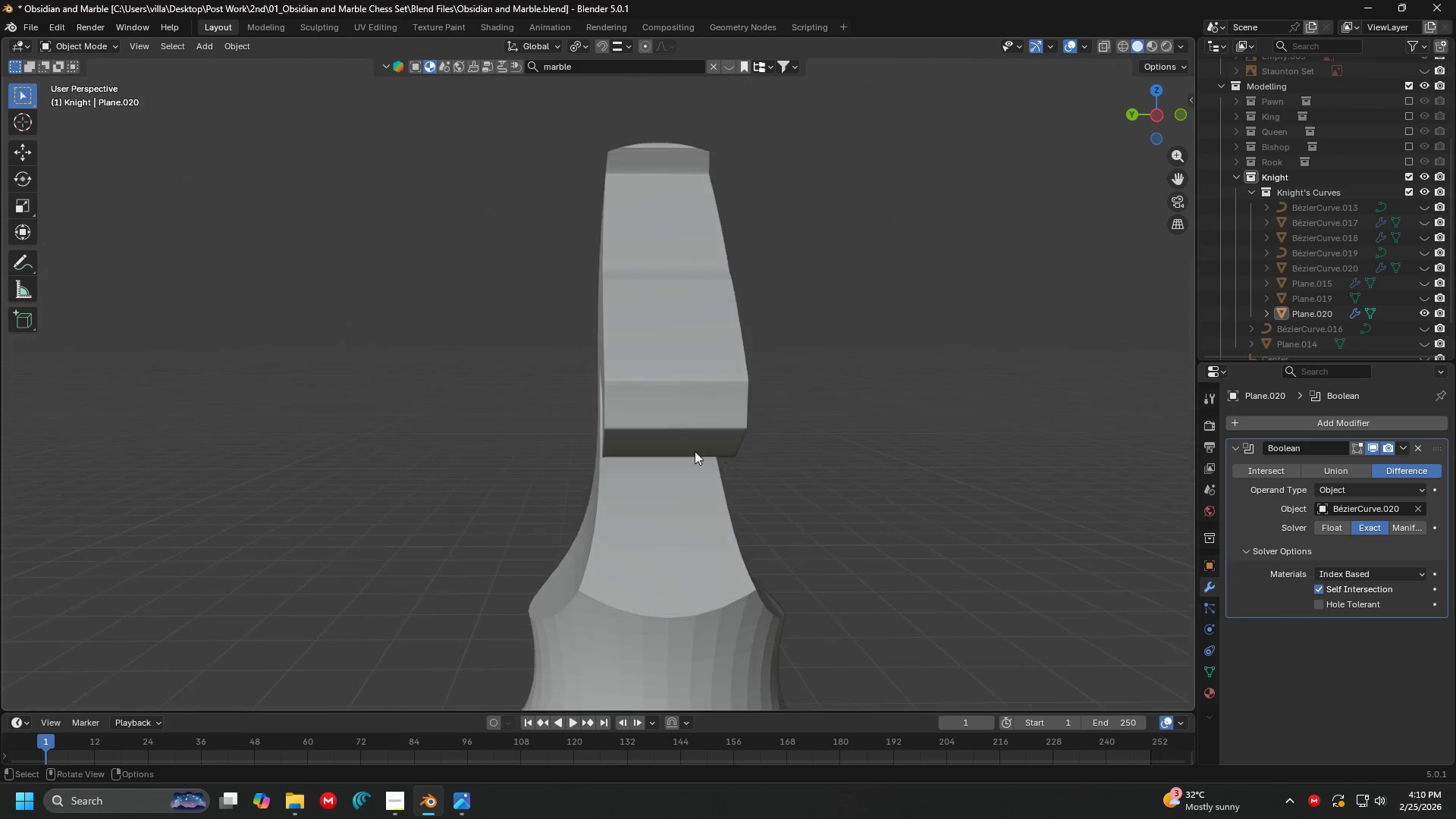 
scroll: coordinate [672, 406], scroll_direction: down, amount: 3.0
 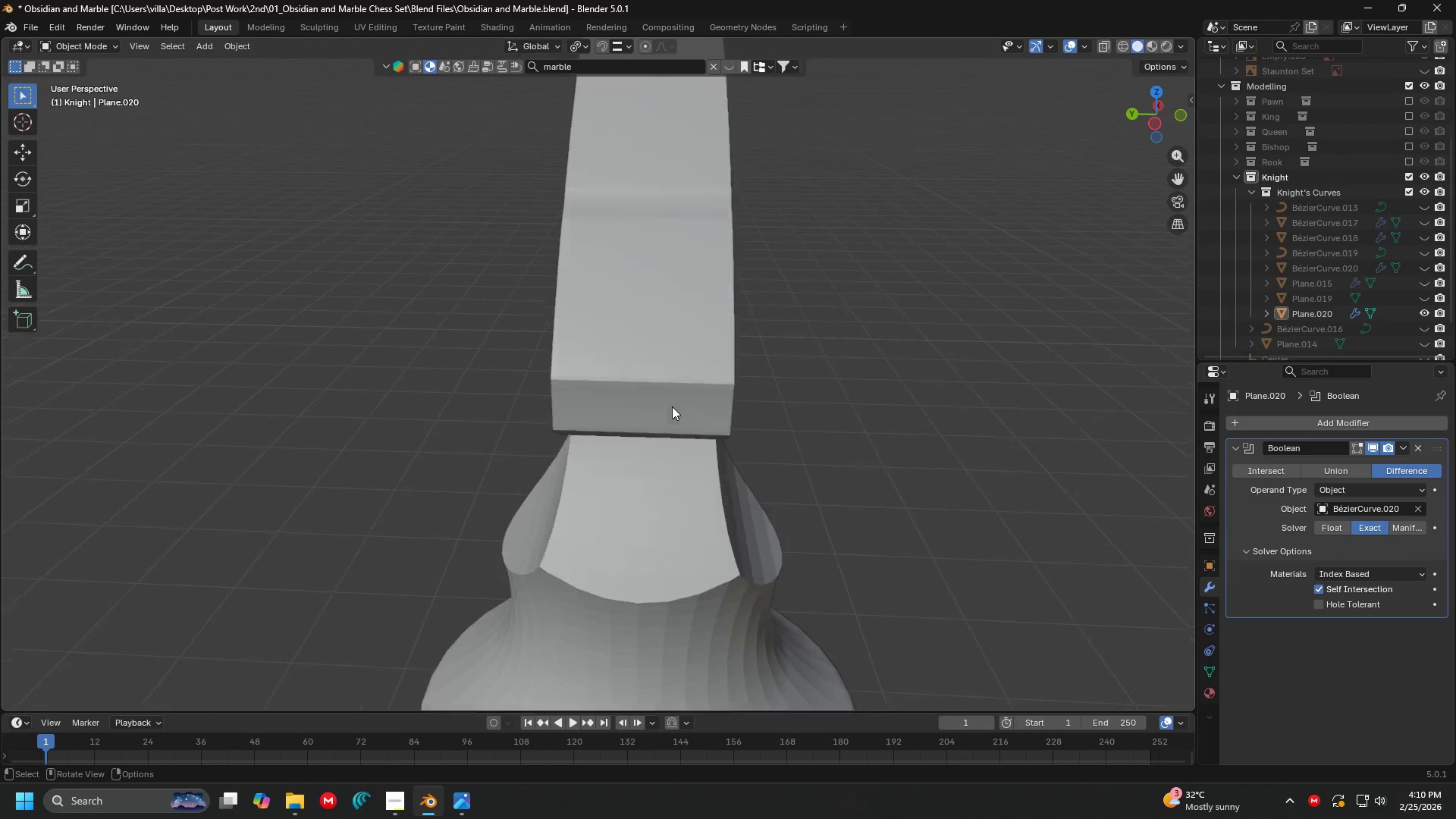 
key(1)
 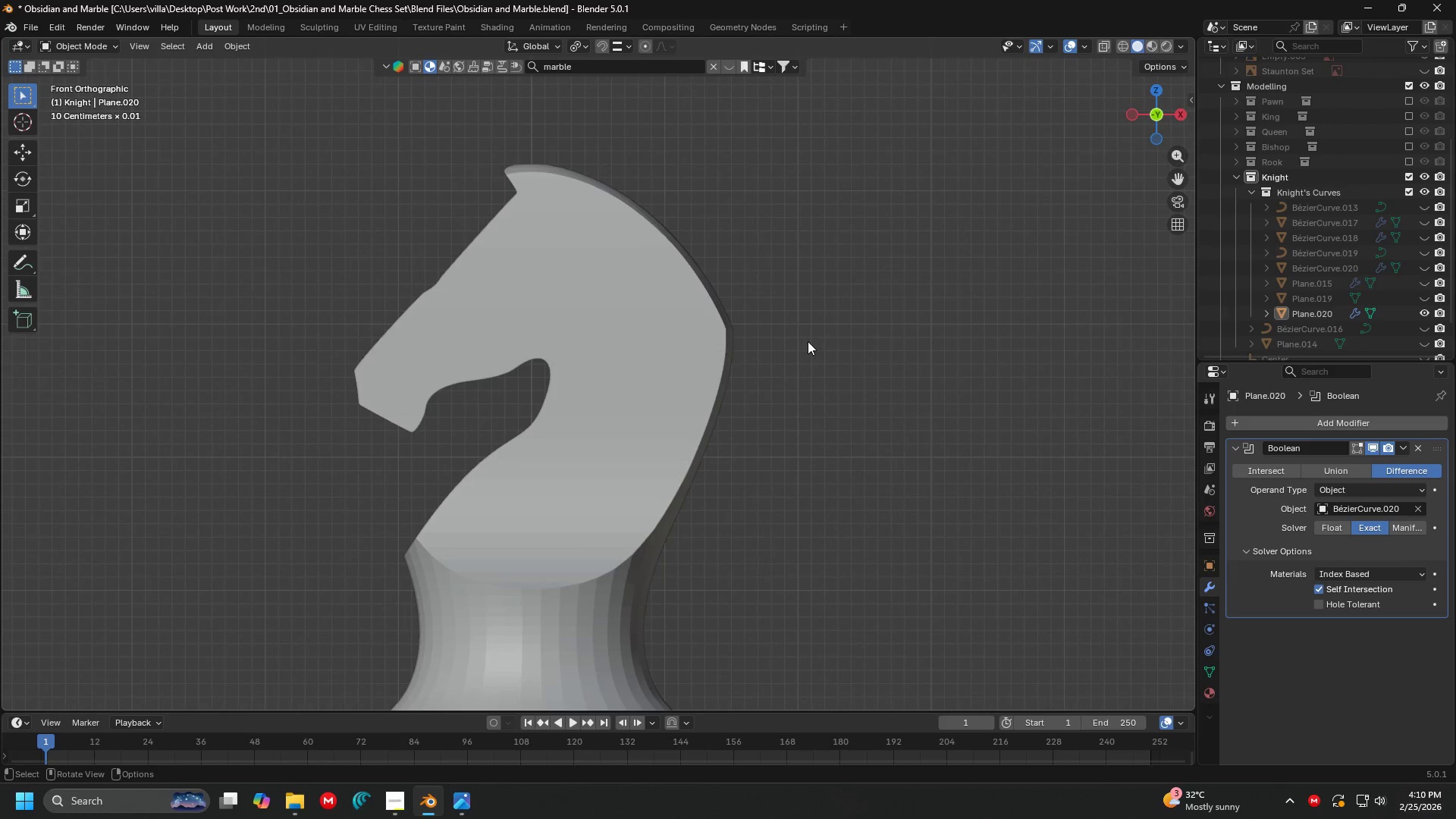 
key(Control+3)
 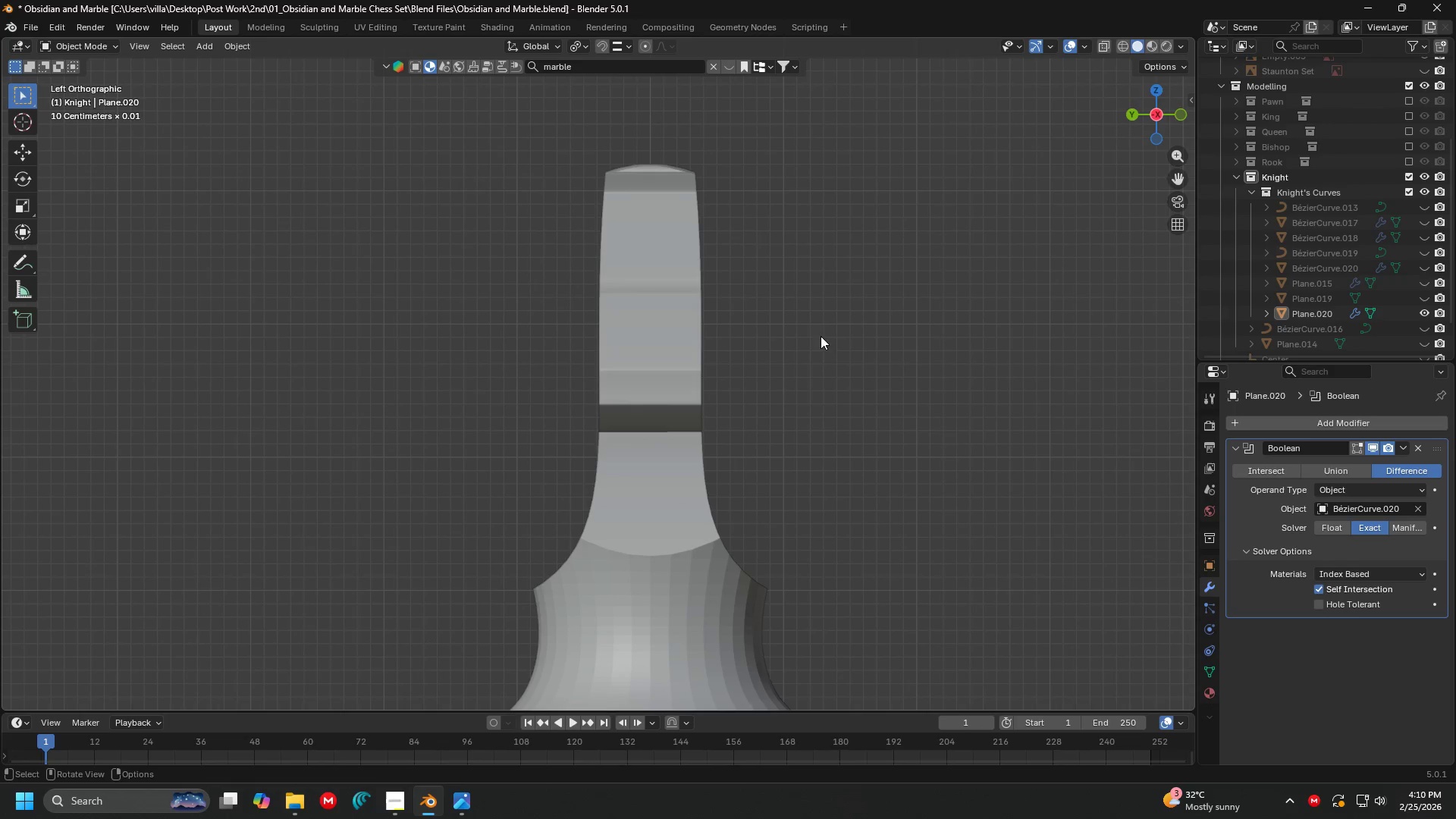 
left_click([817, 303])
 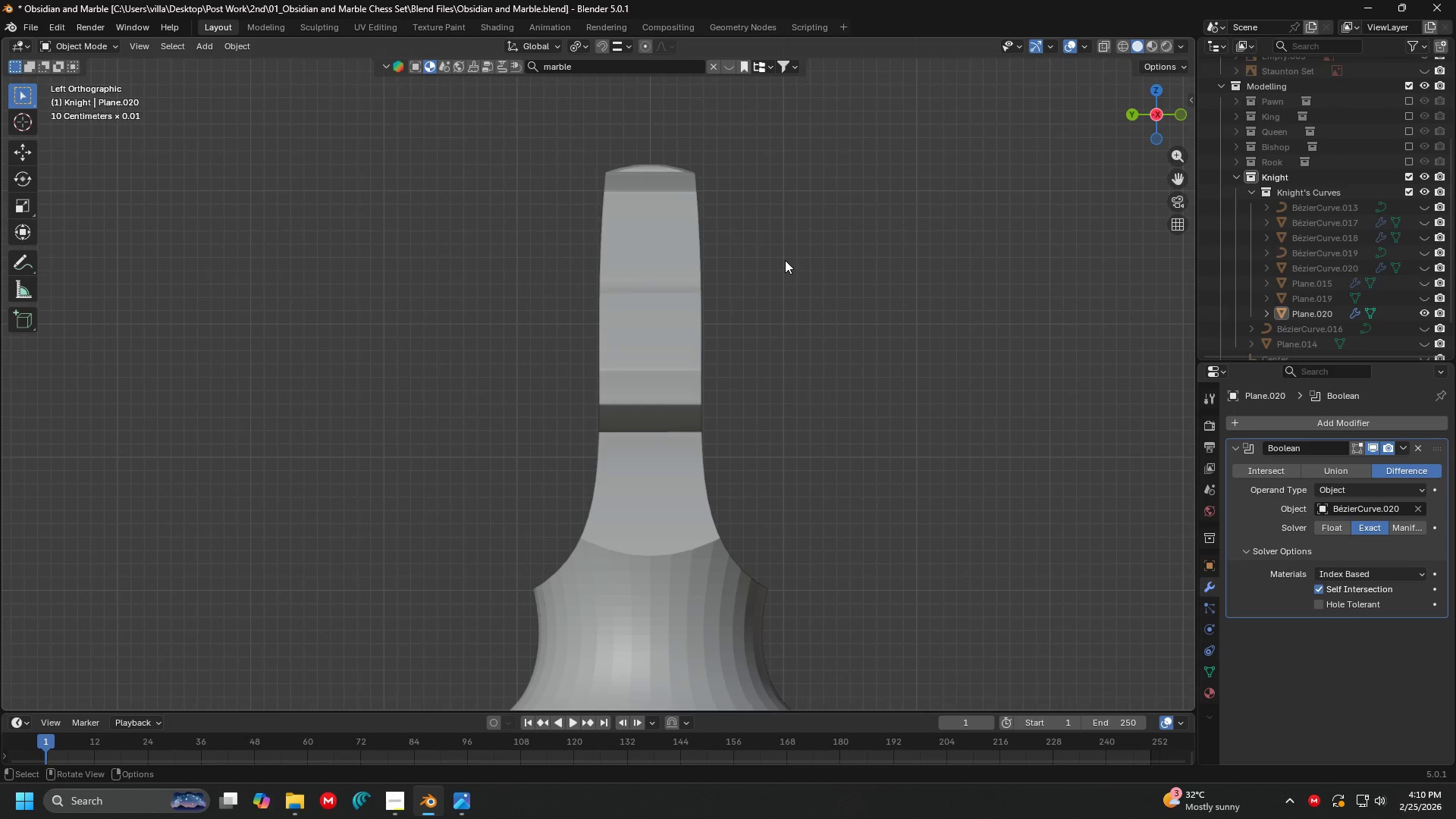 
wait(6.06)
 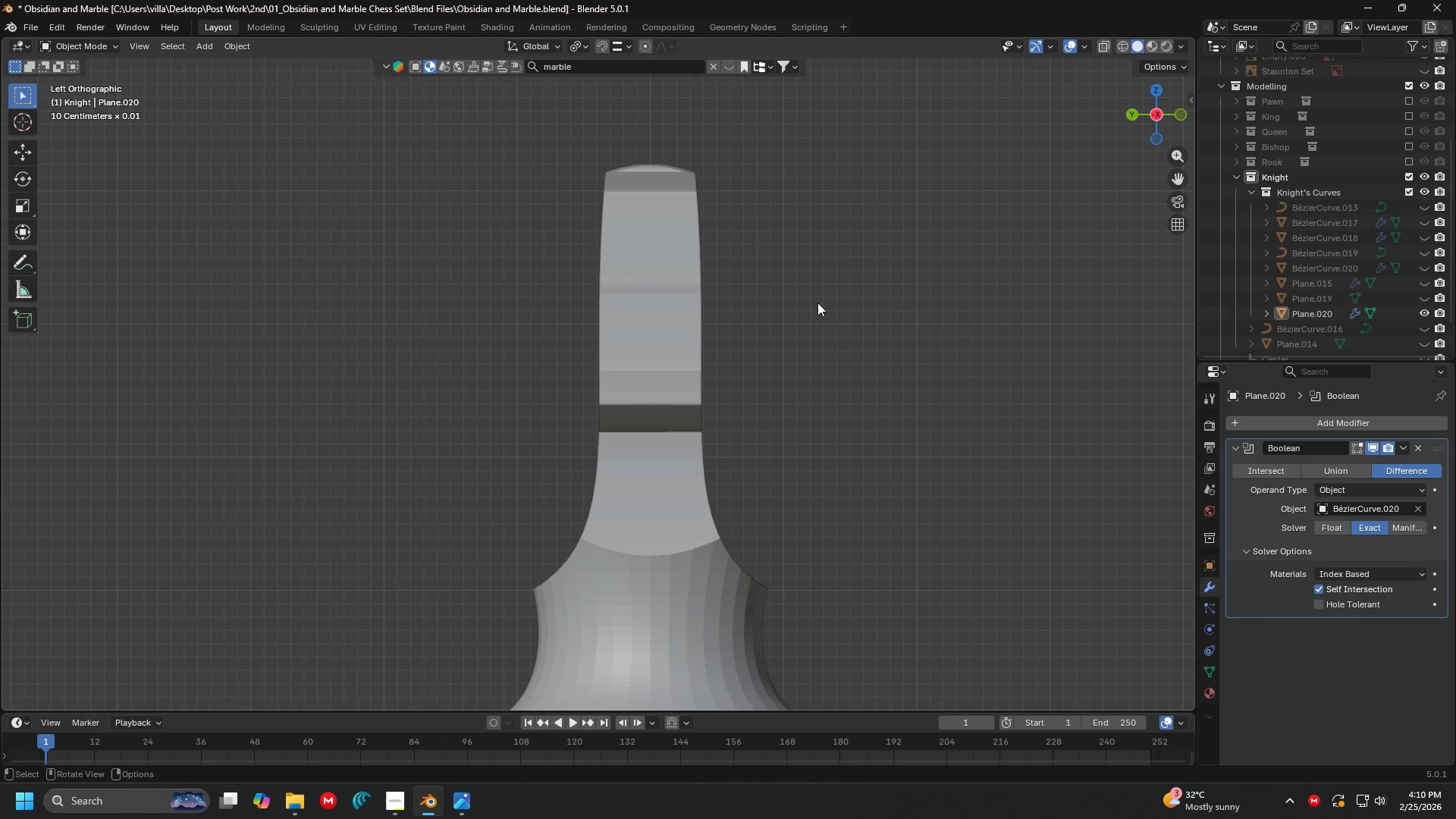 
key(Alt+AltLeft)
 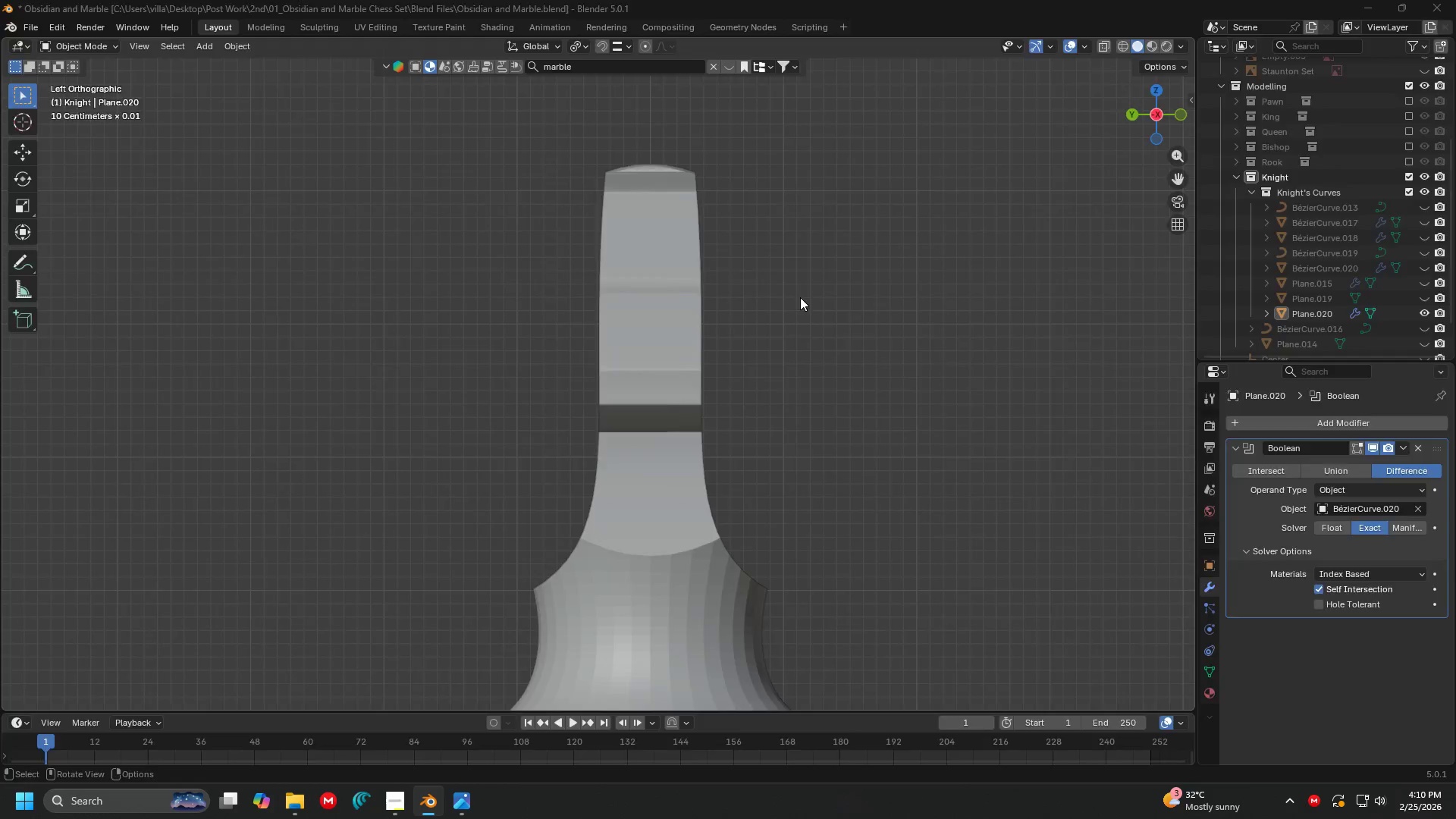 
key(Alt+Tab)
 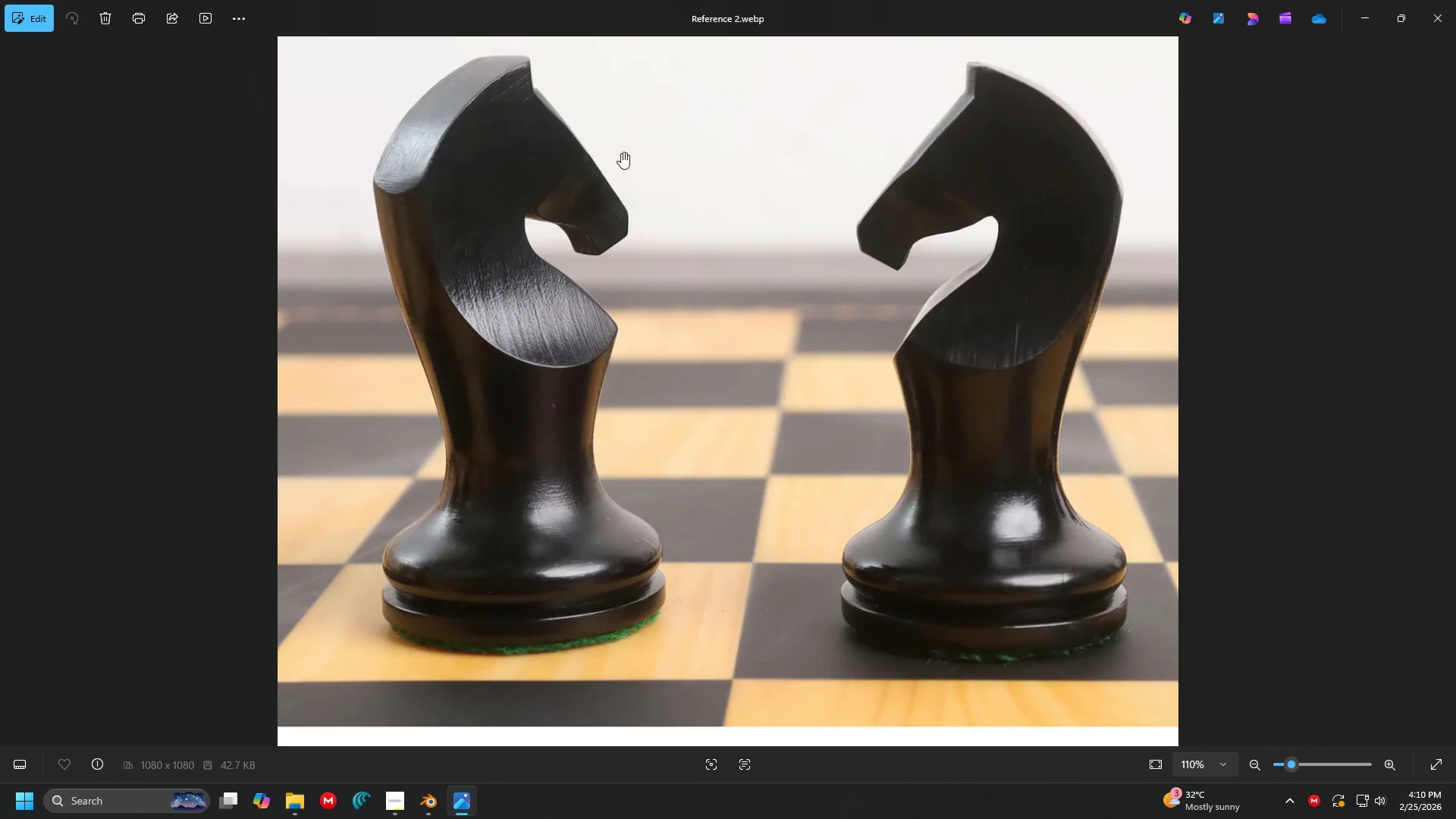 
key(Alt+AltLeft)
 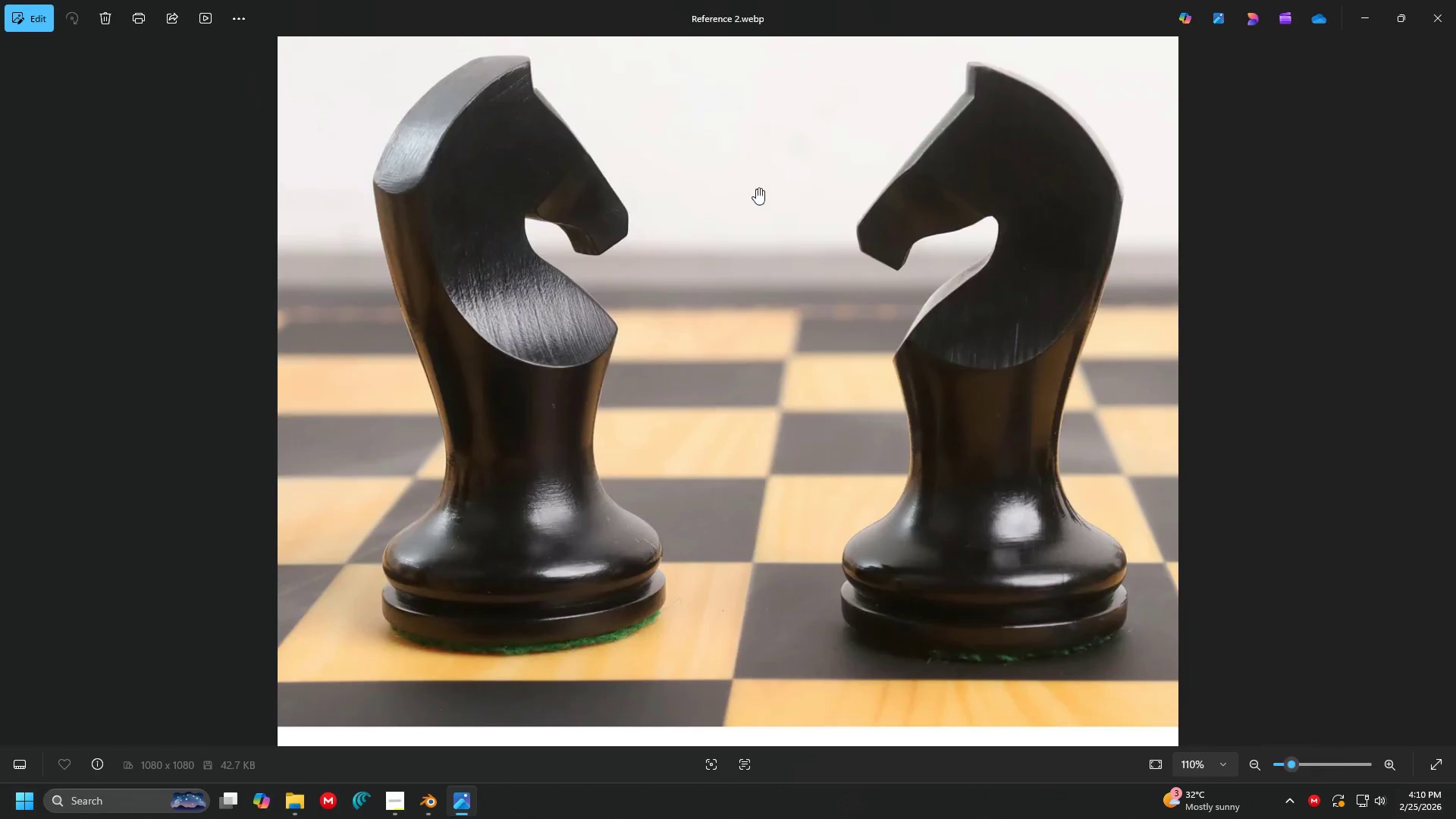 
key(Alt+Tab)
 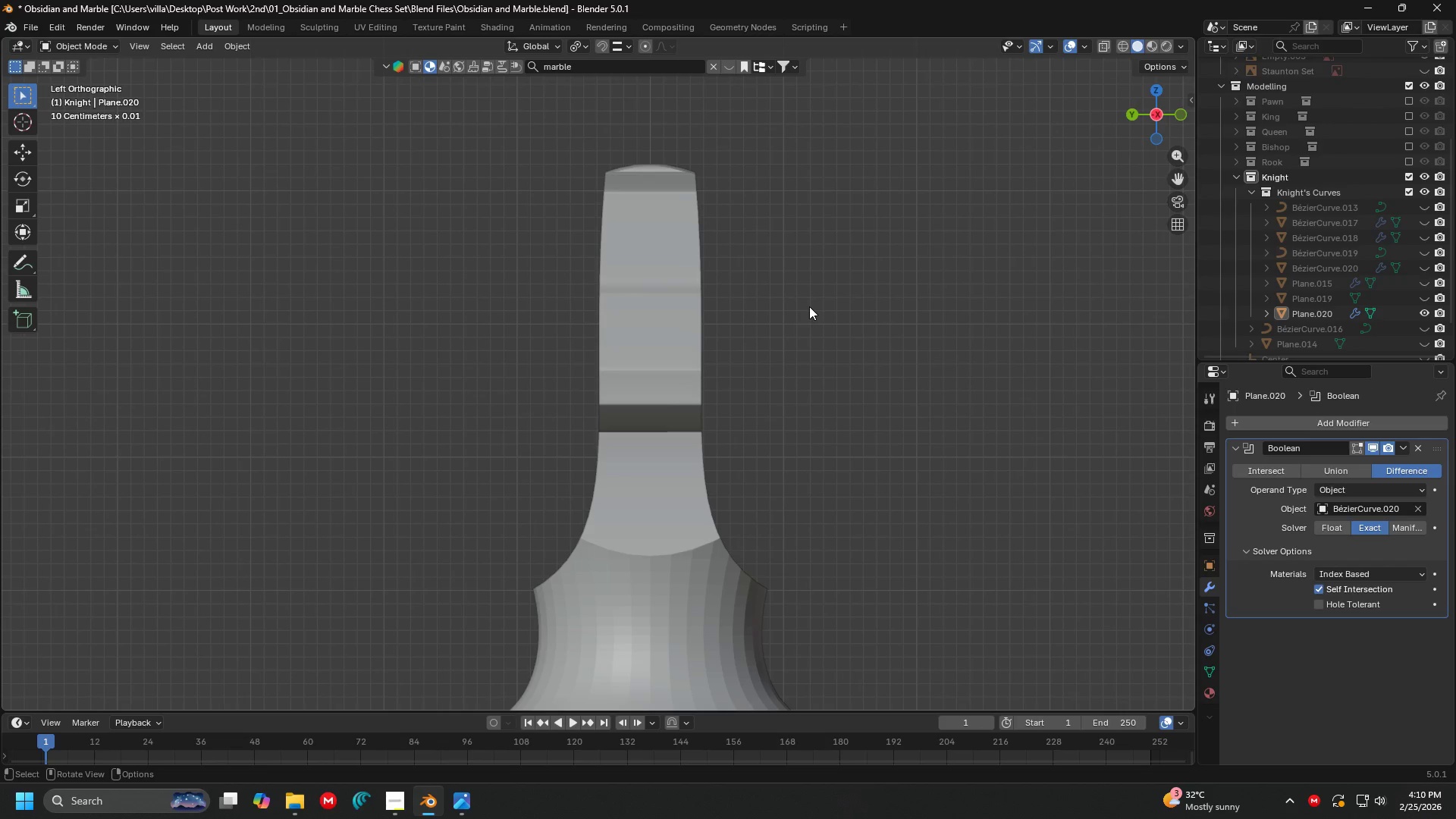 
key(Alt+H)
 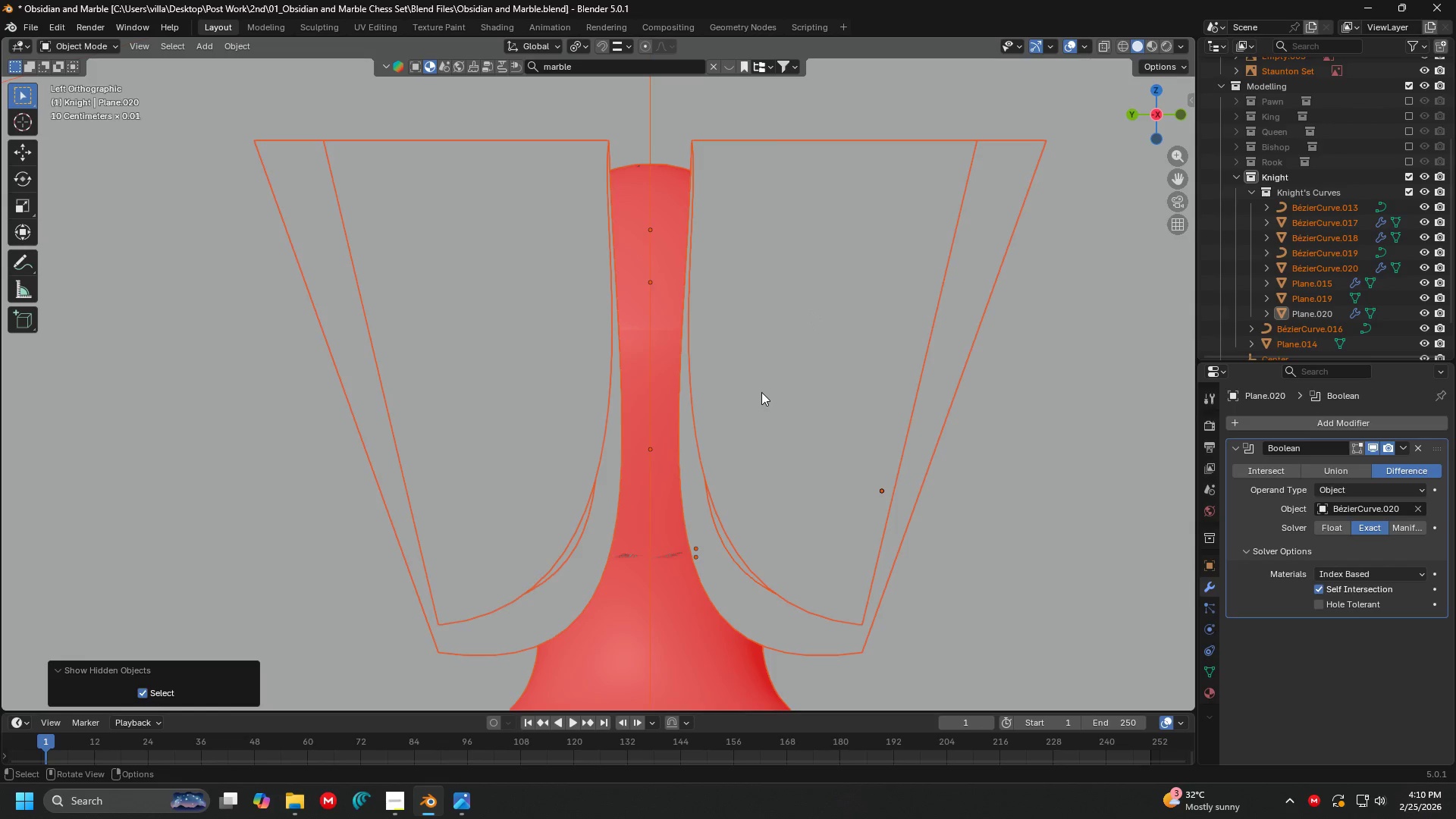 
left_click([761, 392])
 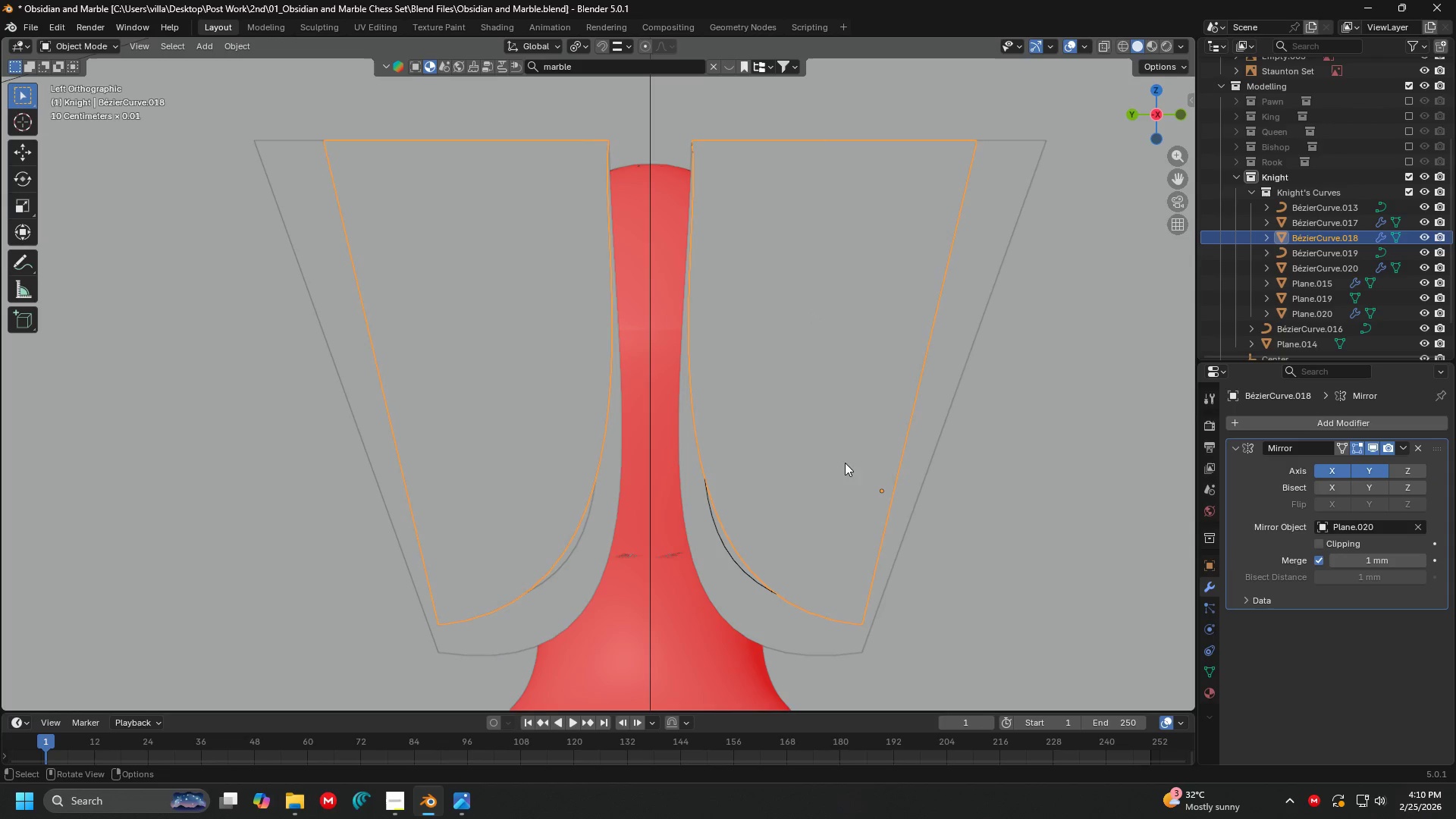 
key(Delete)
 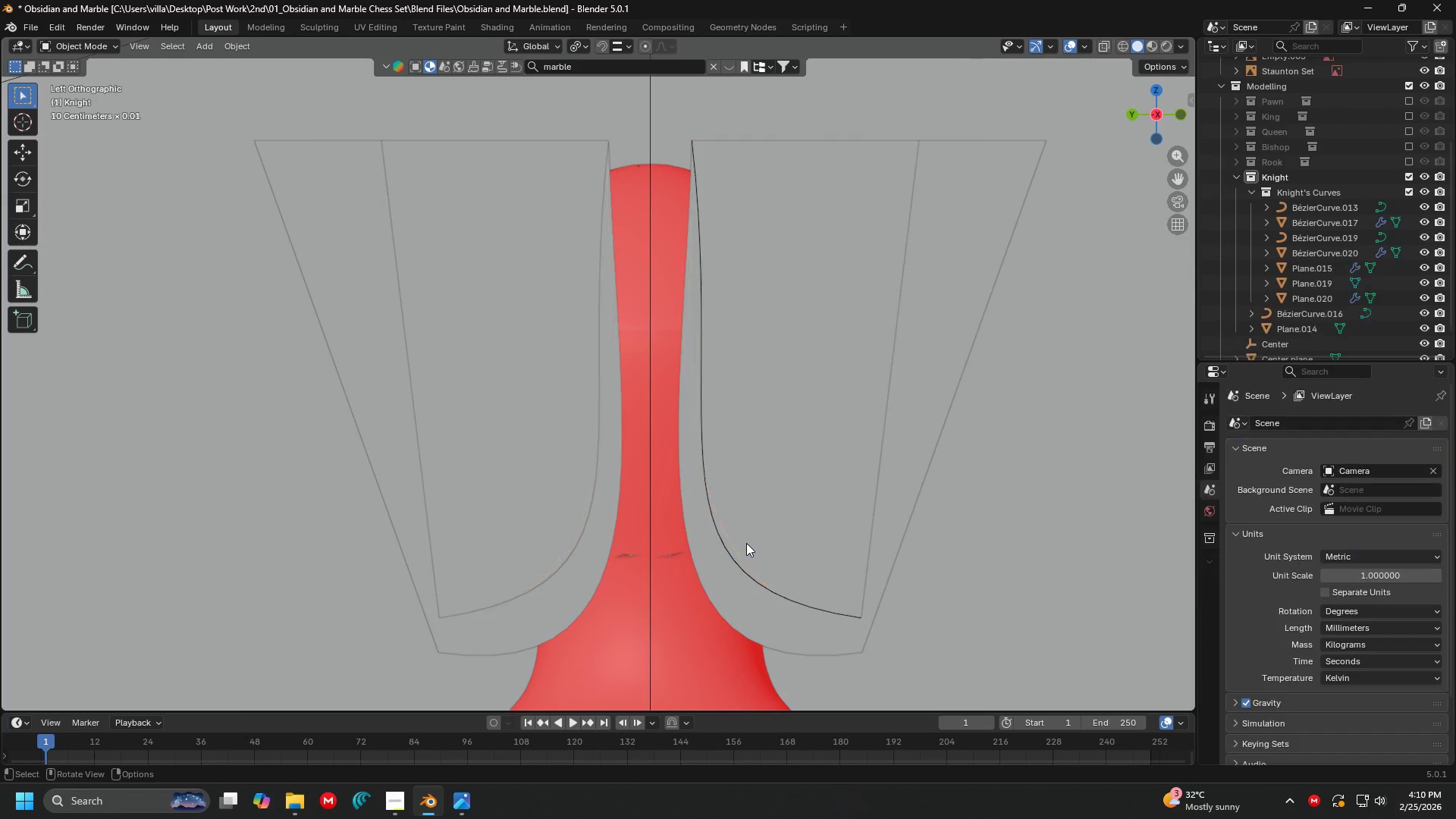 
key(Backspace)
 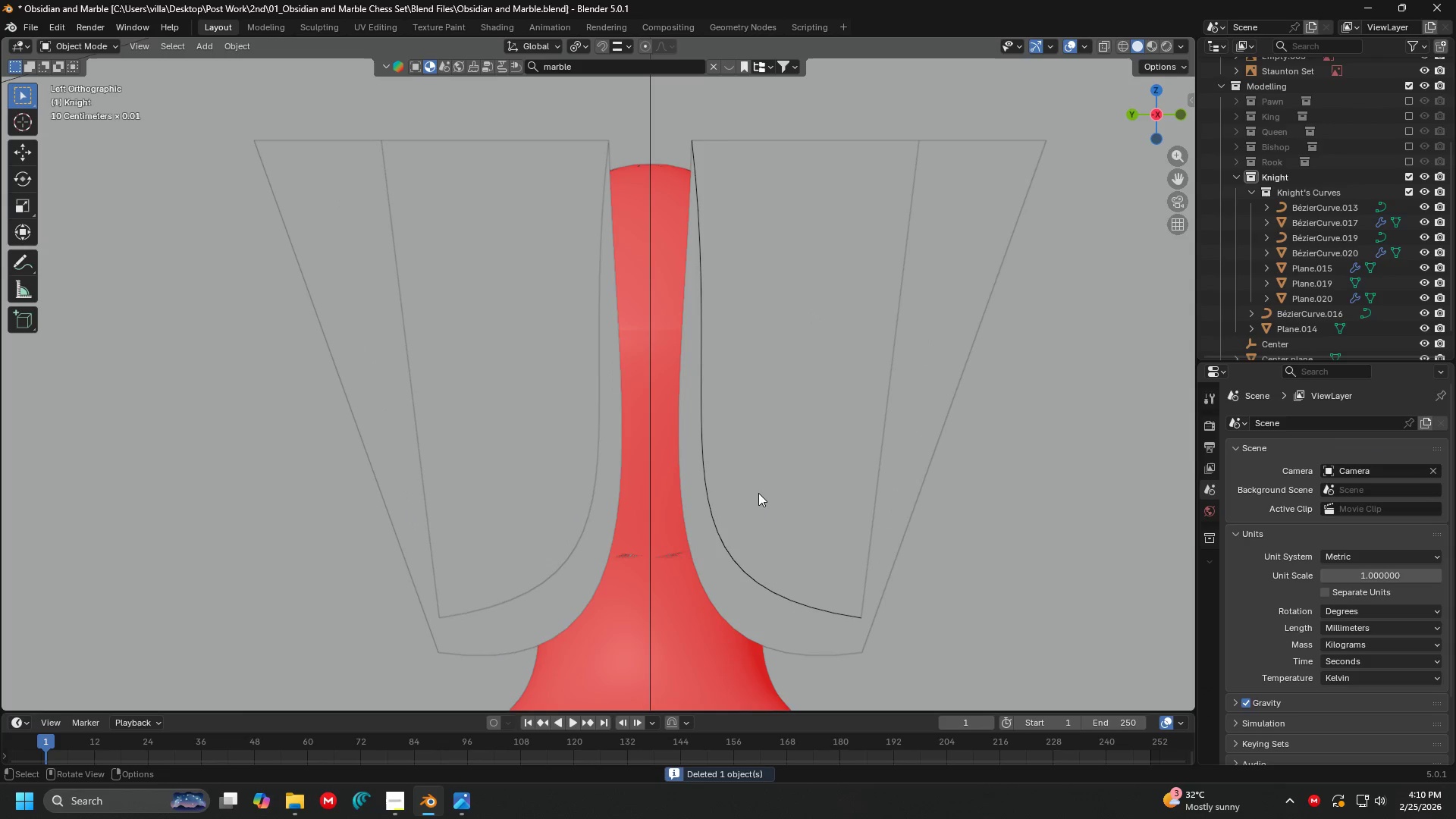 
left_click([760, 490])
 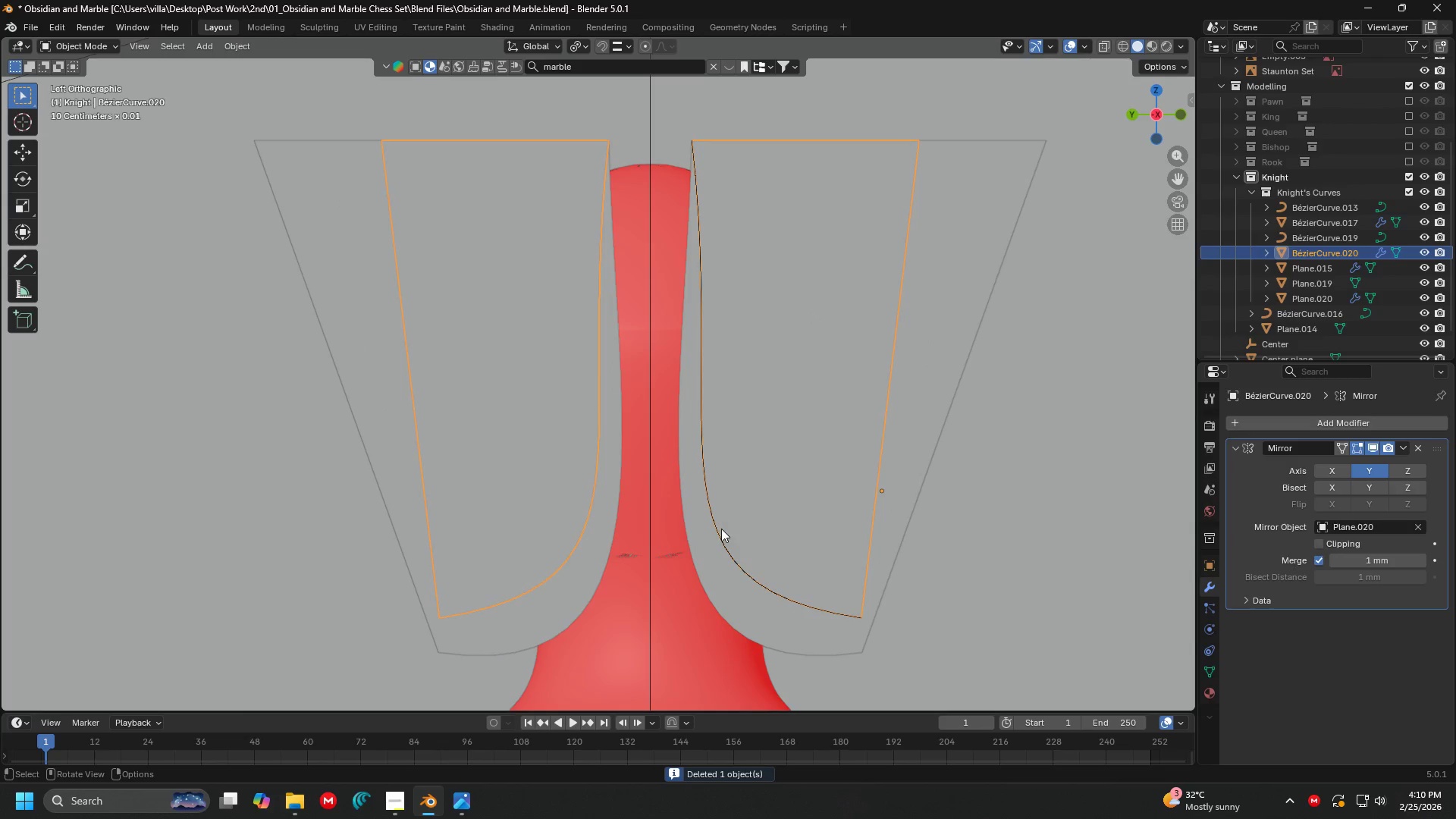 
key(Delete)
 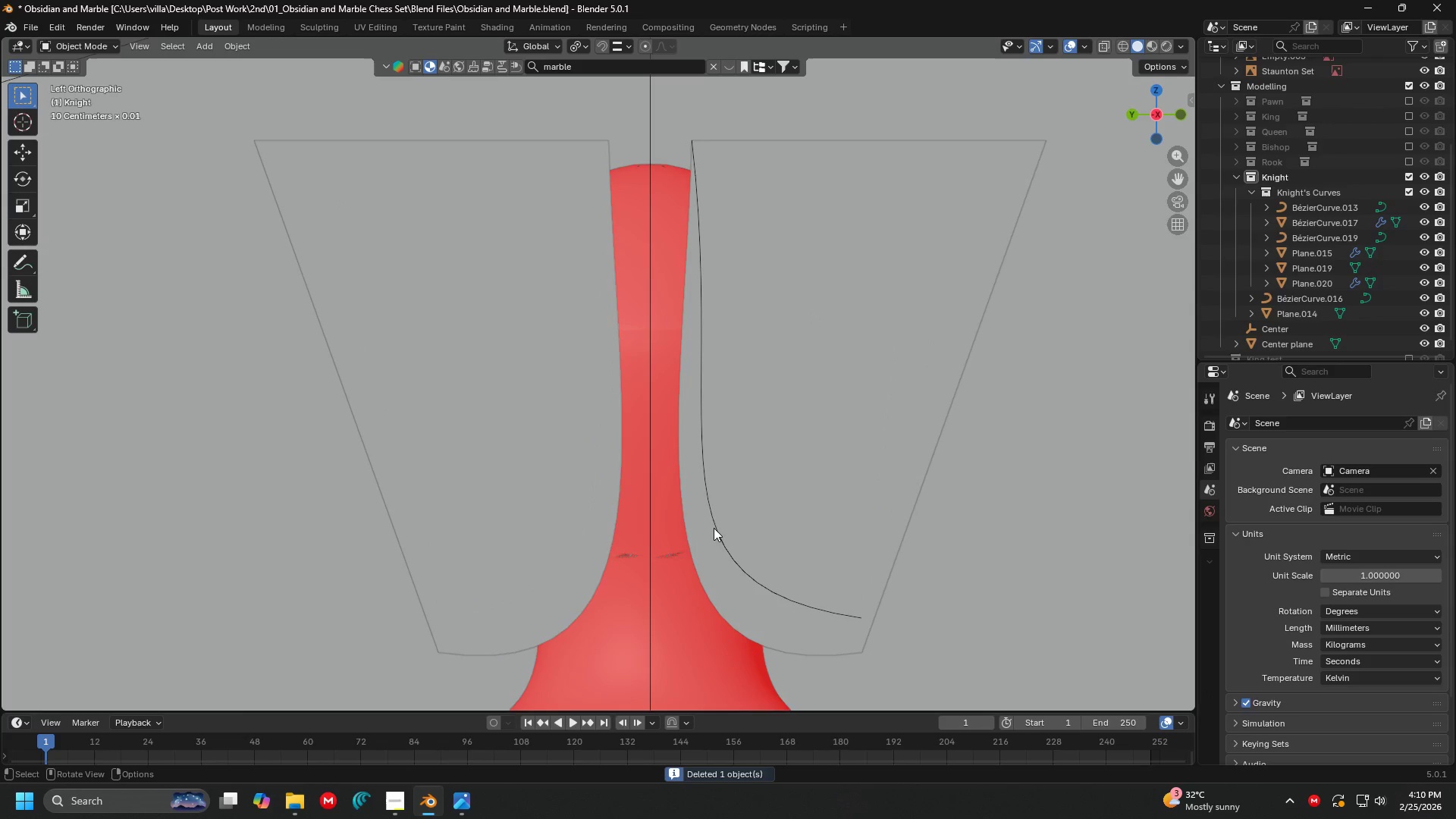 
key(Backspace)
 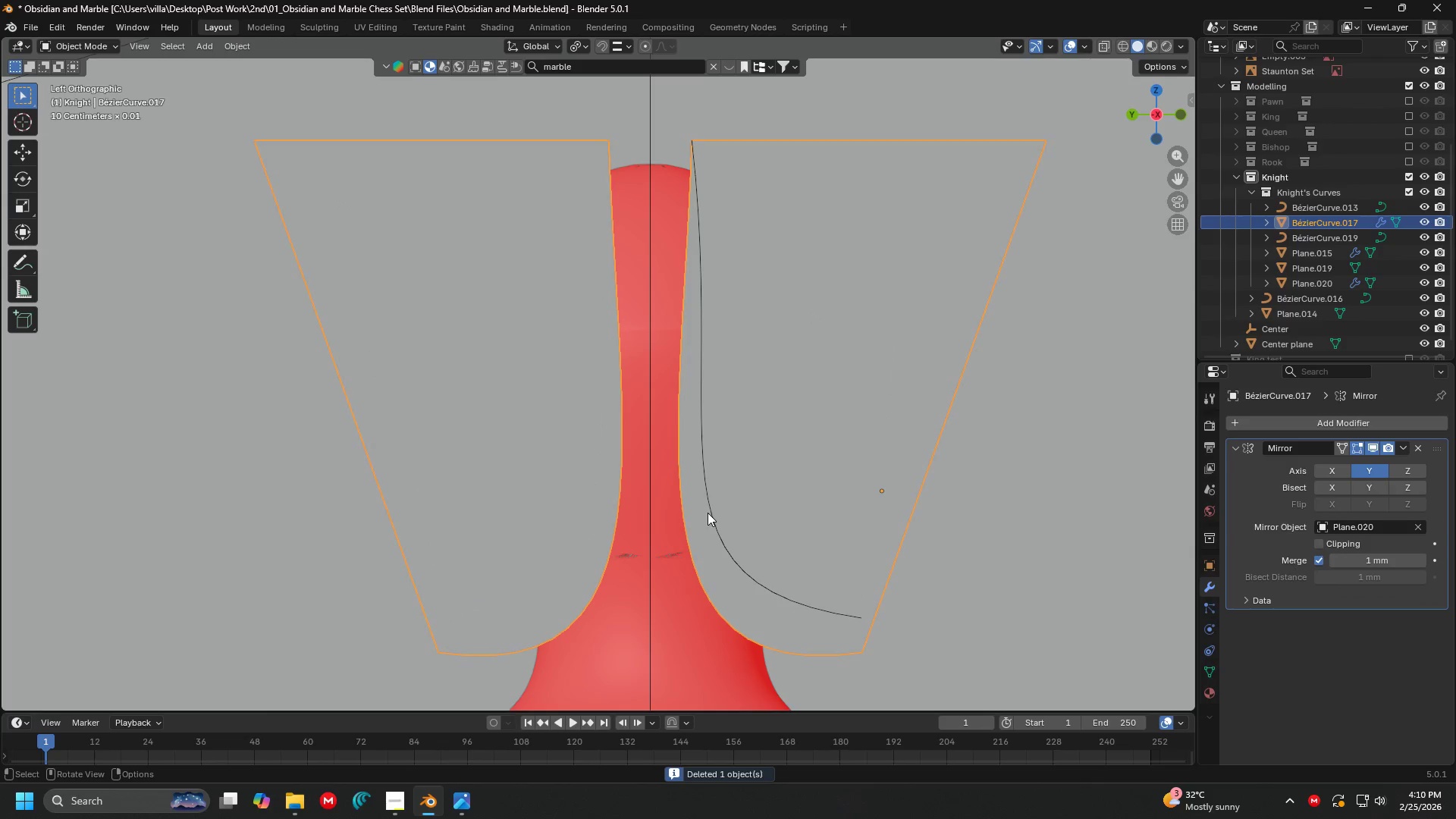 
double_click([712, 512])
 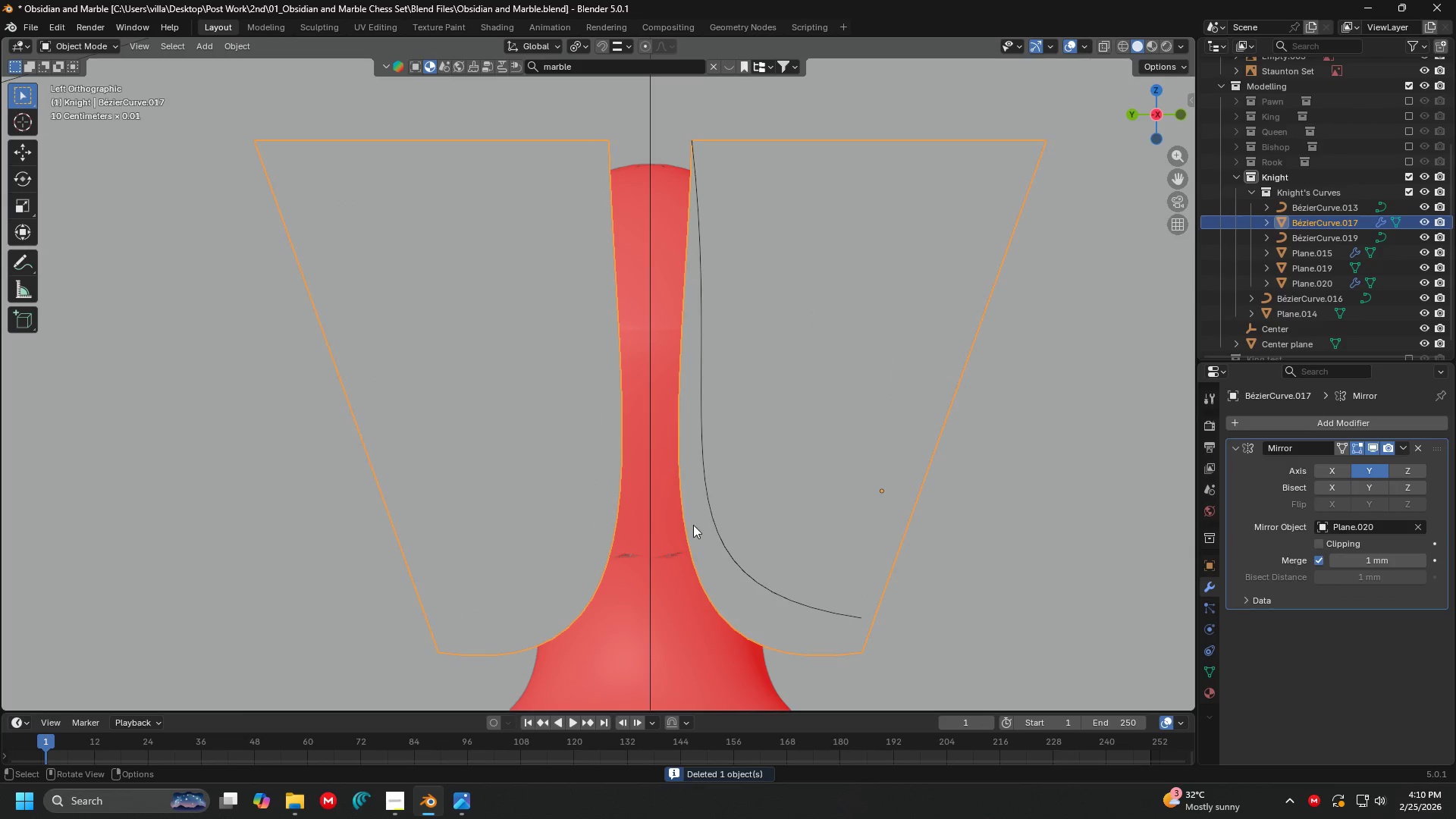 
left_click([693, 525])
 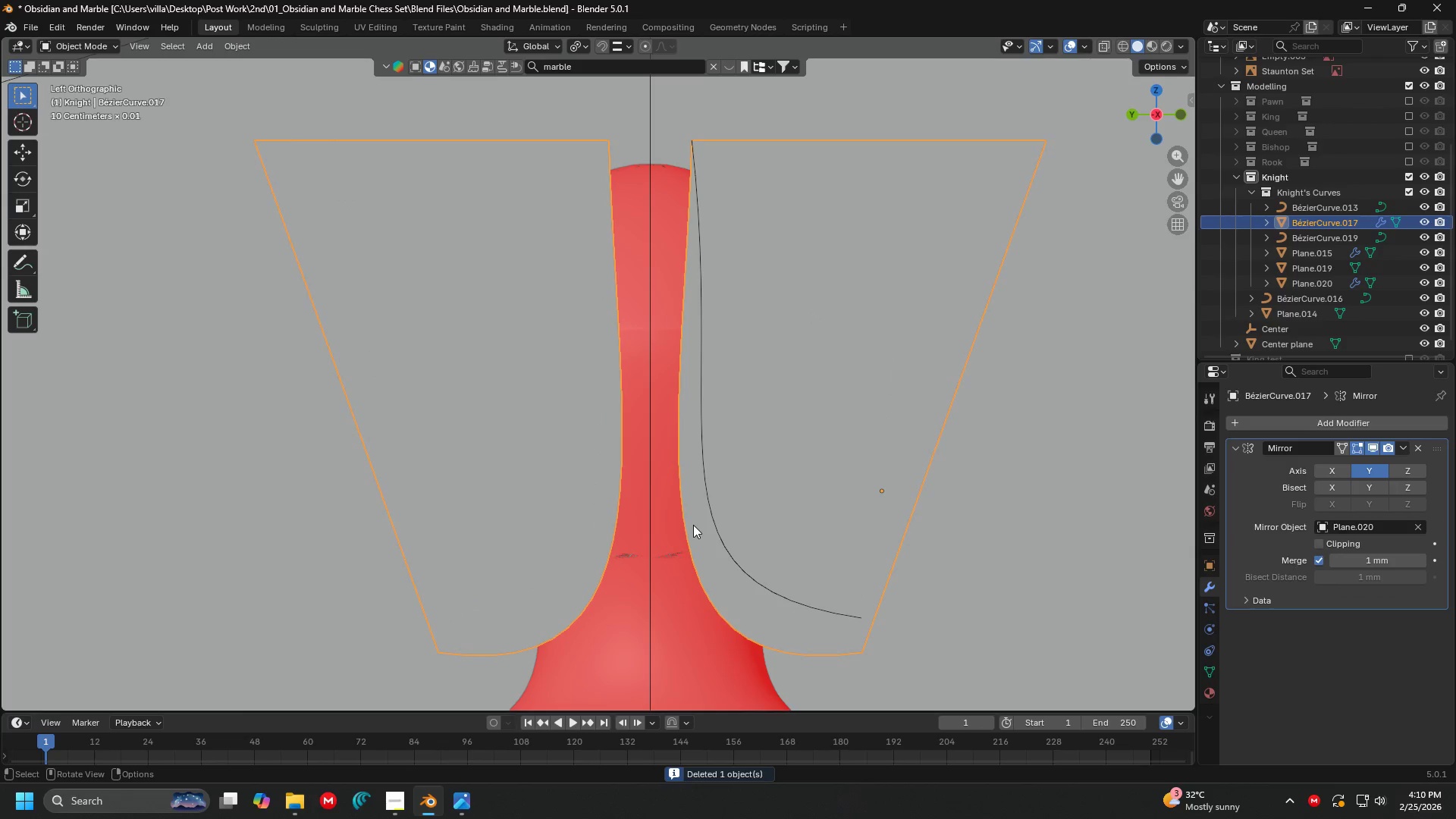 
key(Delete)
 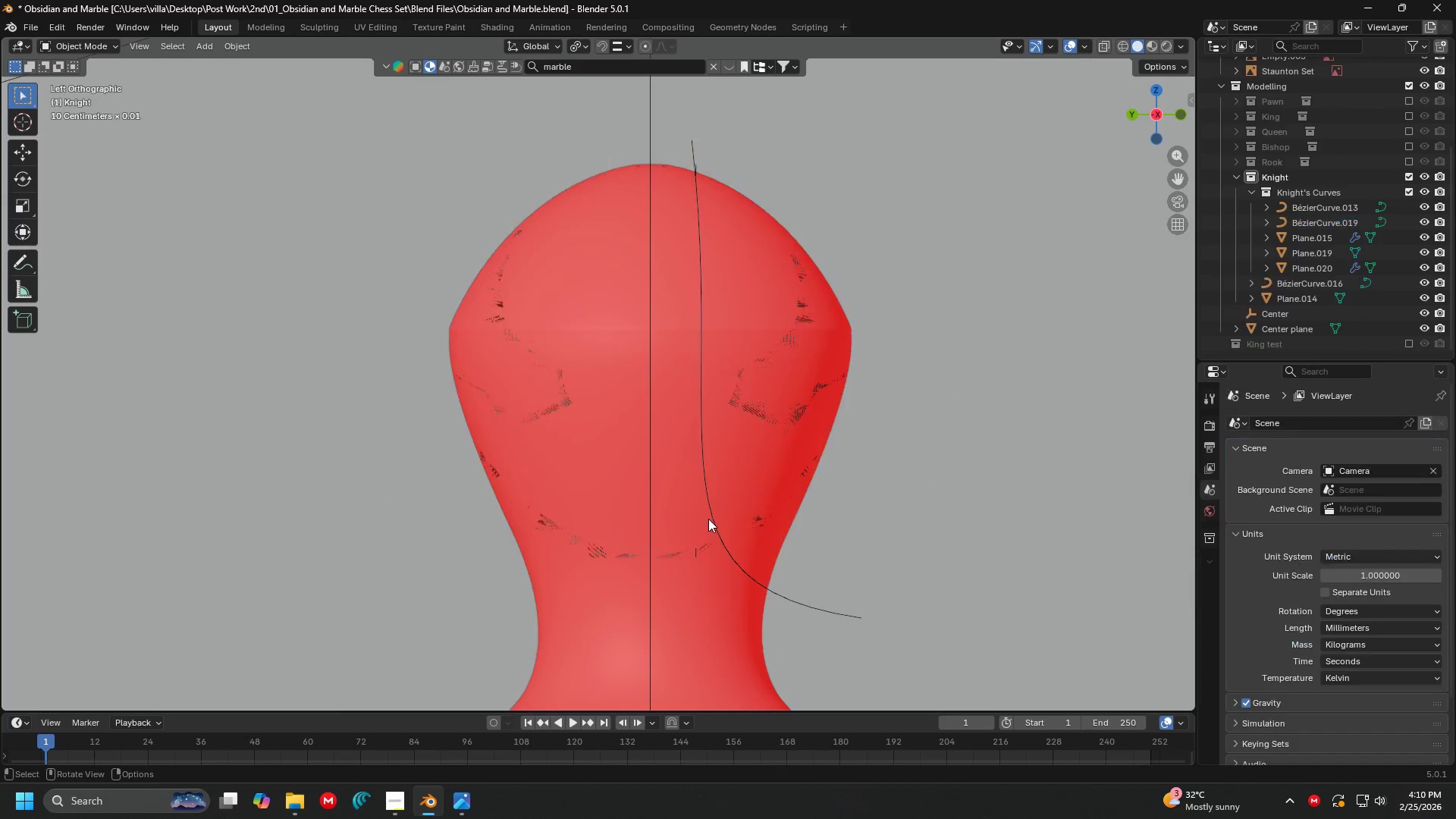 
key(Backspace)
 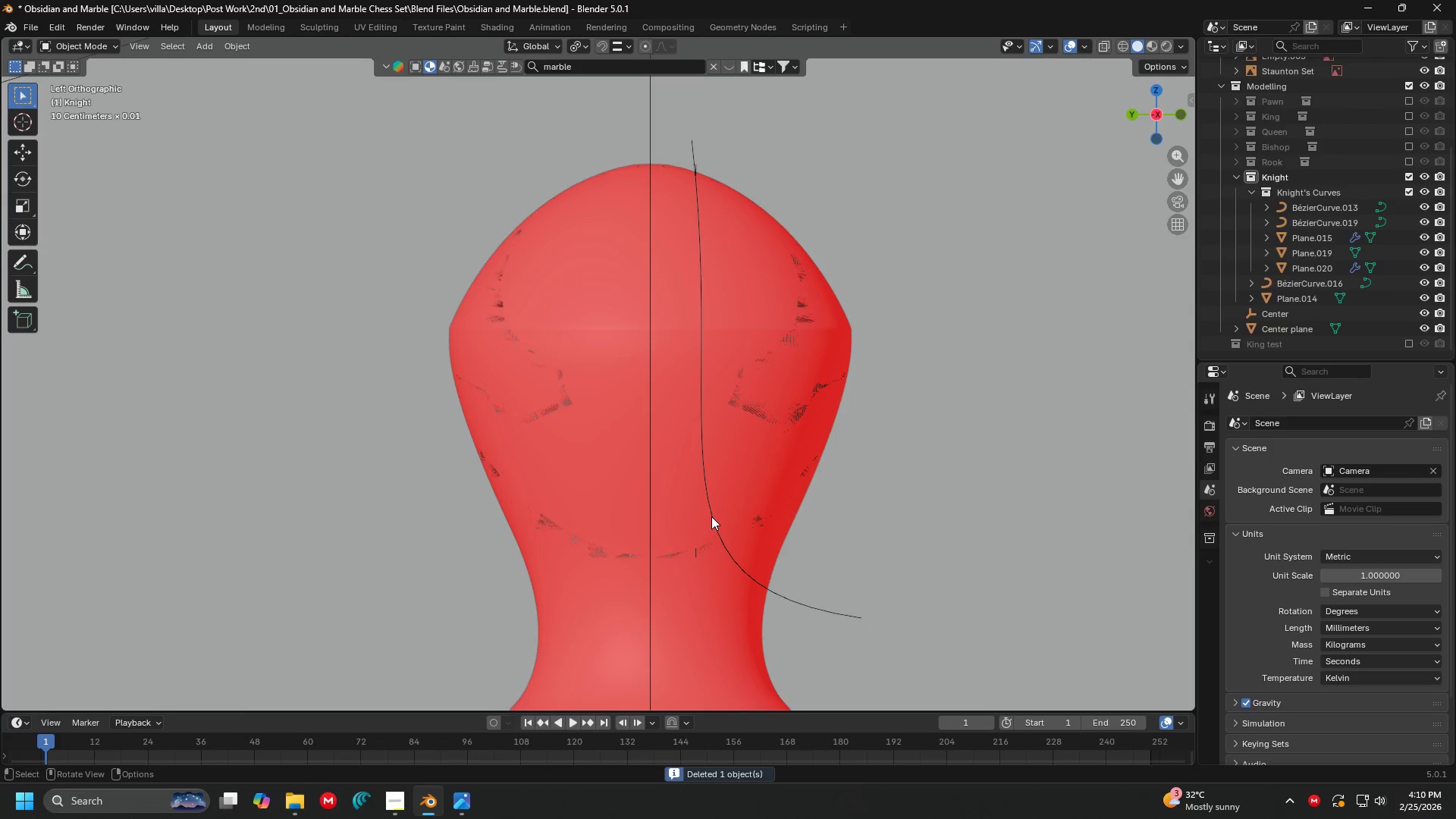 
left_click([711, 516])
 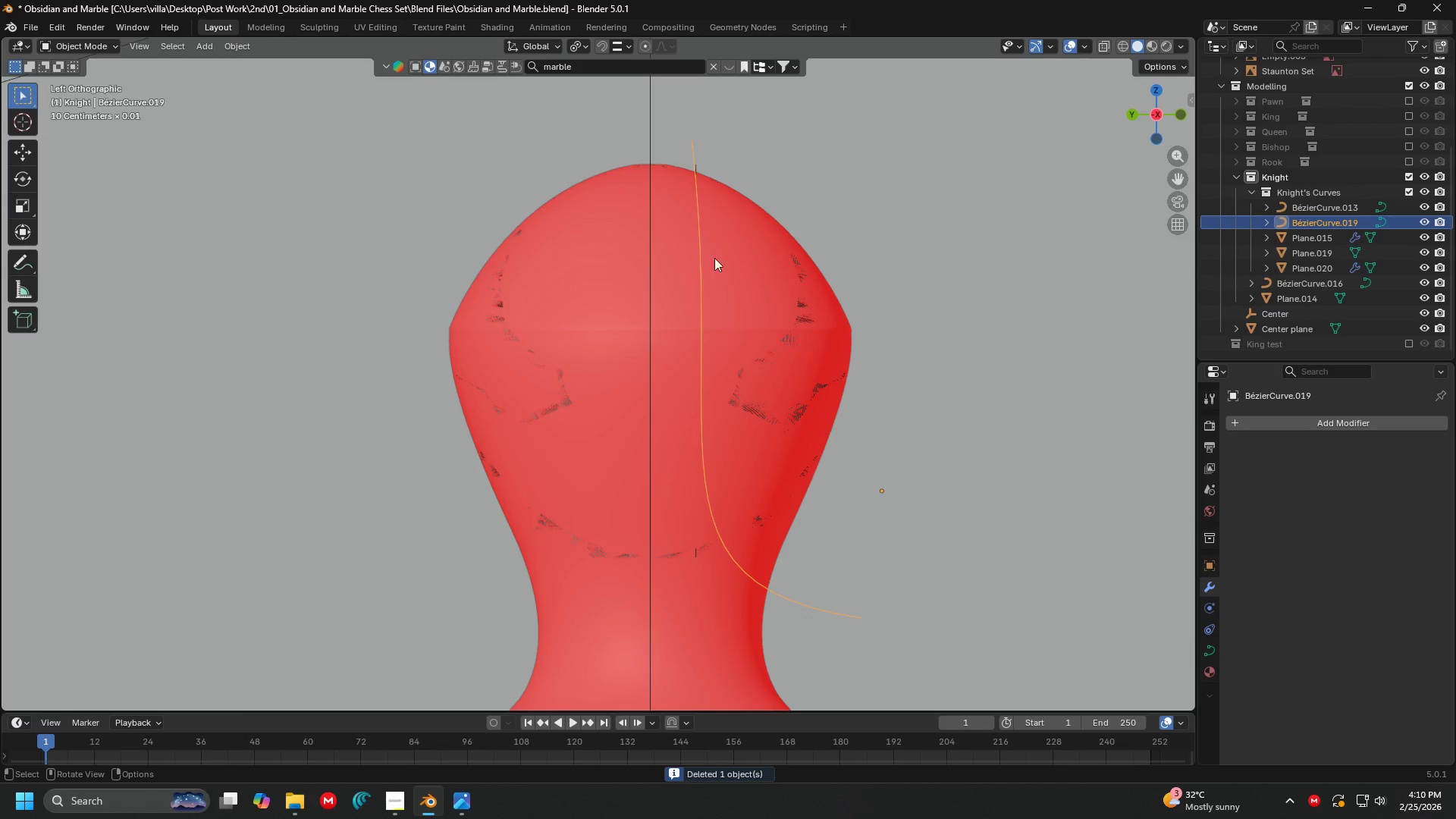 
key(Shift+ShiftLeft)
 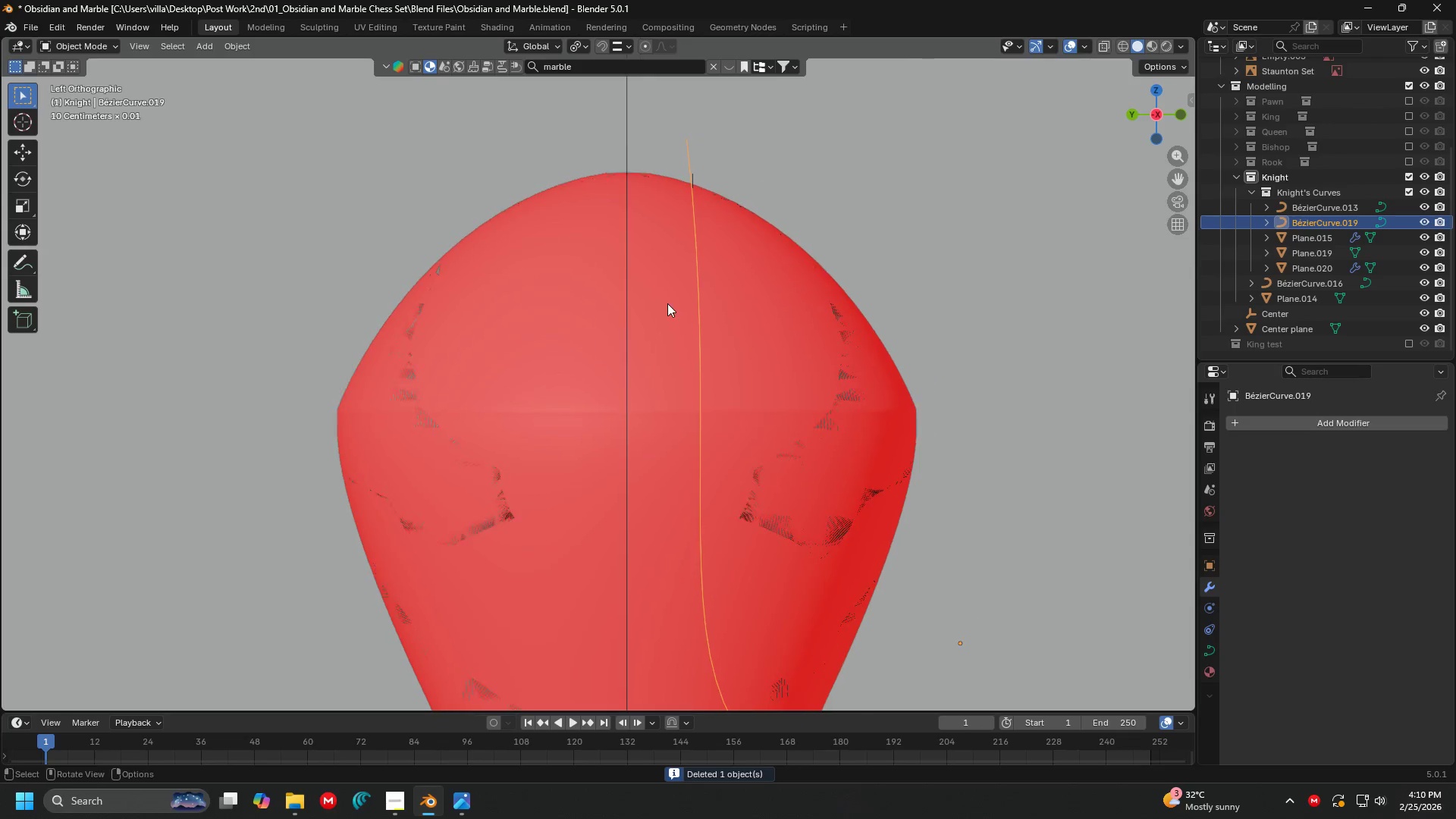 
scroll: coordinate [702, 170], scroll_direction: up, amount: 2.0
 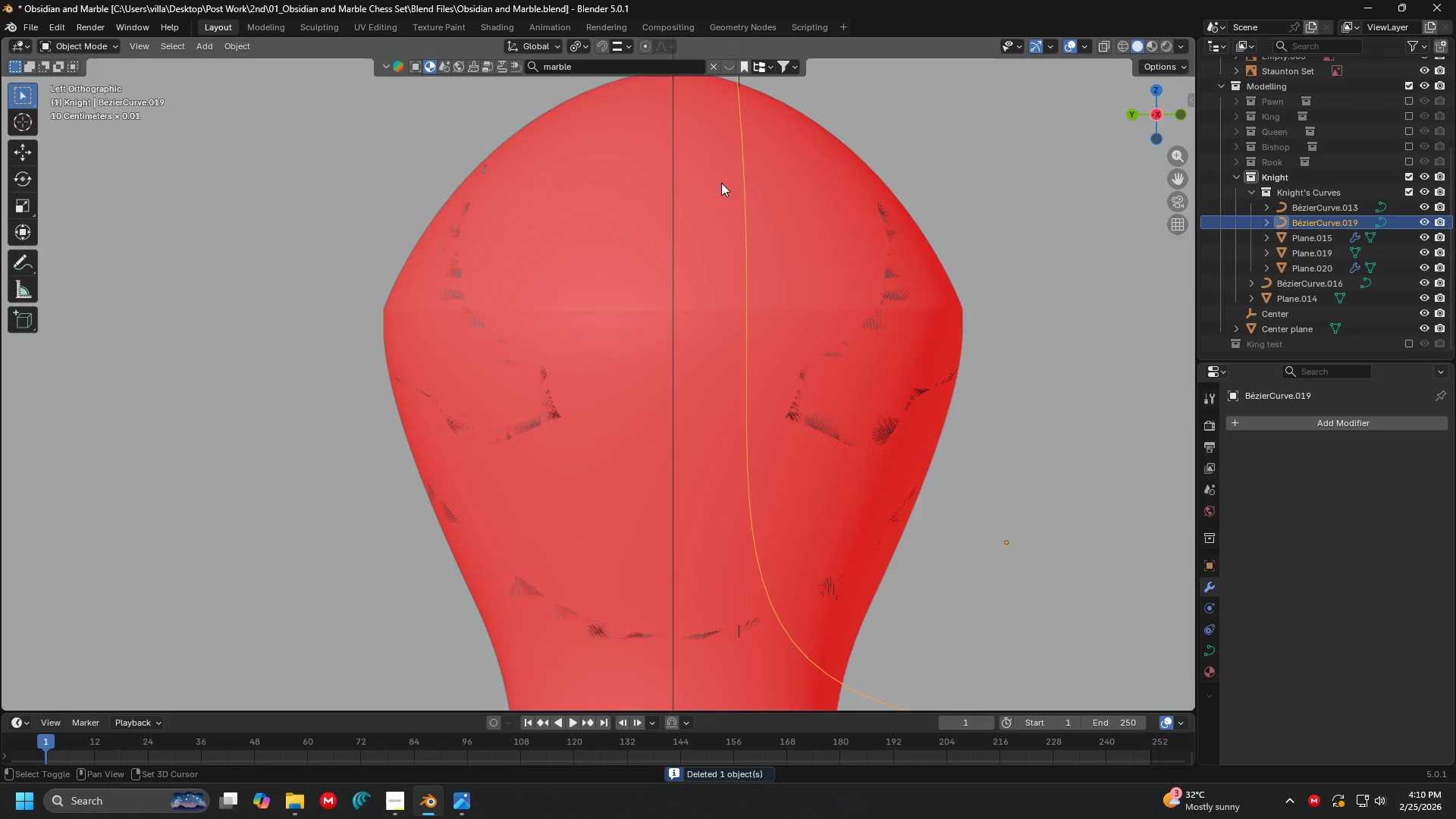 
key(Tab)
 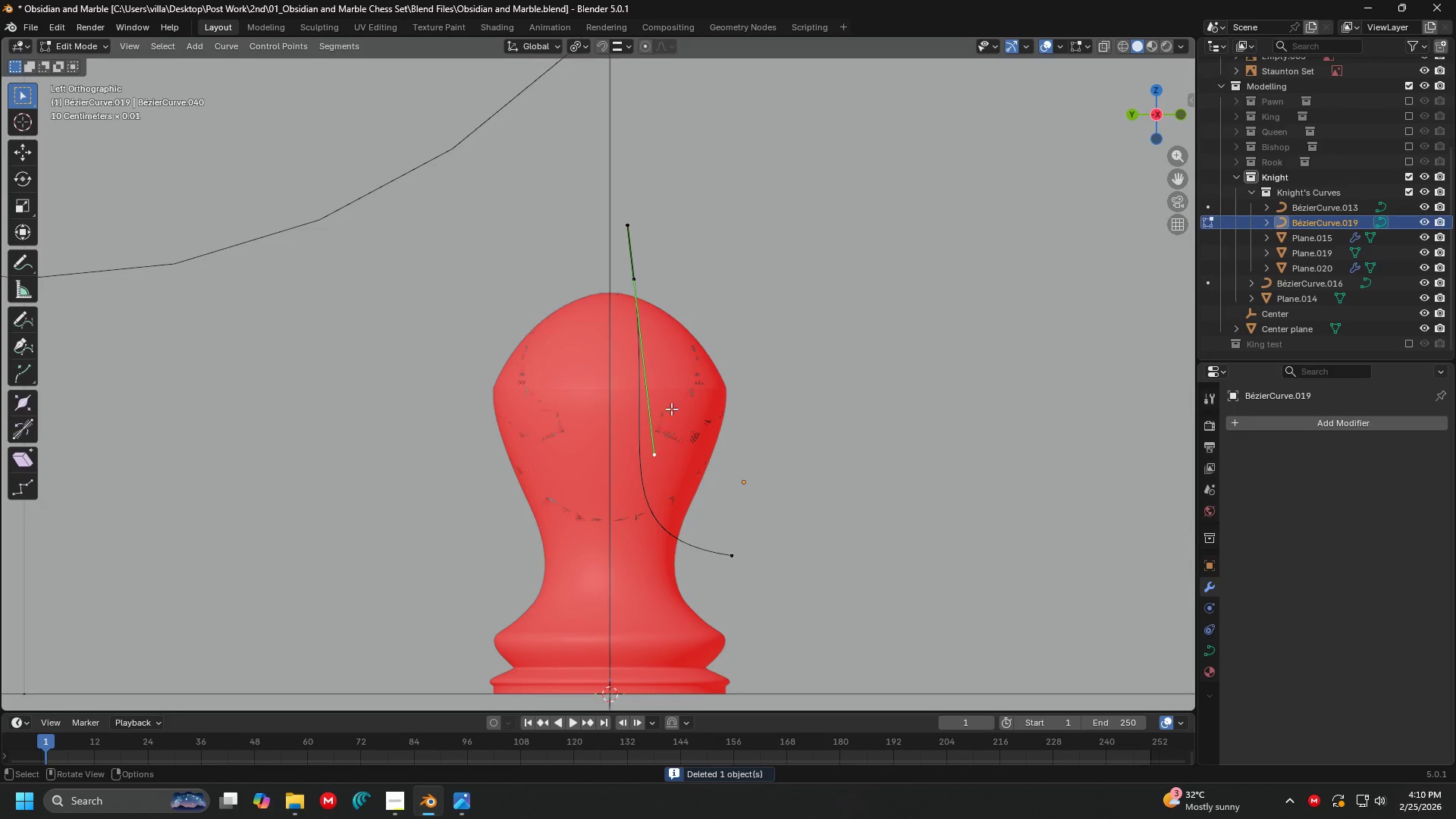 
scroll: coordinate [667, 303], scroll_direction: down, amount: 5.0
 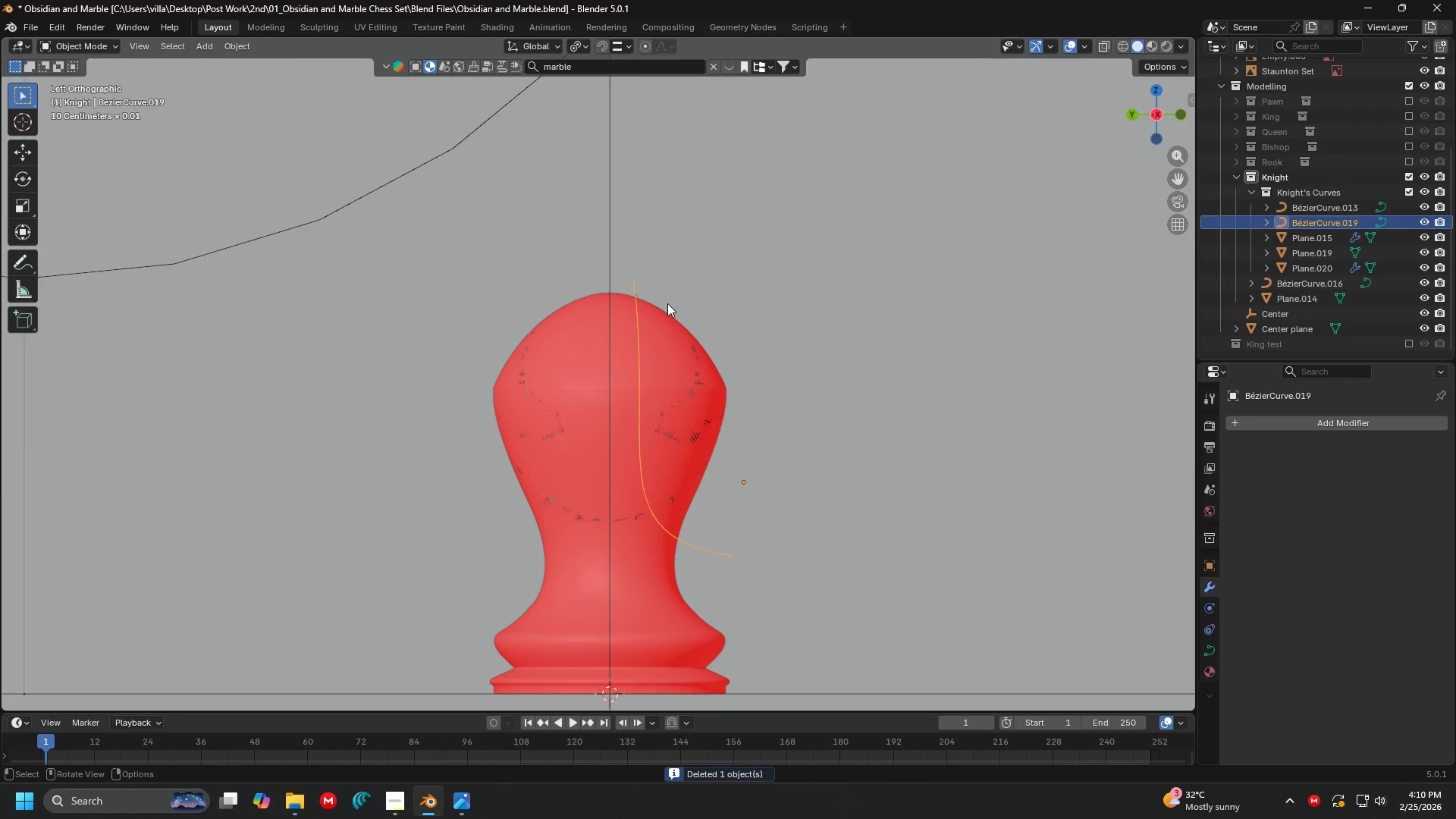 
key(Shift+ShiftLeft)
 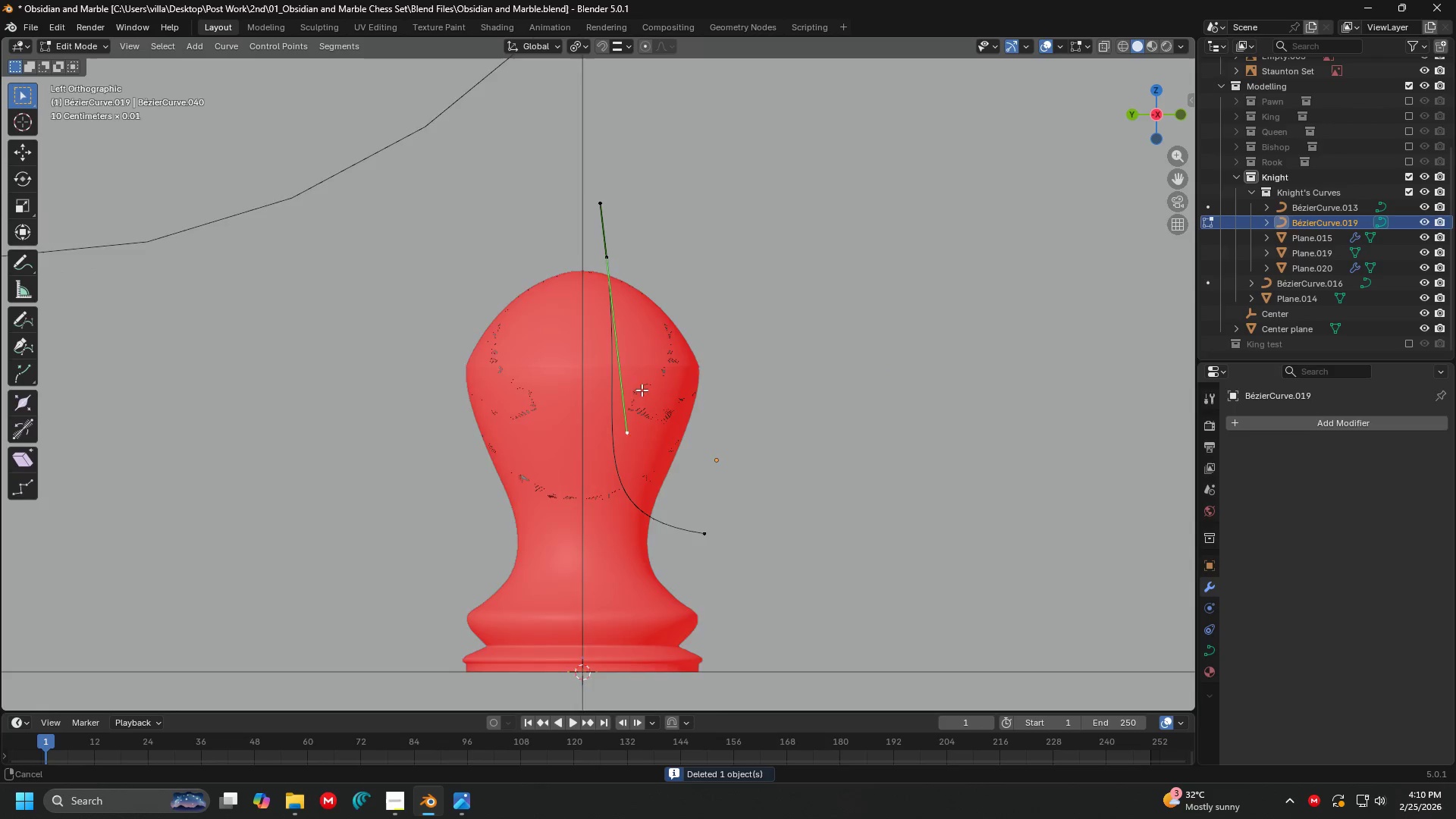 
scroll: coordinate [607, 333], scroll_direction: up, amount: 2.0
 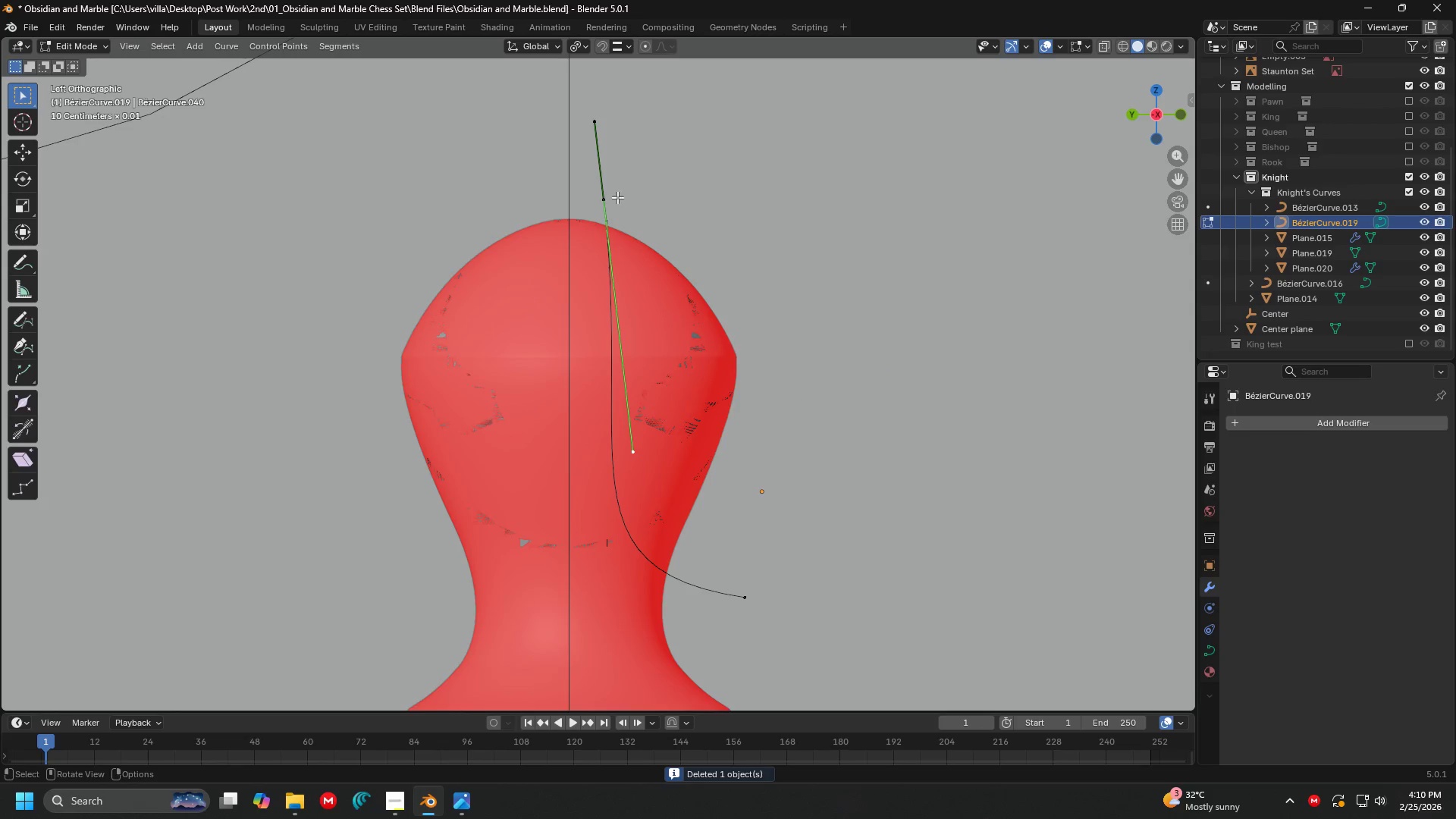 
left_click([617, 197])
 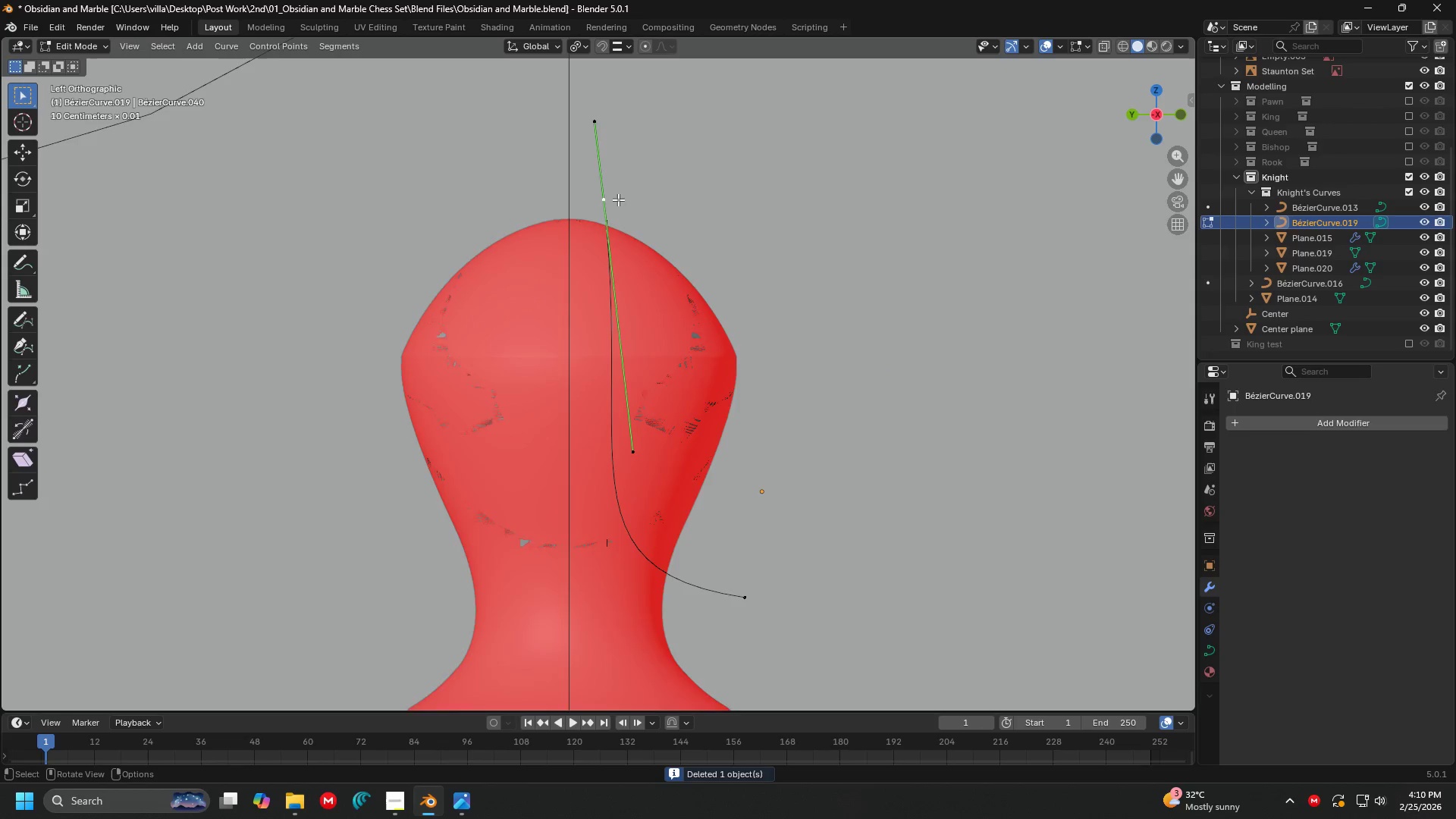 
scroll: coordinate [626, 215], scroll_direction: up, amount: 2.0
 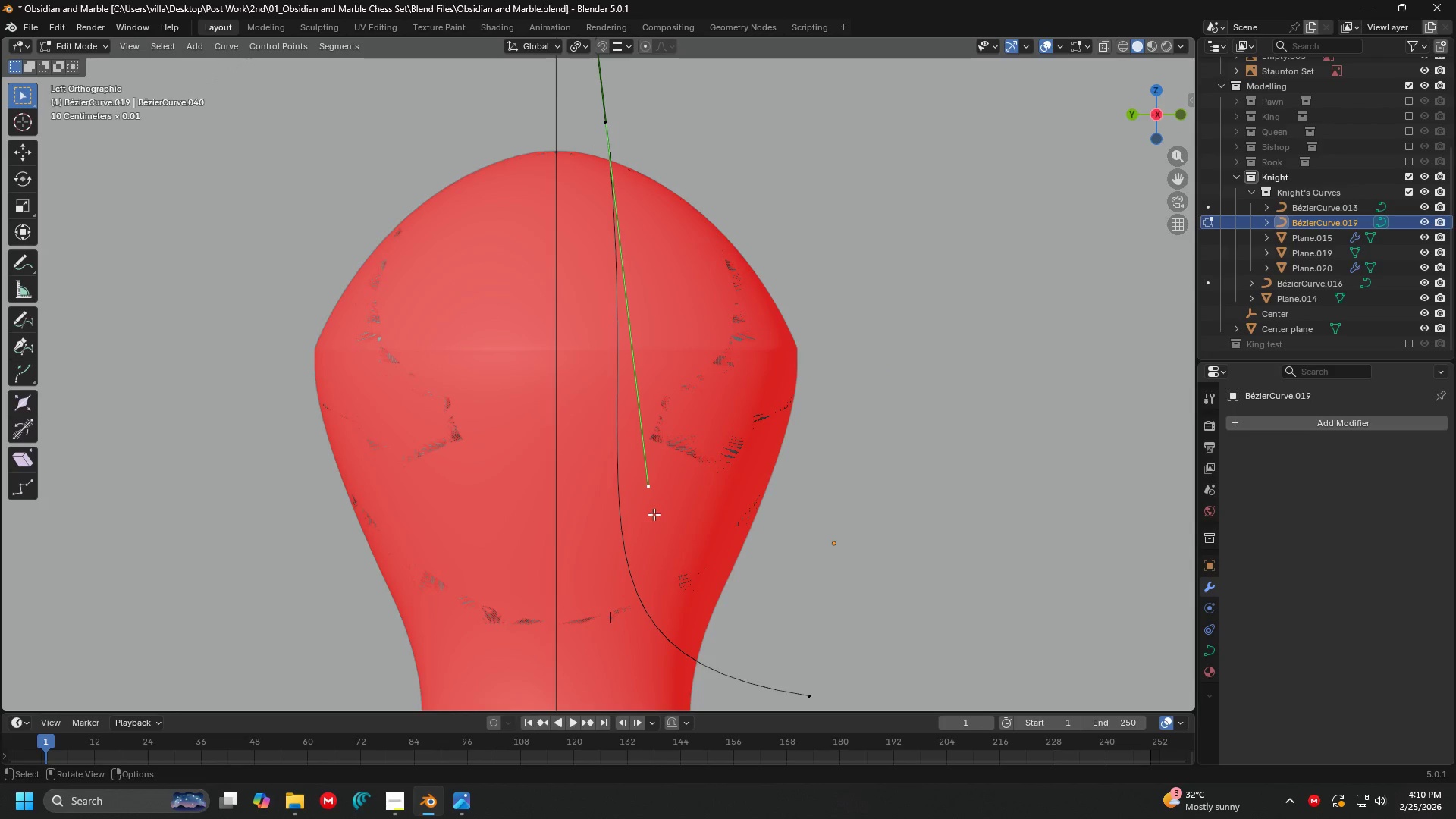 
key(G)
 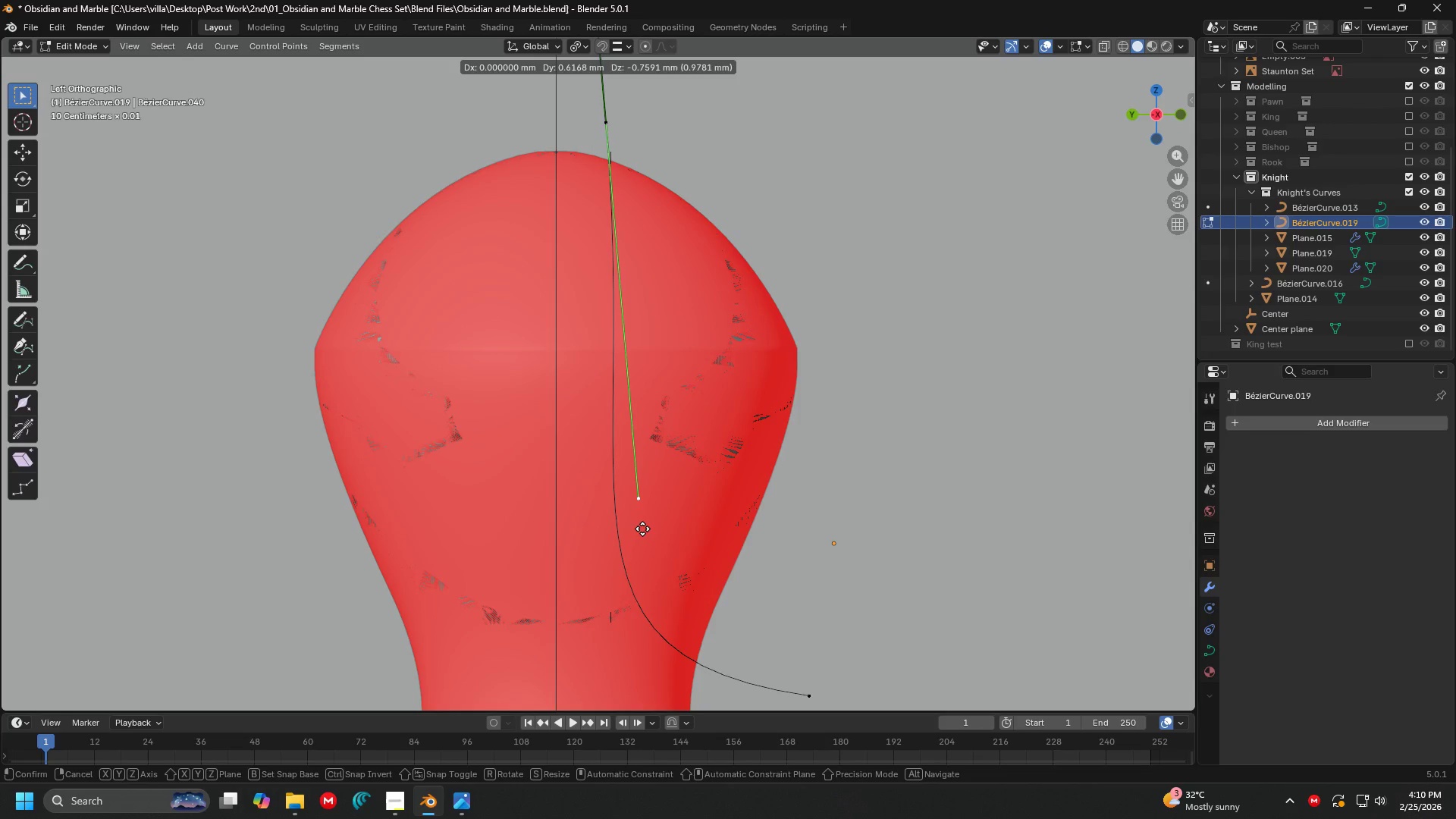 
key(Escape)
 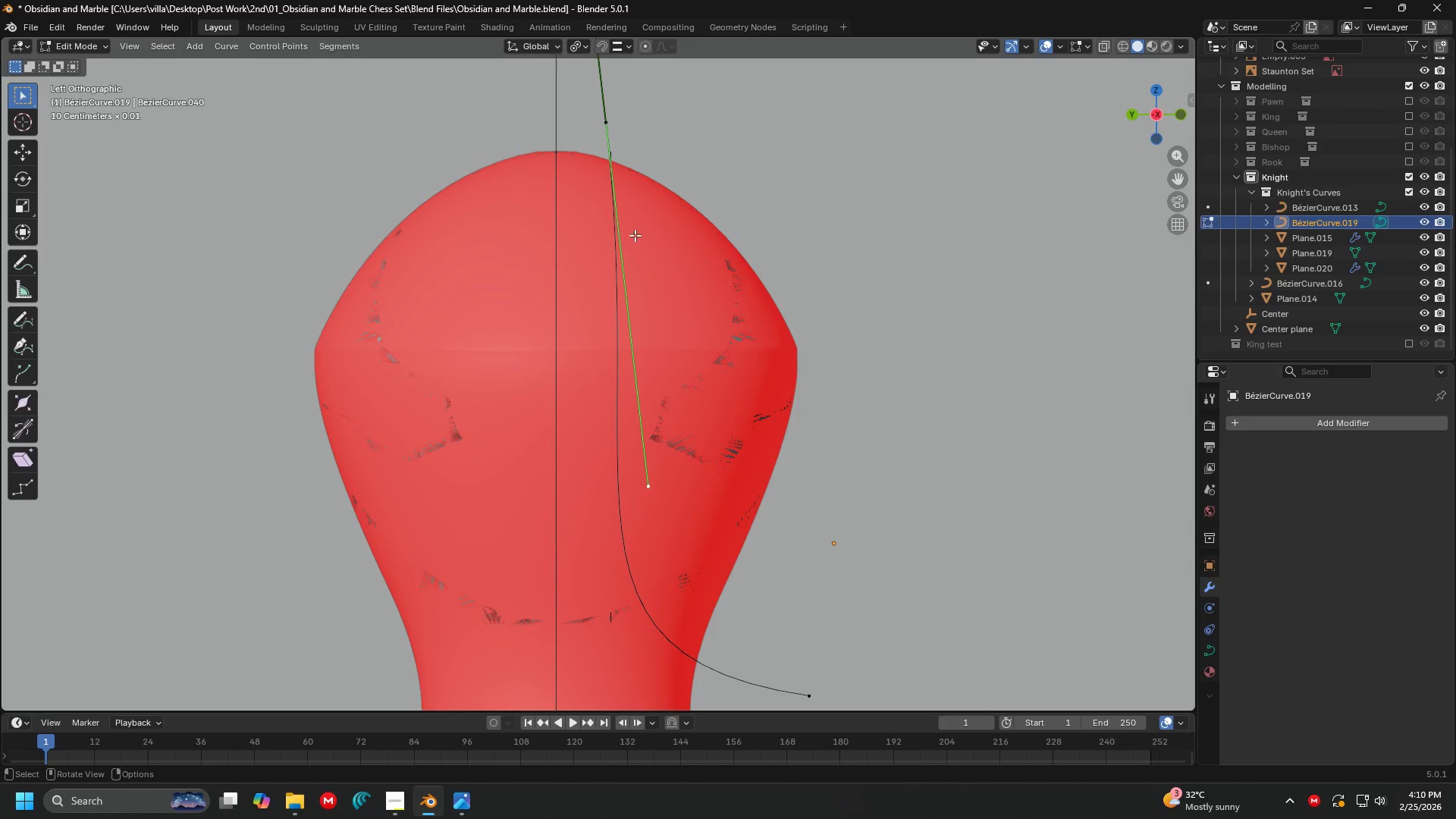 
hold_key(key=ShiftLeft, duration=0.31)
 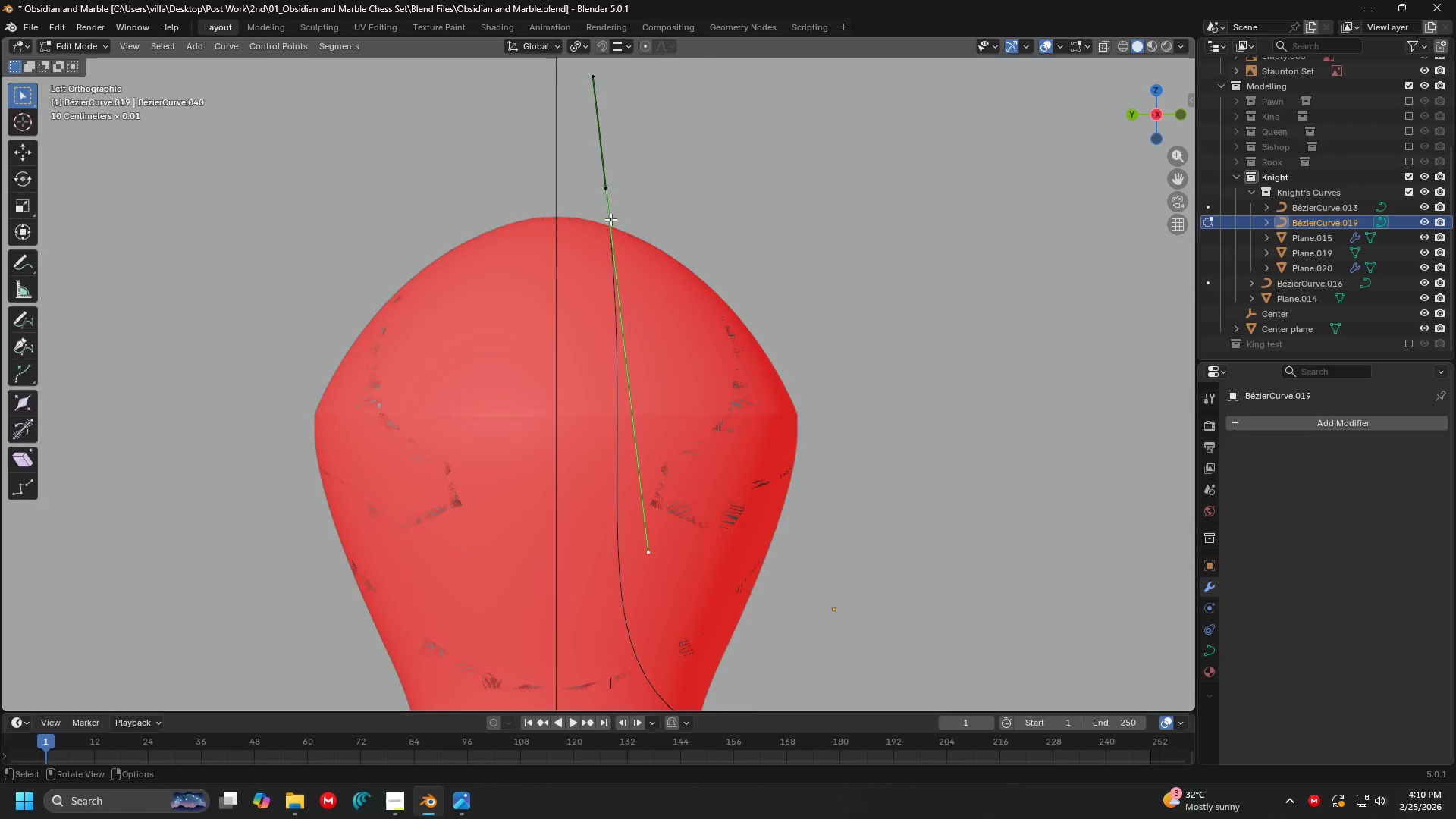 
left_click([607, 155])
 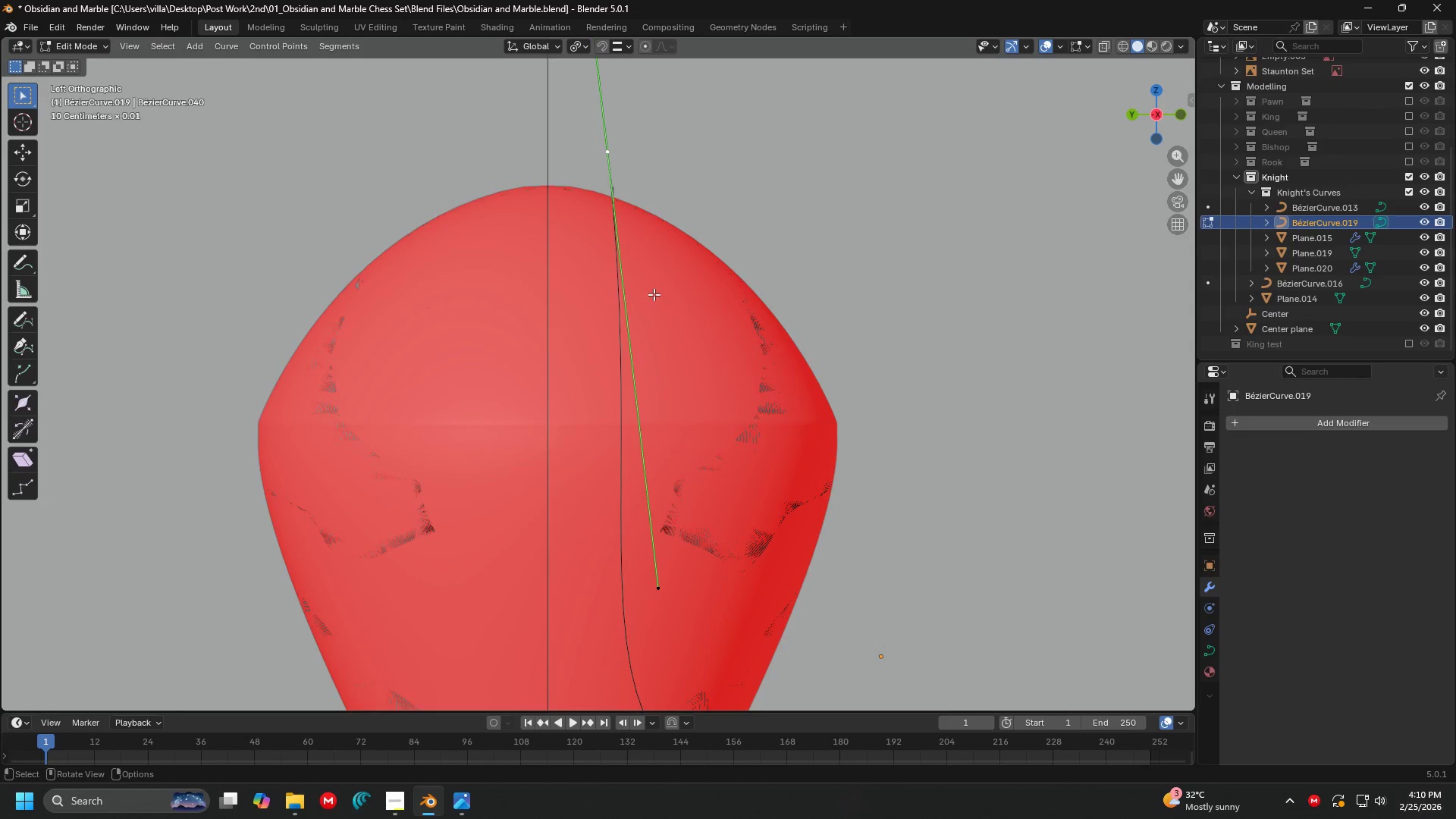 
scroll: coordinate [610, 219], scroll_direction: up, amount: 1.0
 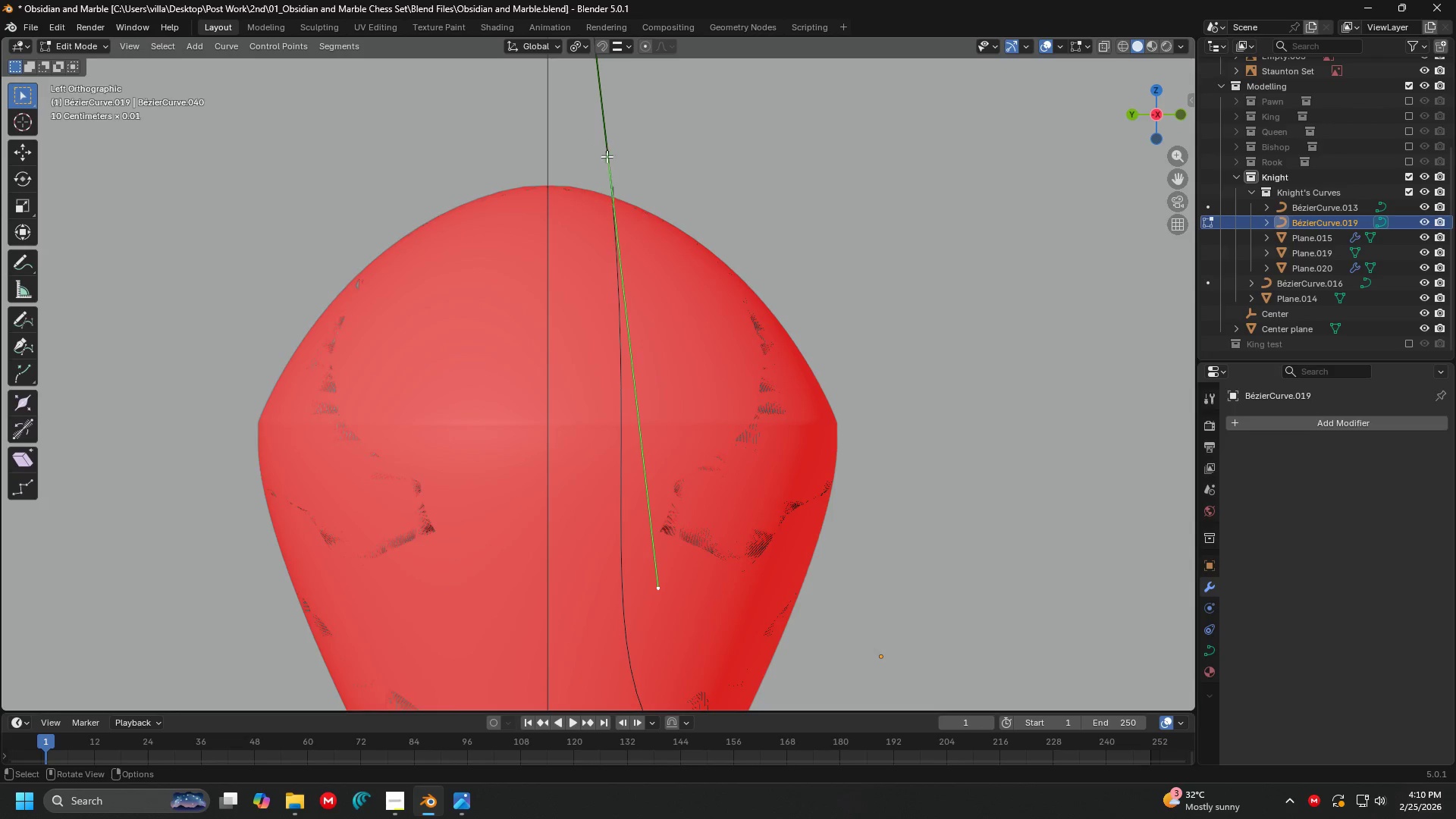 
key(Shift+ShiftLeft)
 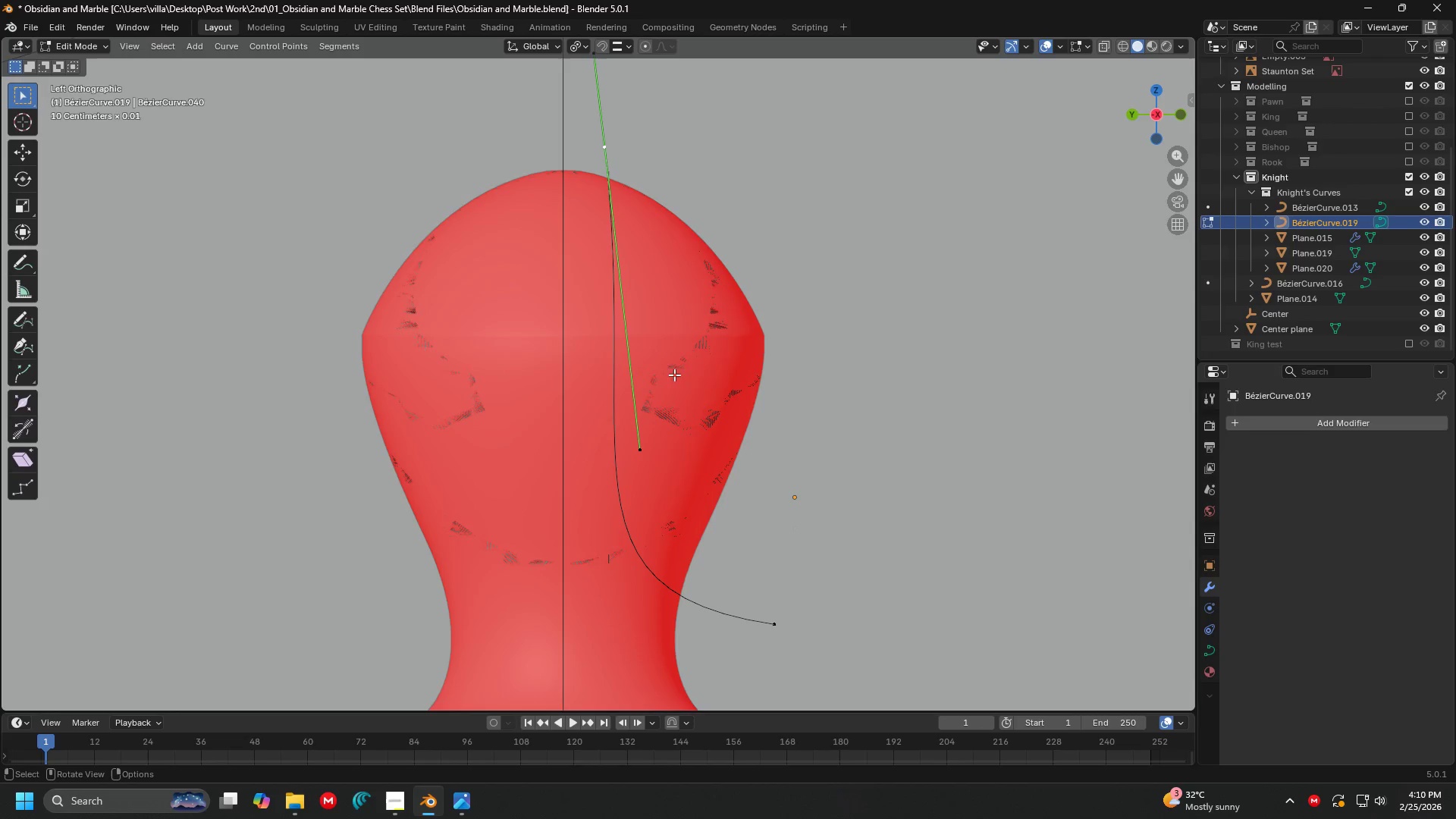 
scroll: coordinate [656, 327], scroll_direction: down, amount: 2.0
 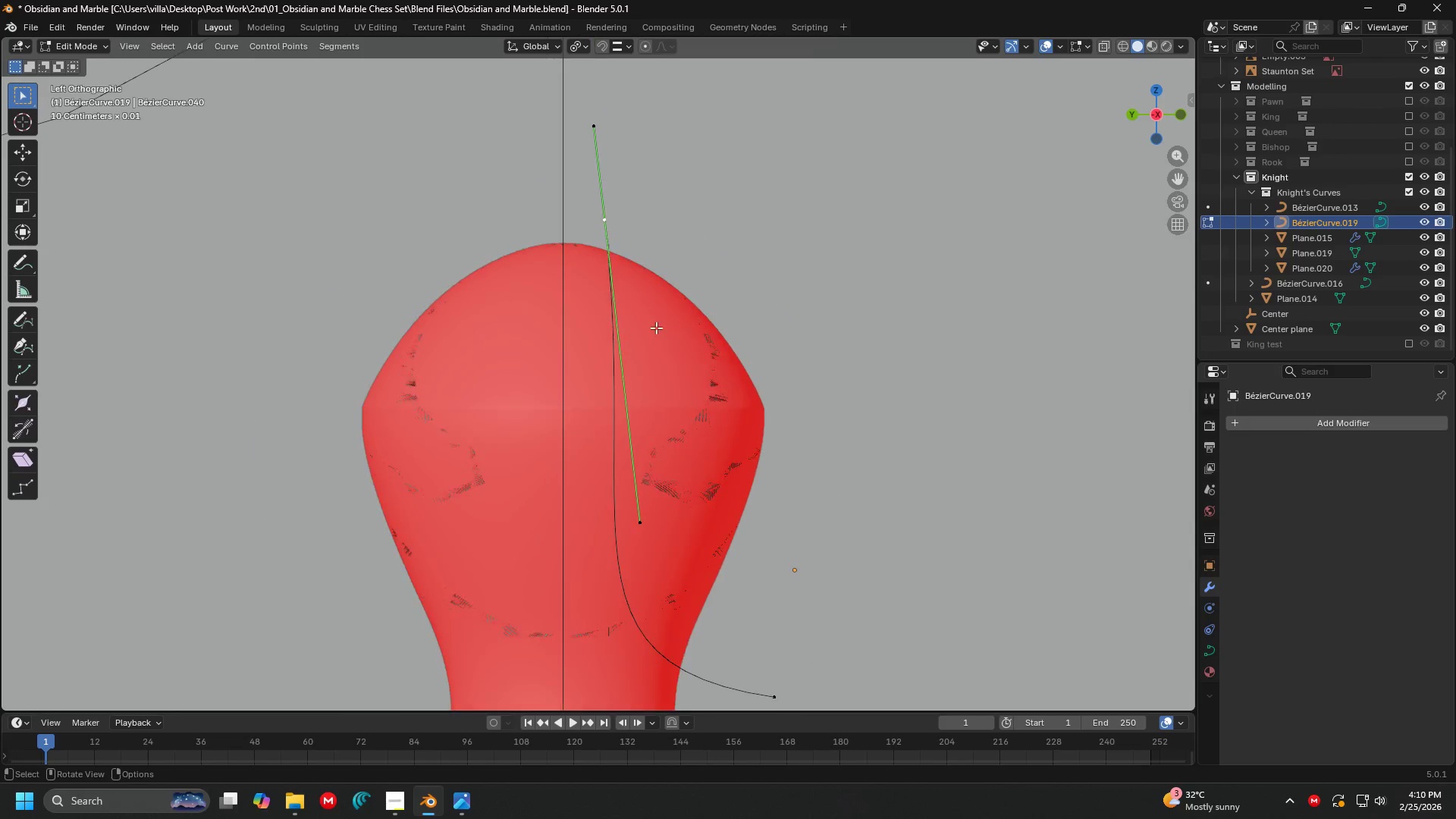 
left_click([662, 457])
 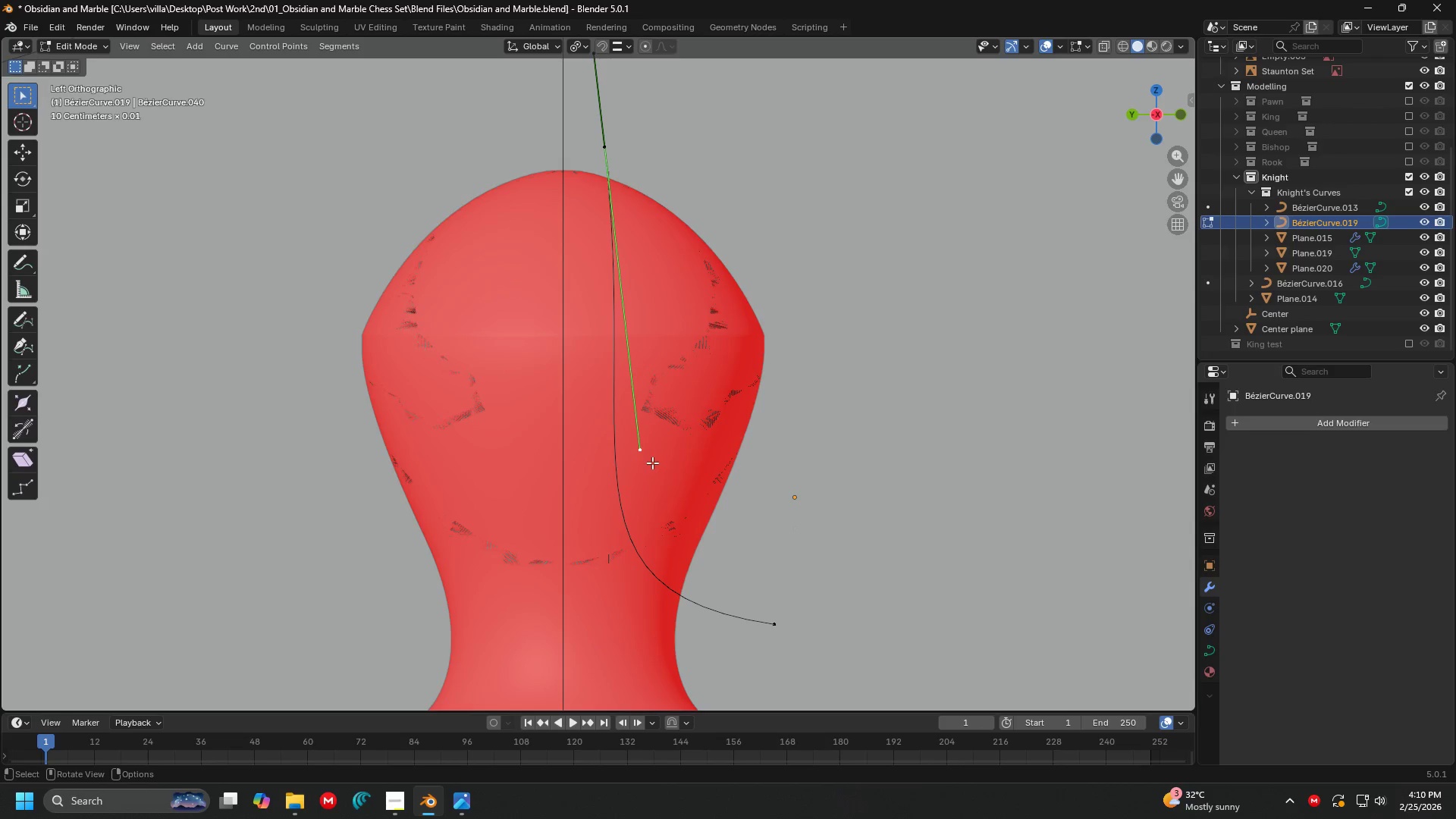 
key(G)
 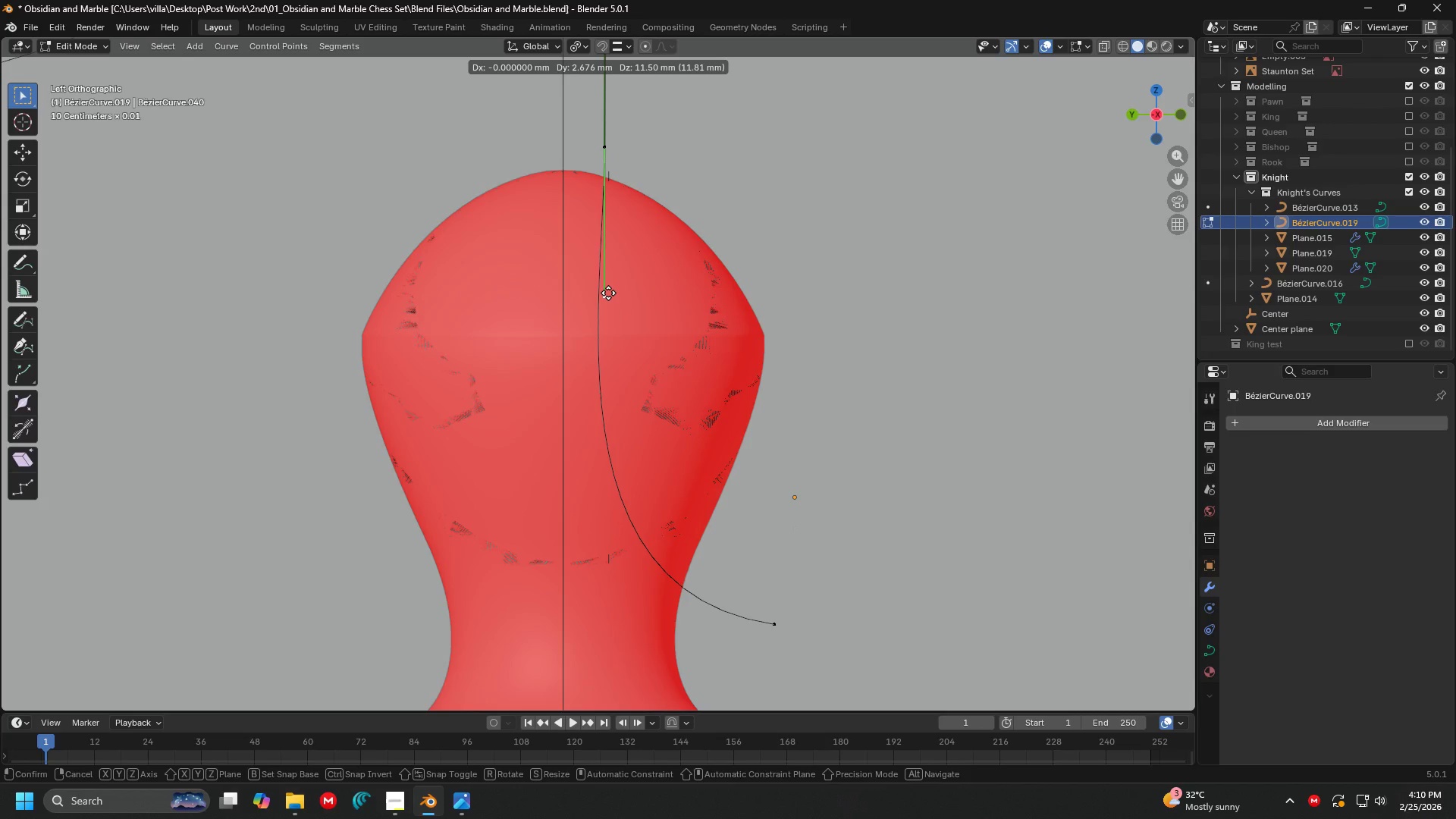 
wait(5.58)
 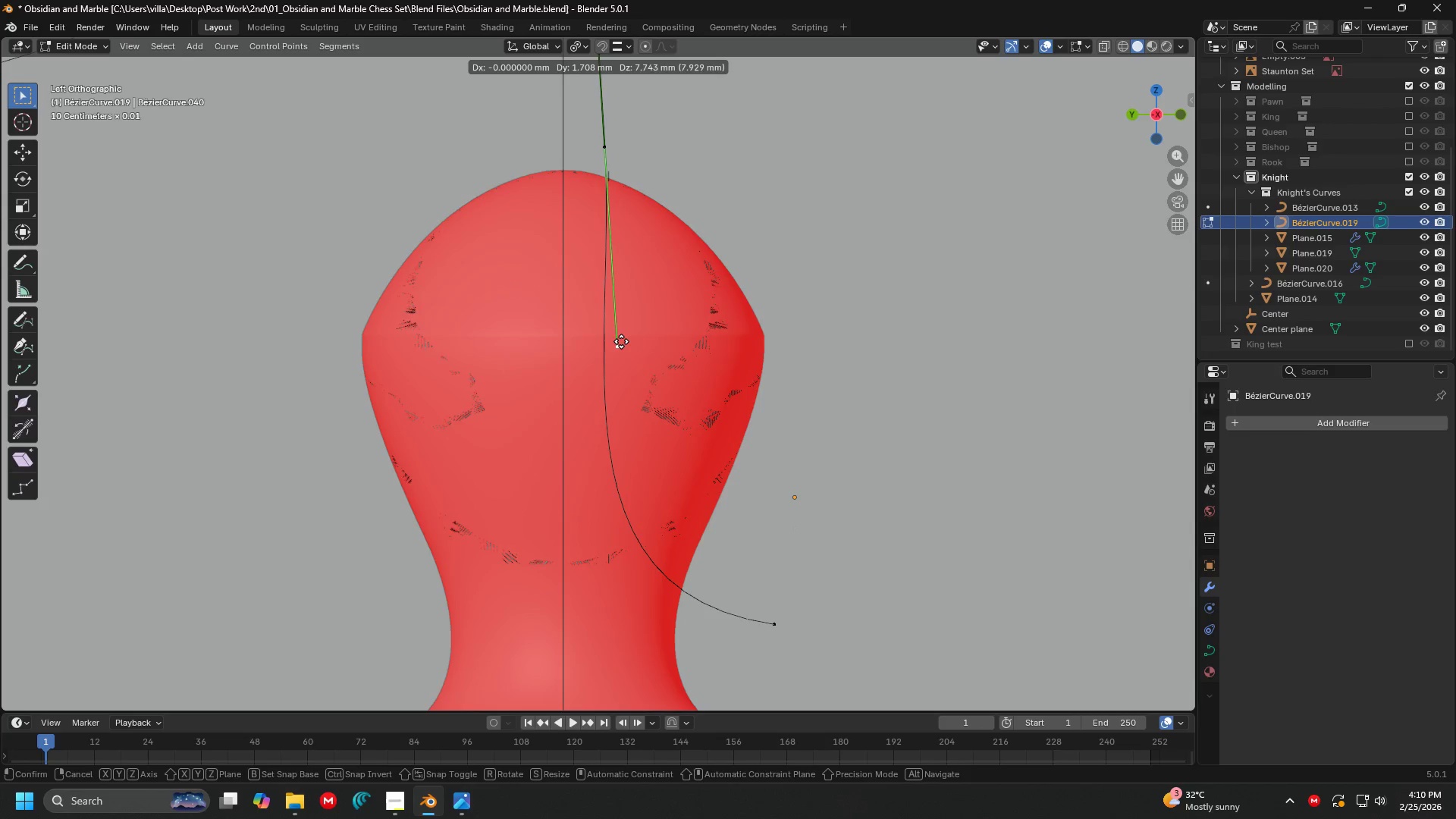 
left_click([604, 293])
 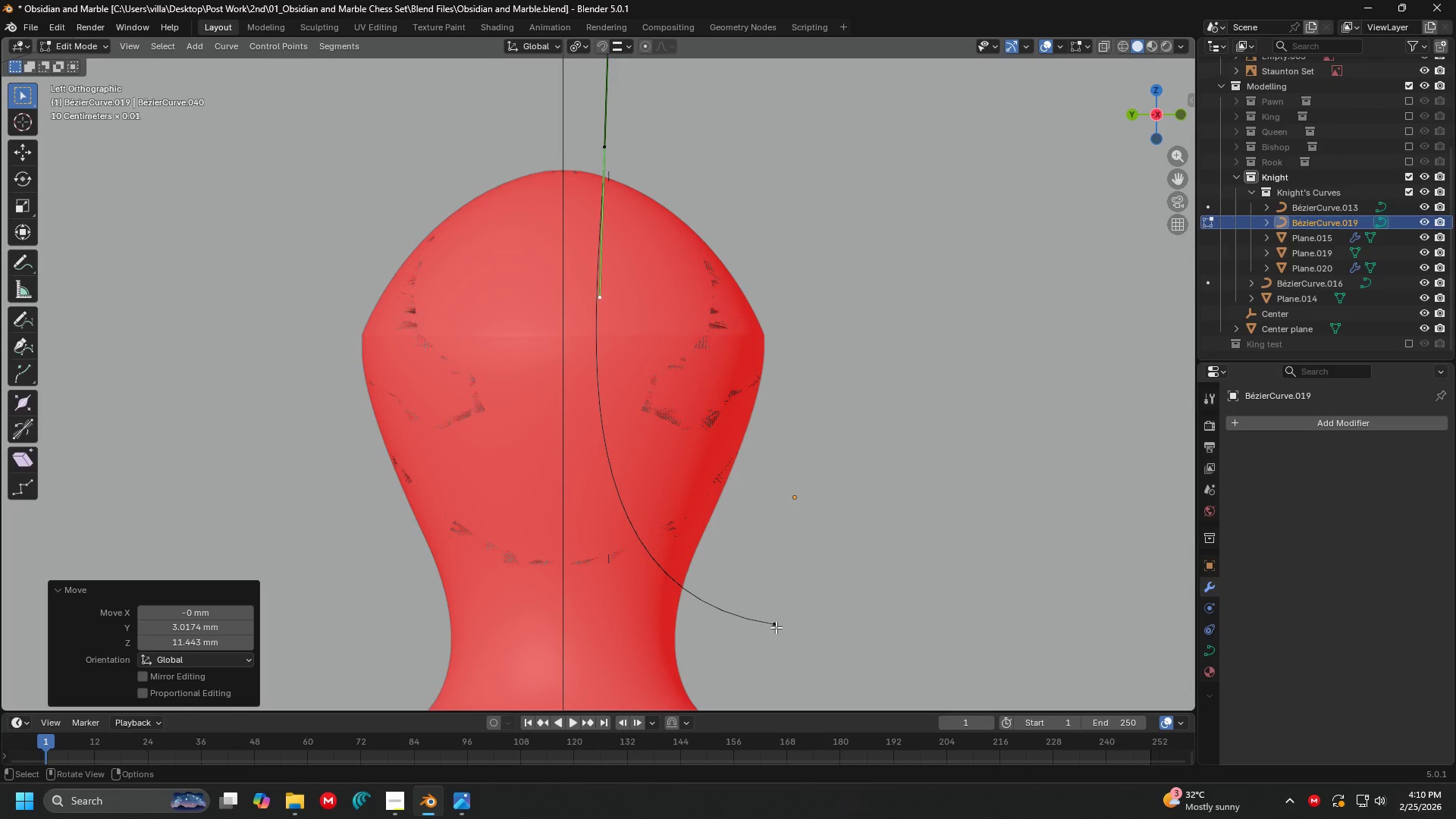 
left_click([773, 620])
 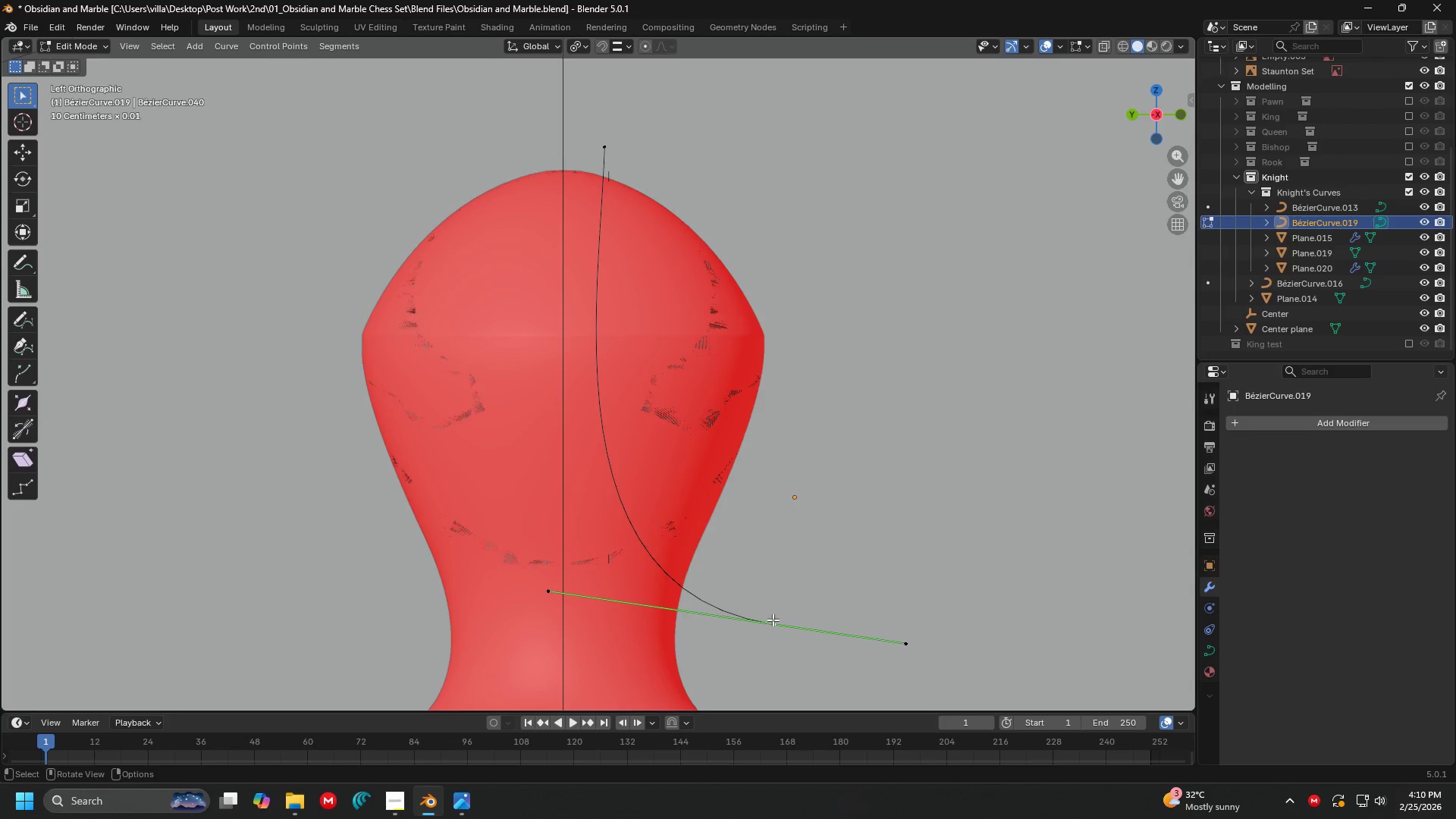 
key(L)
 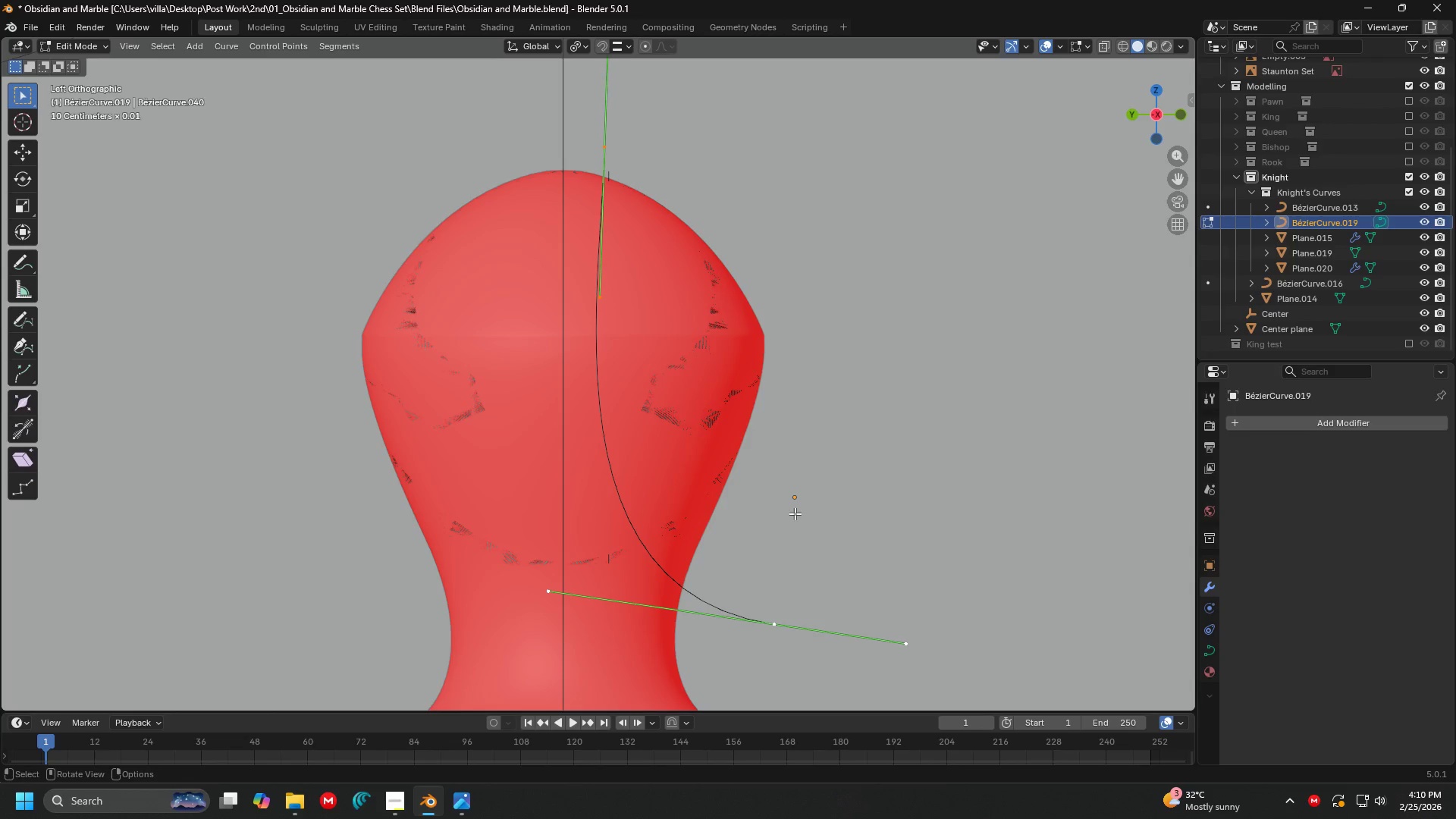 
key(G)
 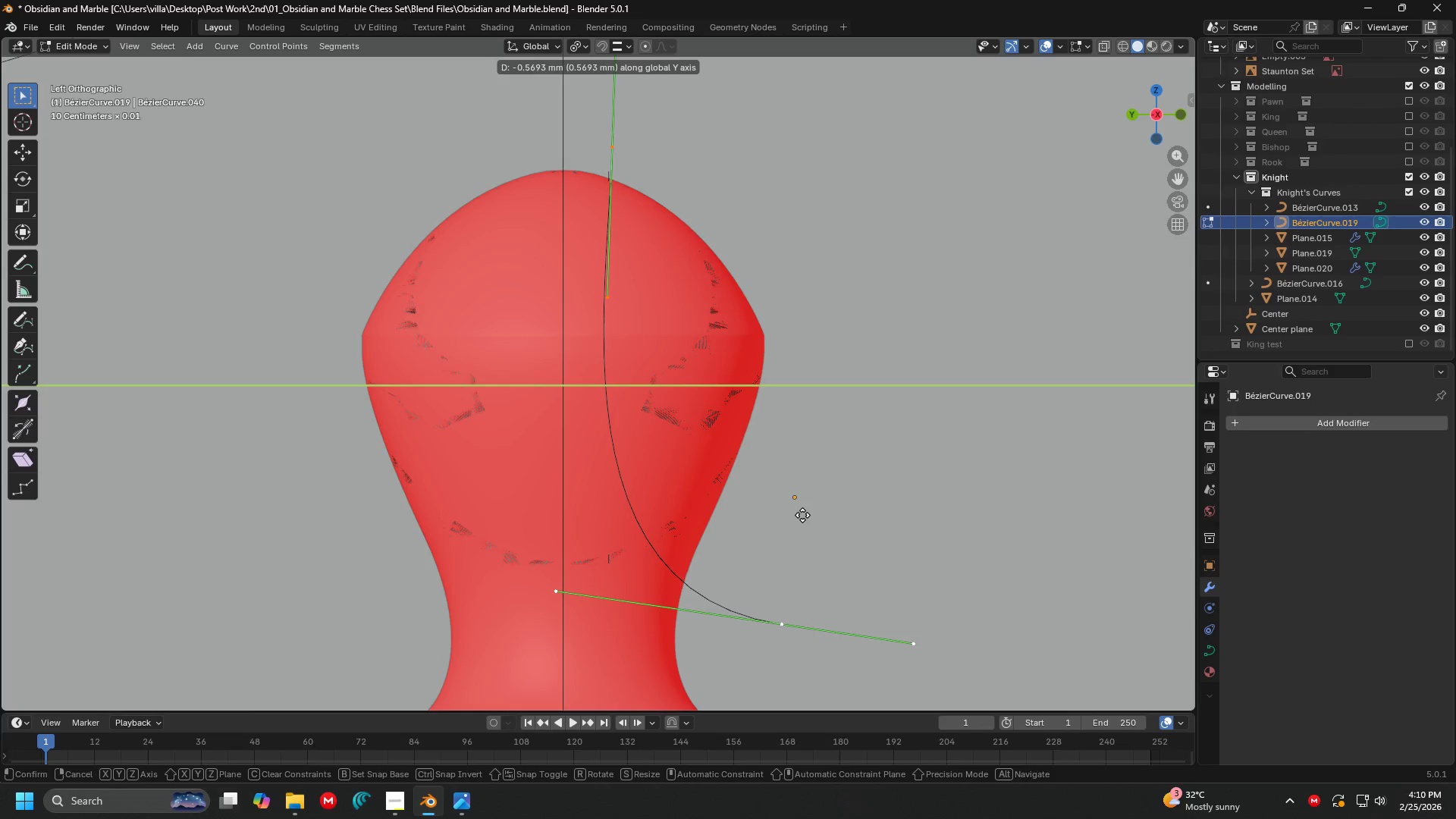 
left_click([802, 515])
 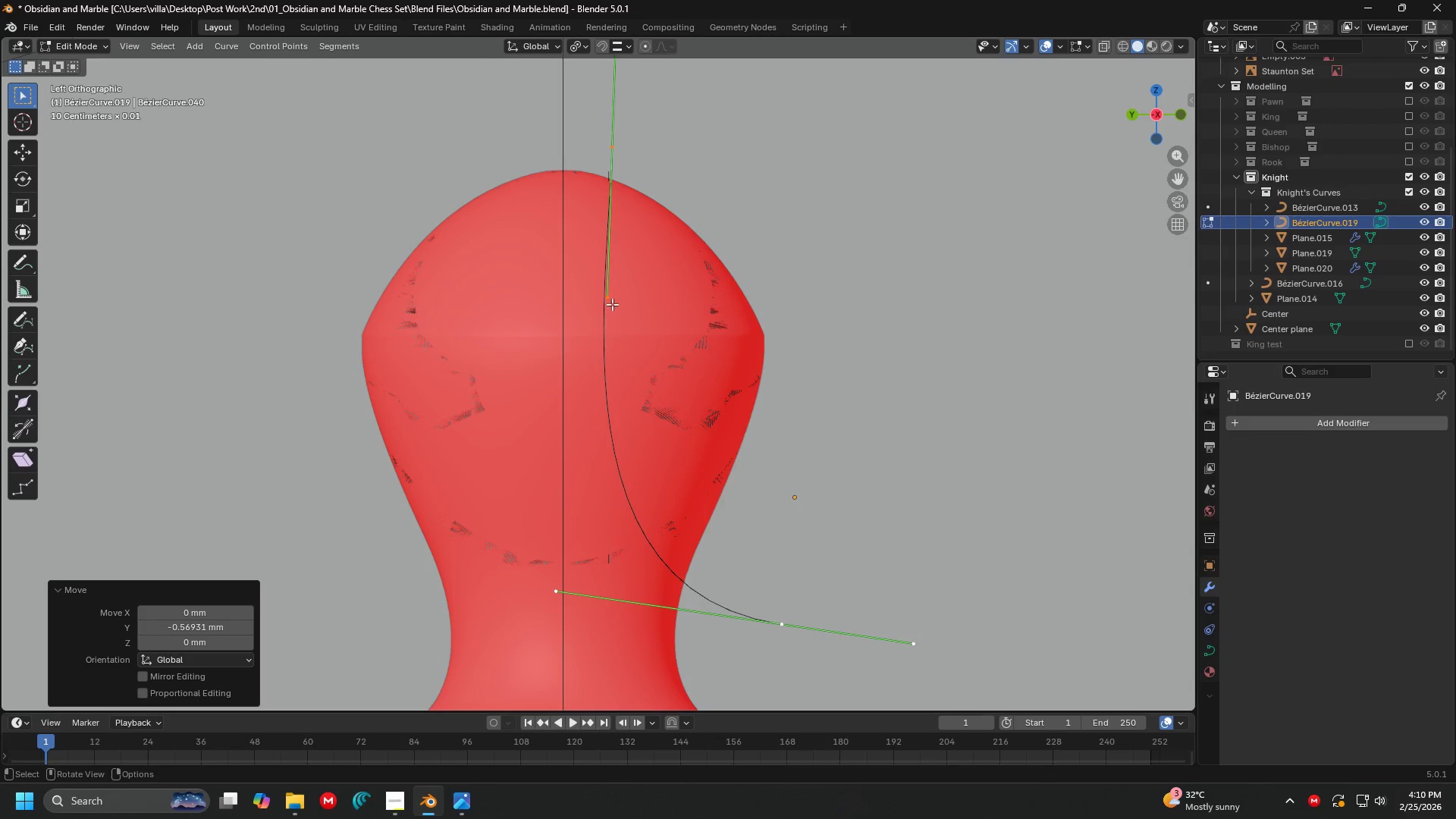 
left_click([610, 299])
 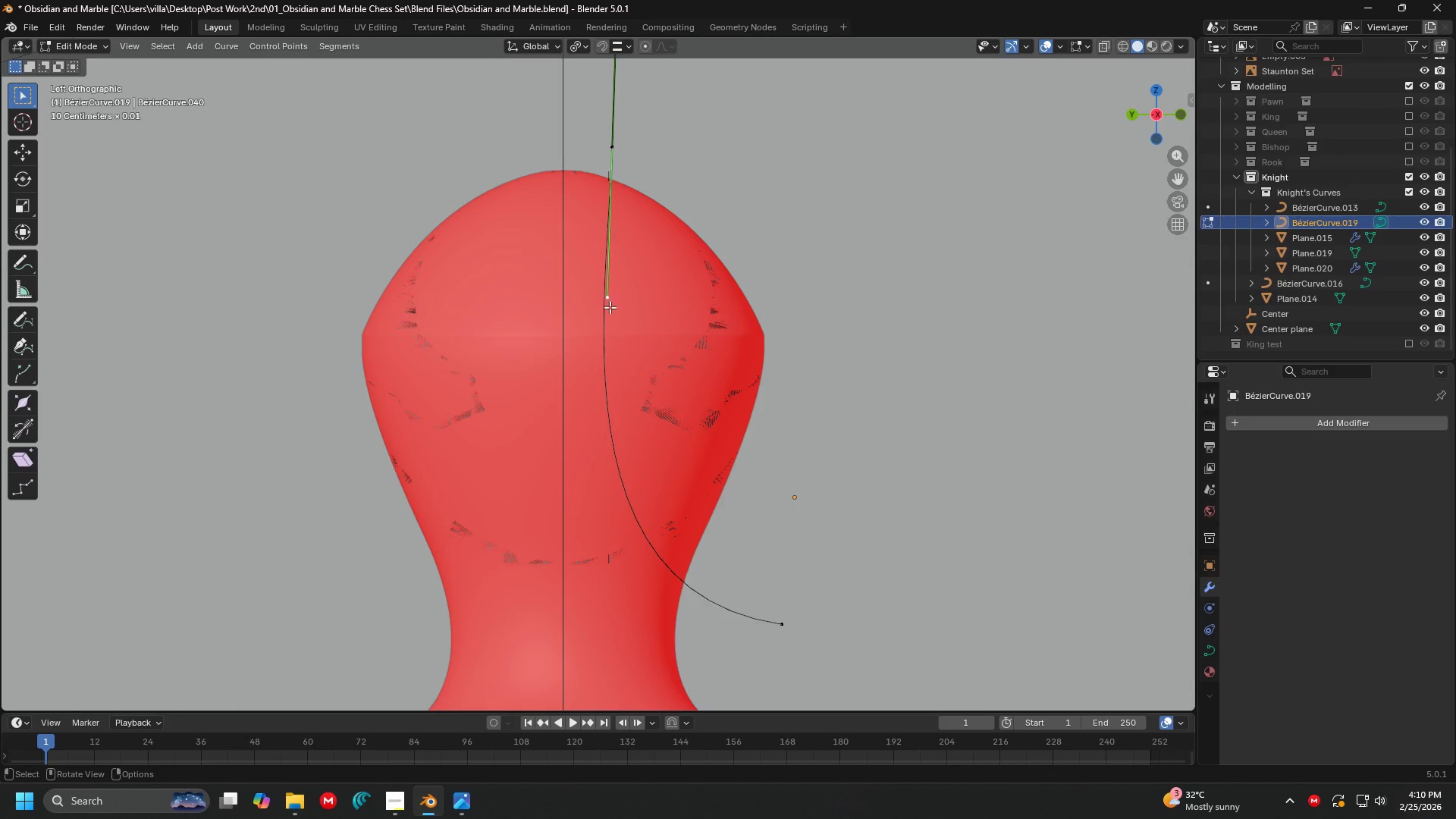 
key(G)
 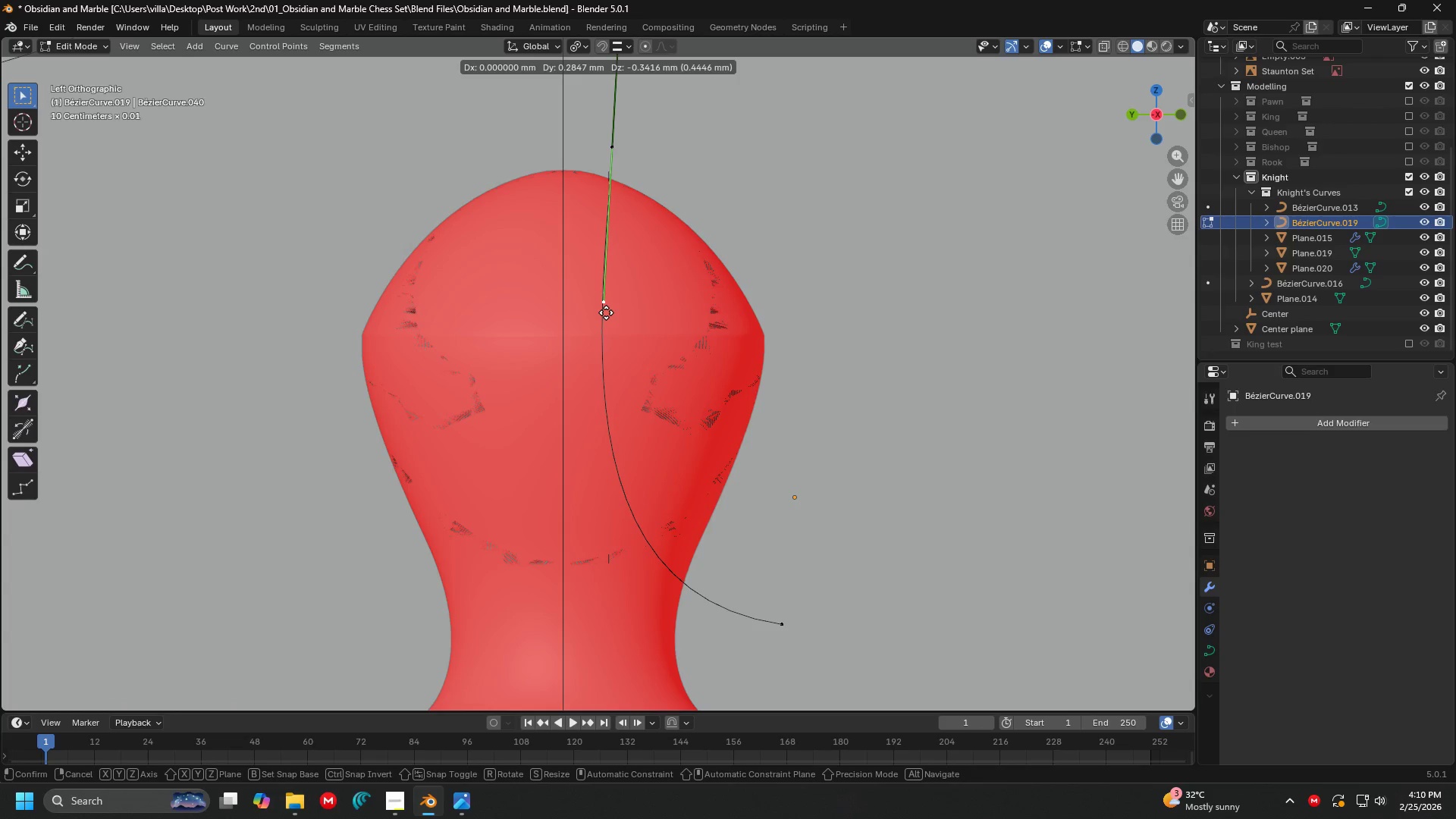 
left_click([606, 312])
 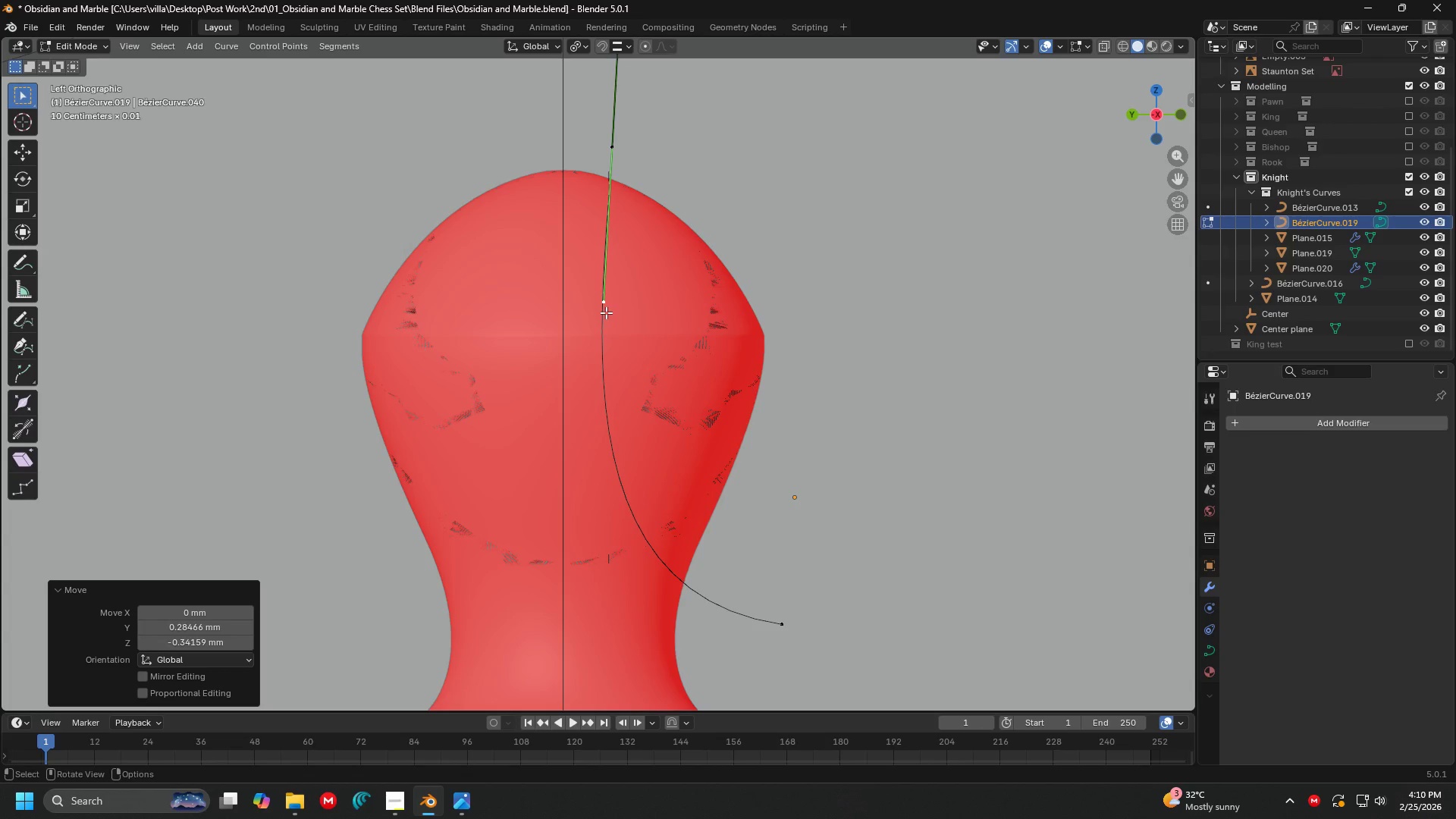 
key(Tab)
 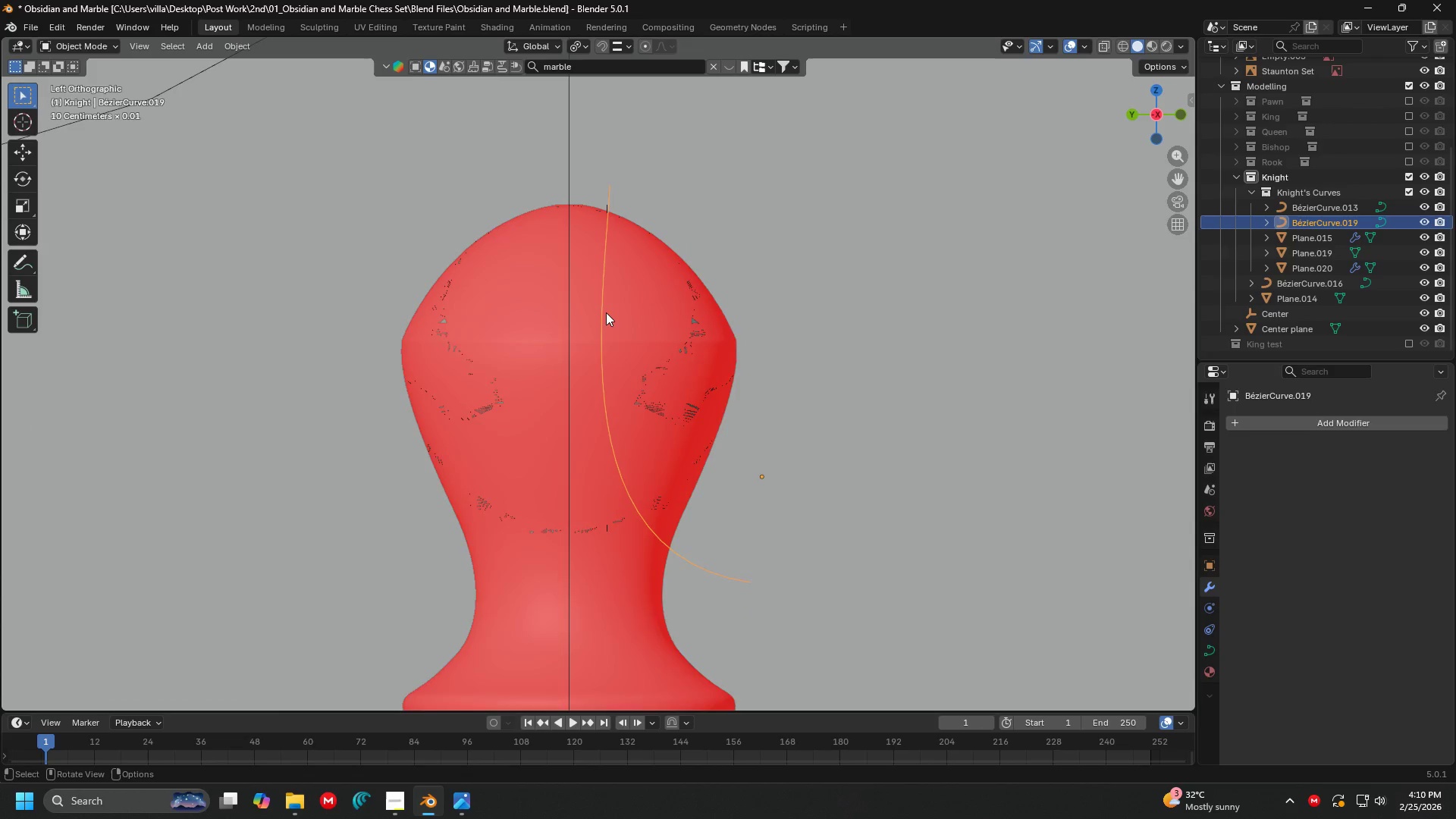 
key(Shift+ShiftLeft)
 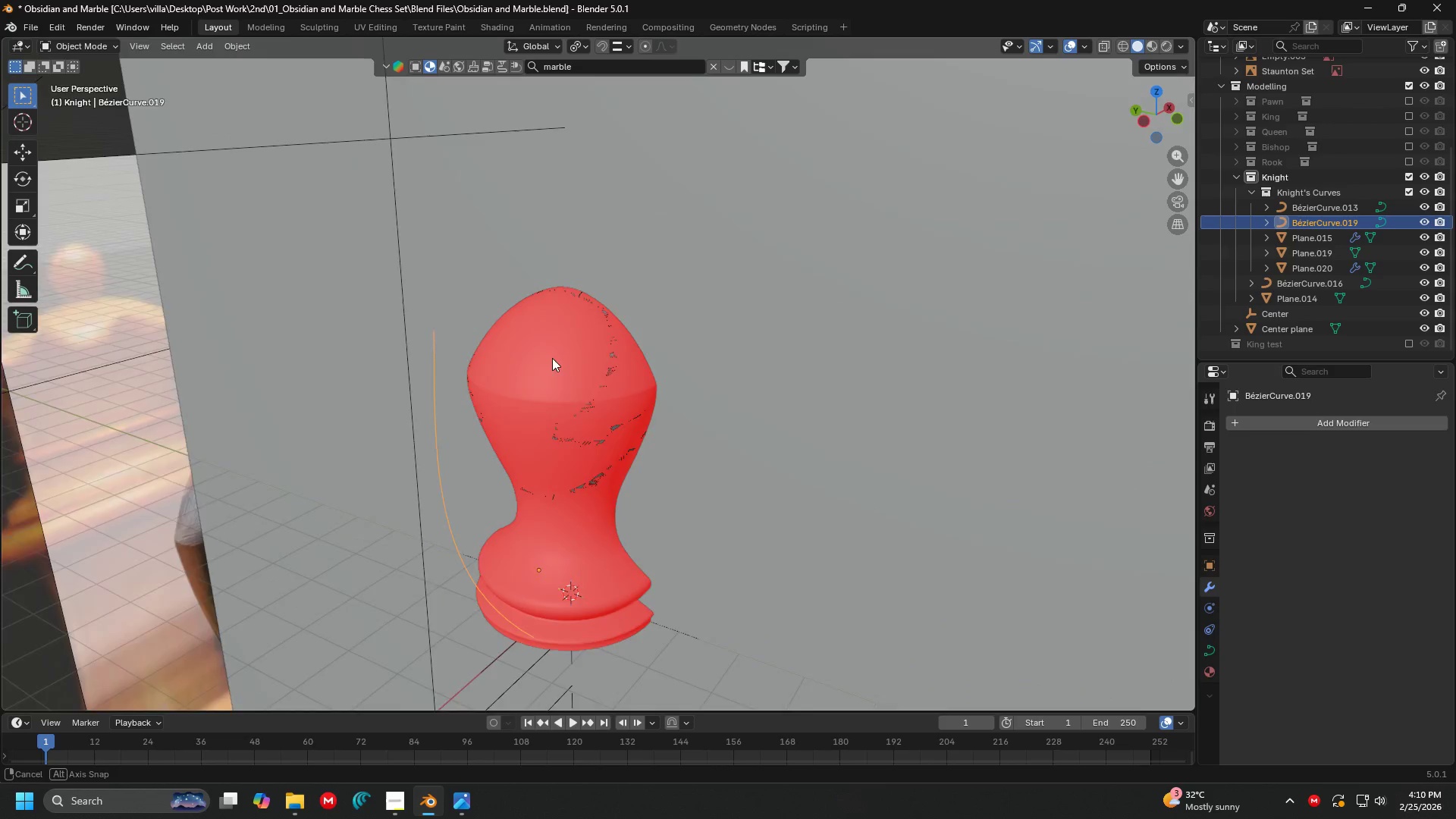 
scroll: coordinate [606, 312], scroll_direction: down, amount: 4.0
 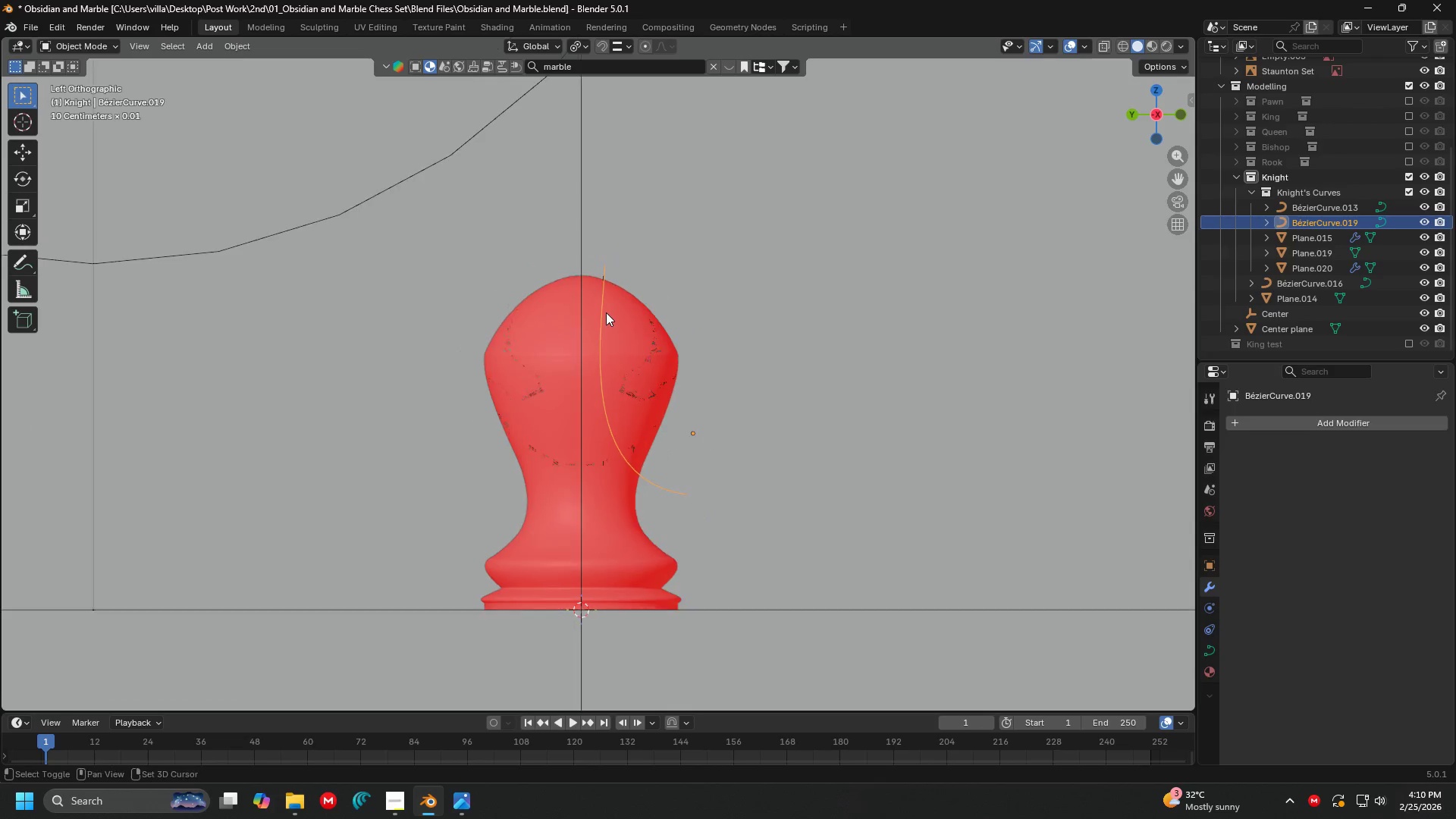 
key(Shift+ShiftLeft)
 